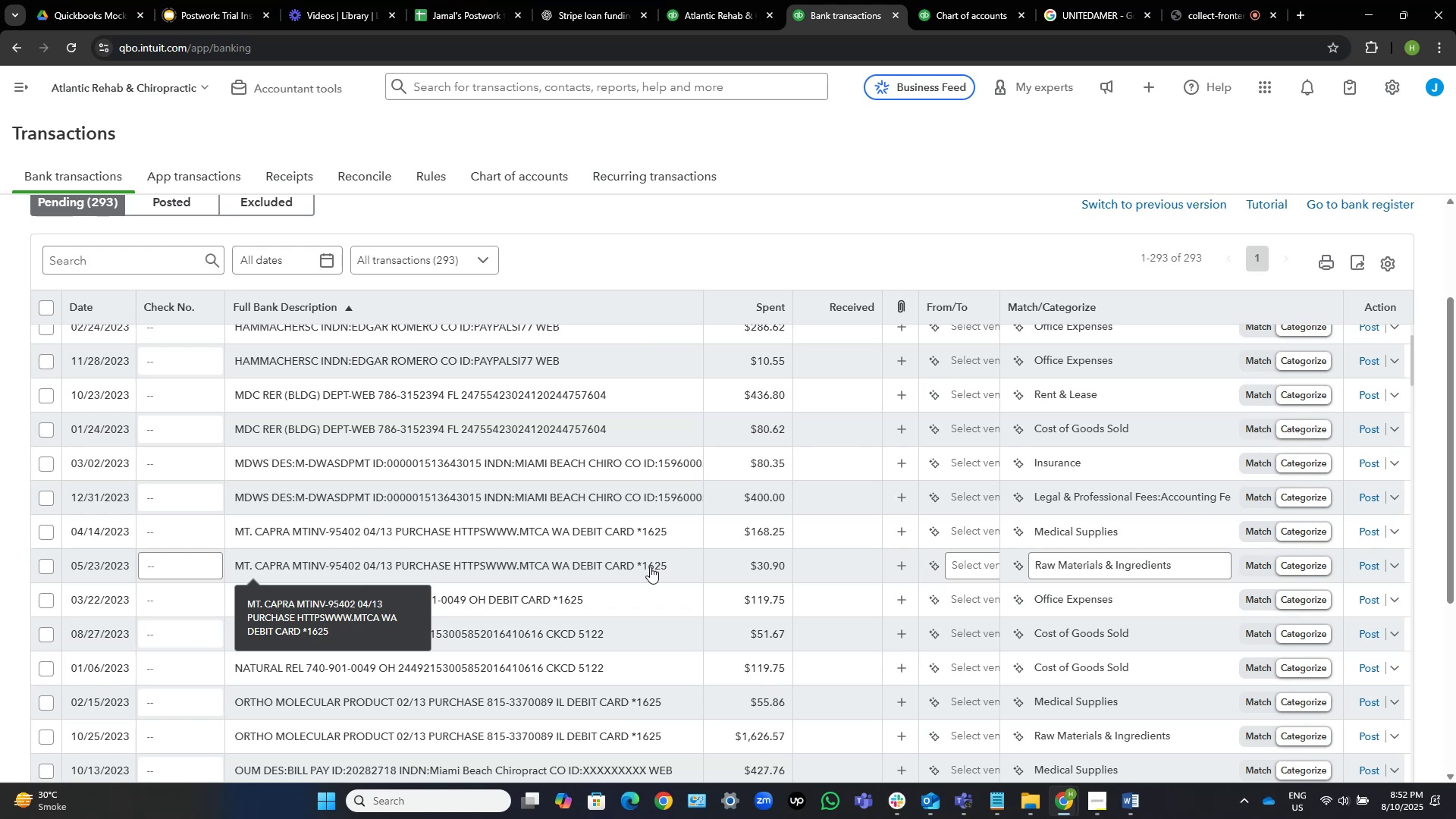 
scroll: coordinate [668, 603], scroll_direction: down, amount: 2.0
 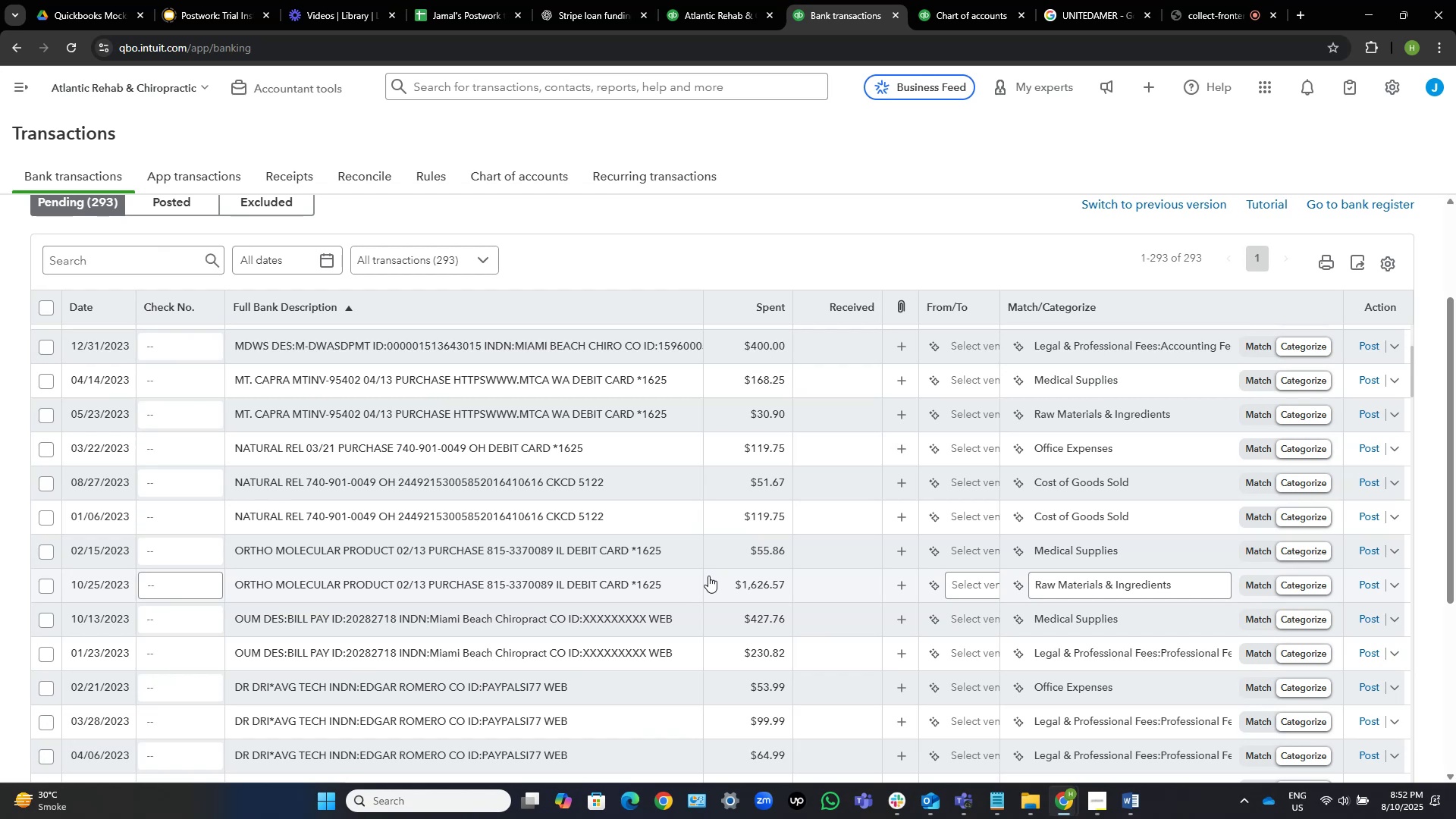 
wait(24.18)
 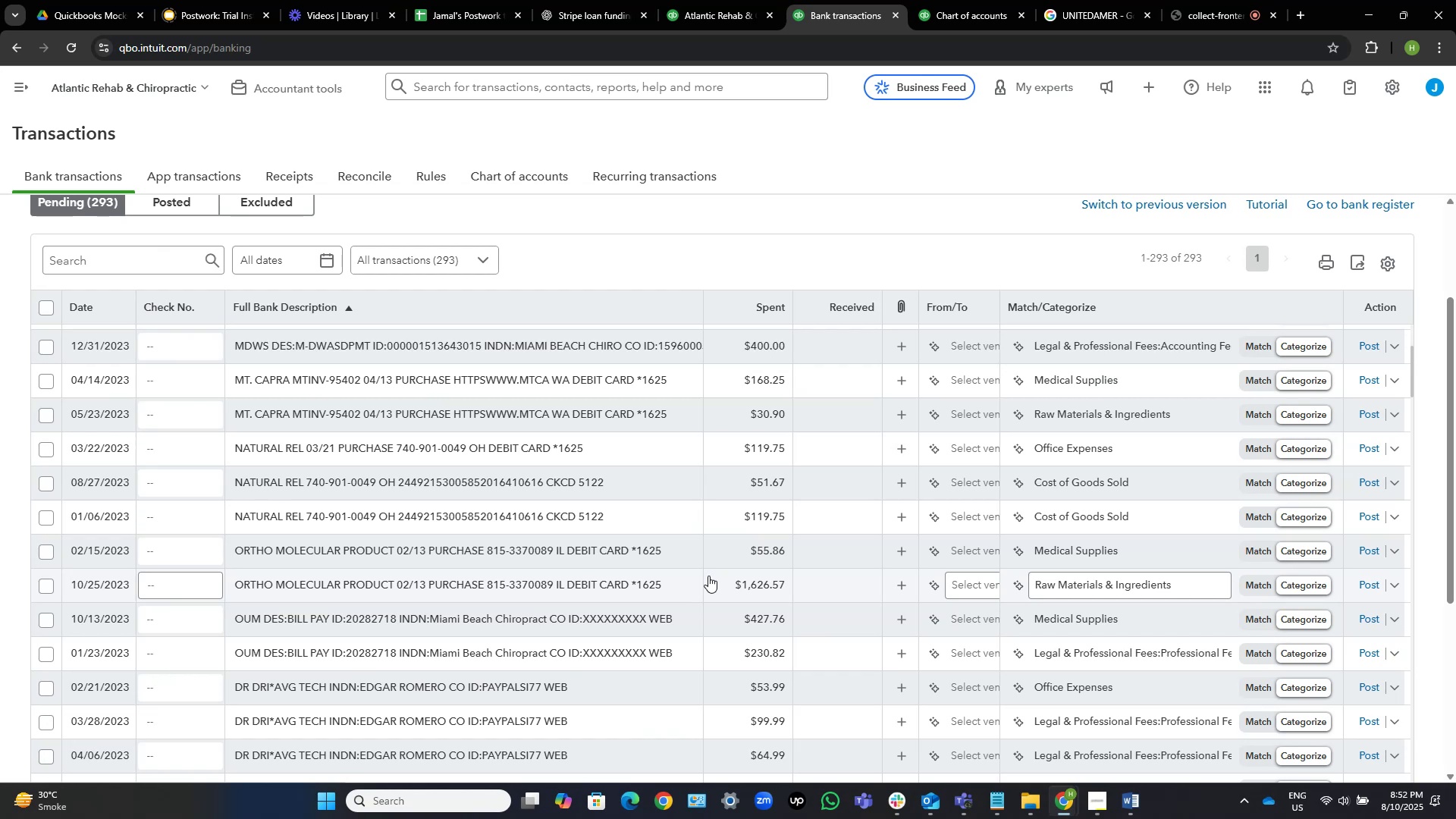 
scroll: coordinate [678, 572], scroll_direction: down, amount: 2.0
 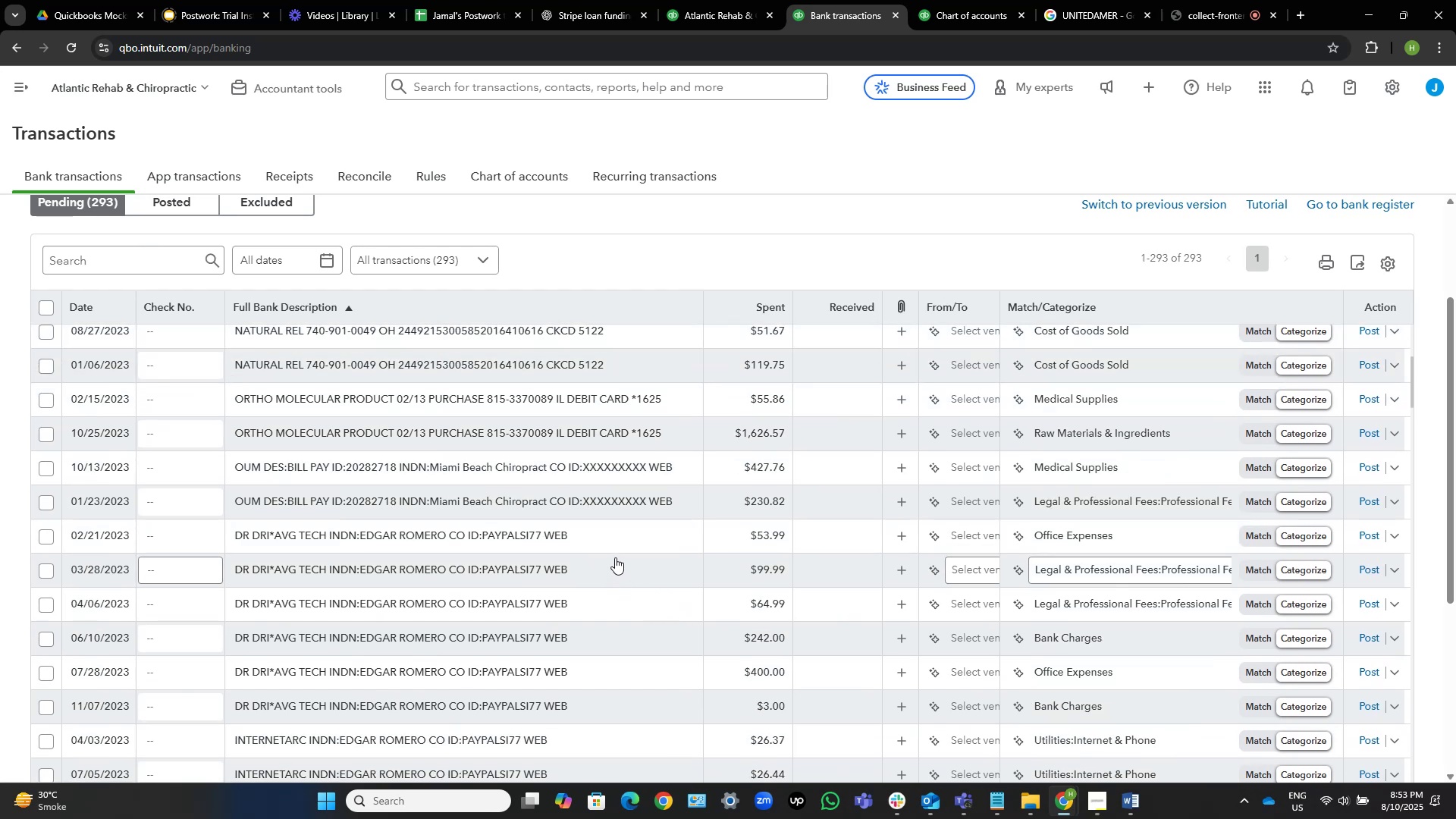 
mouse_move([534, 522])
 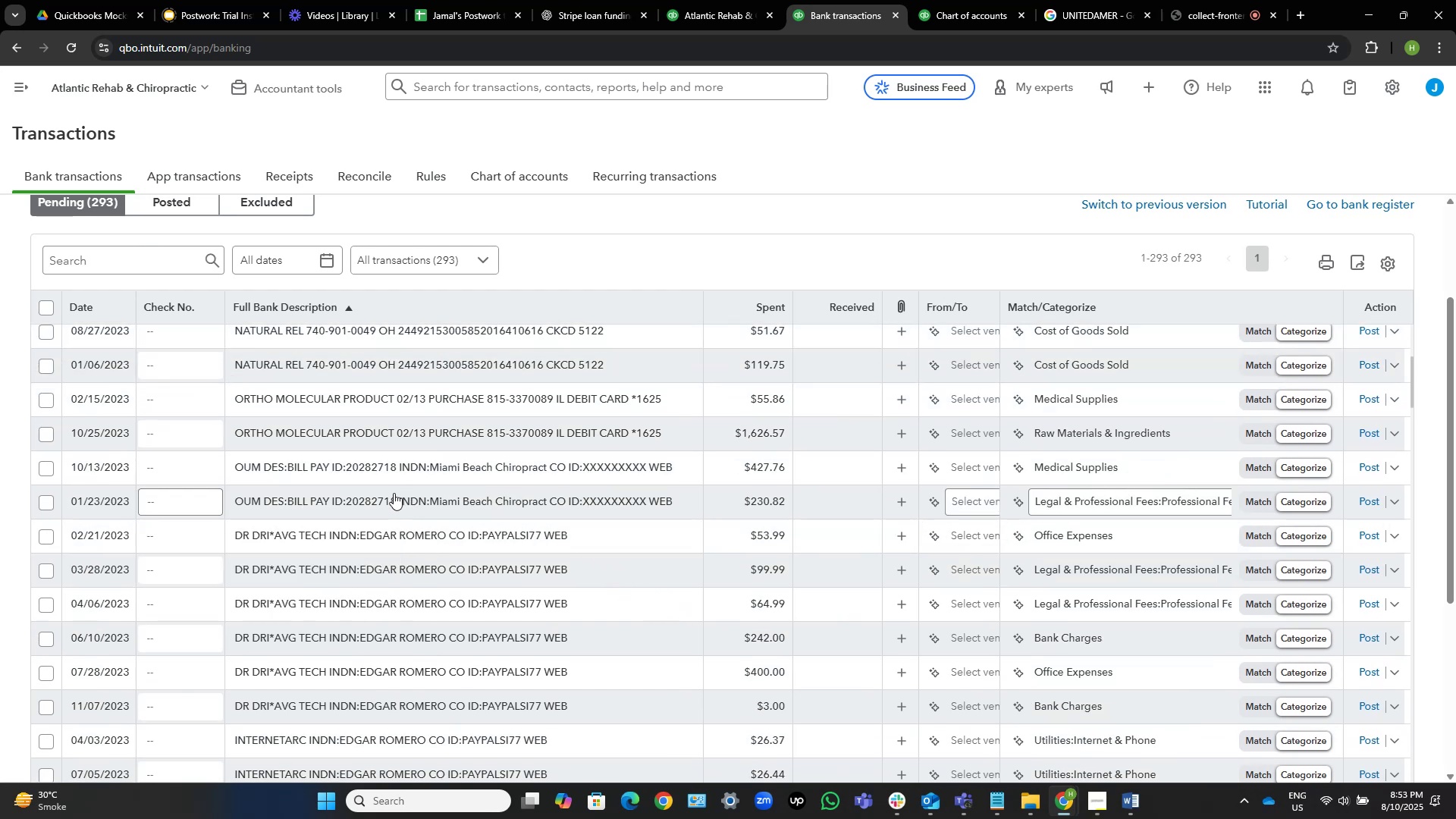 
left_click([394, 493])
 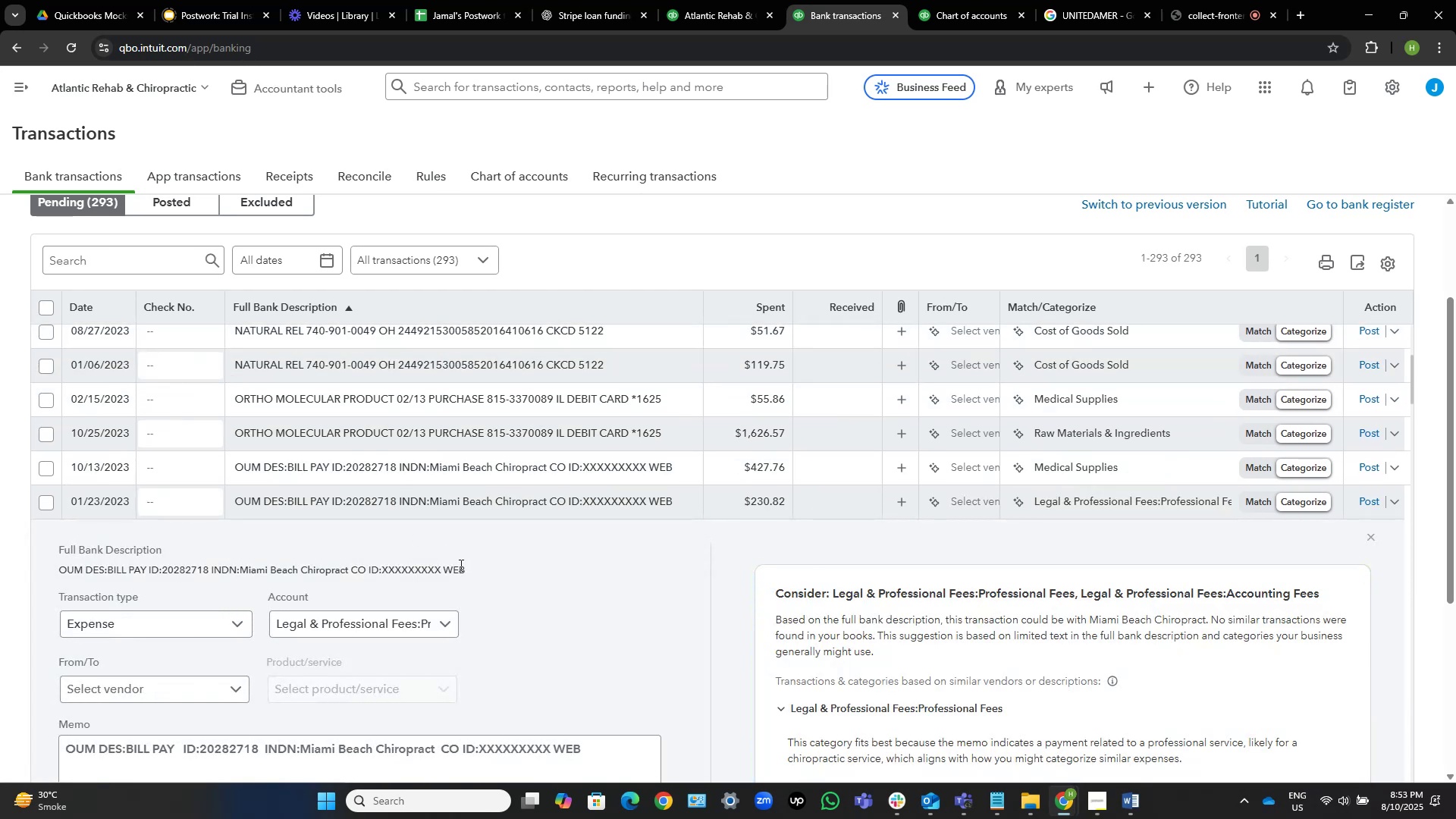 
wait(9.06)
 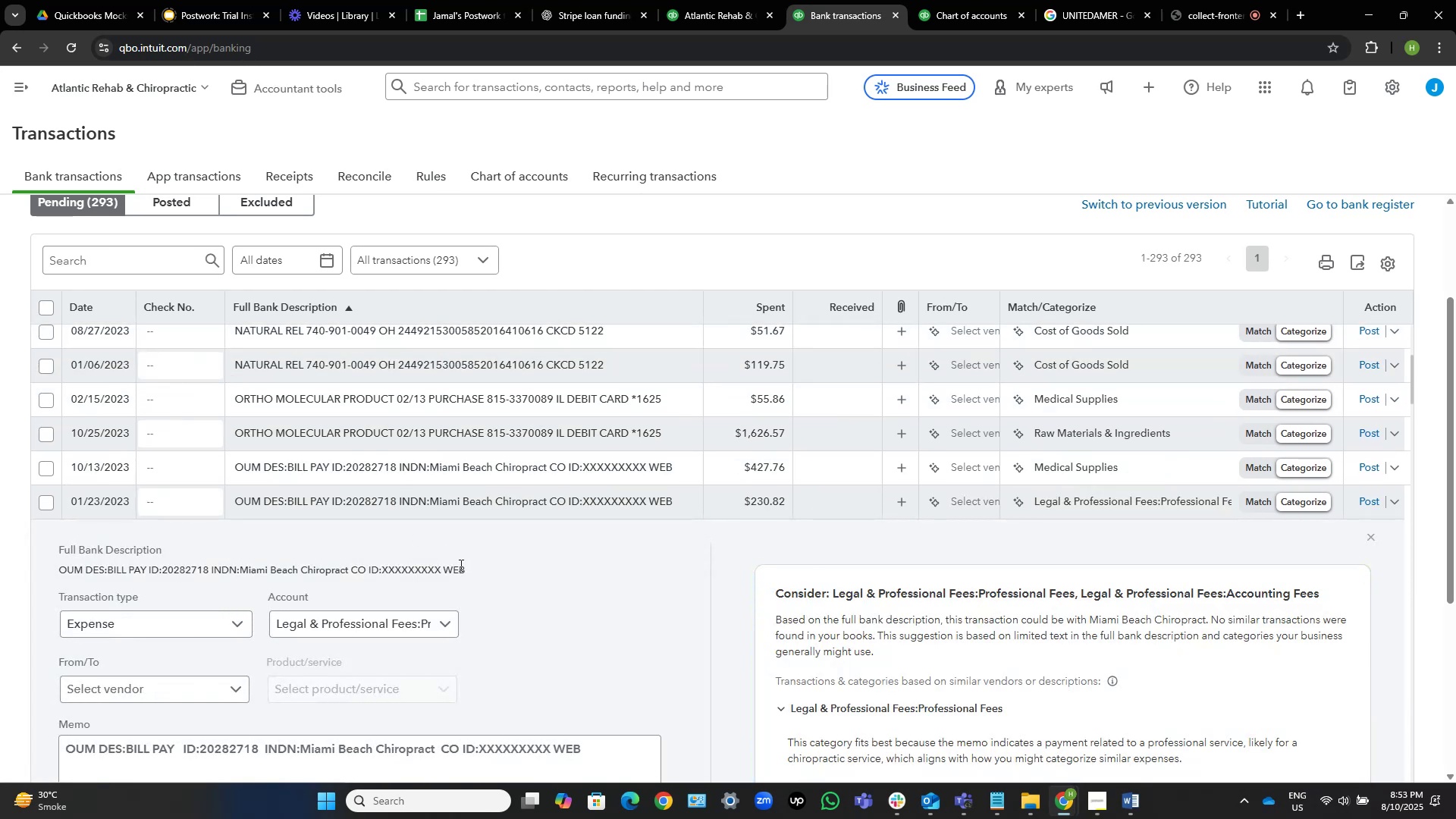 
left_click_drag(start_coordinate=[80, 570], to_coordinate=[51, 570])
 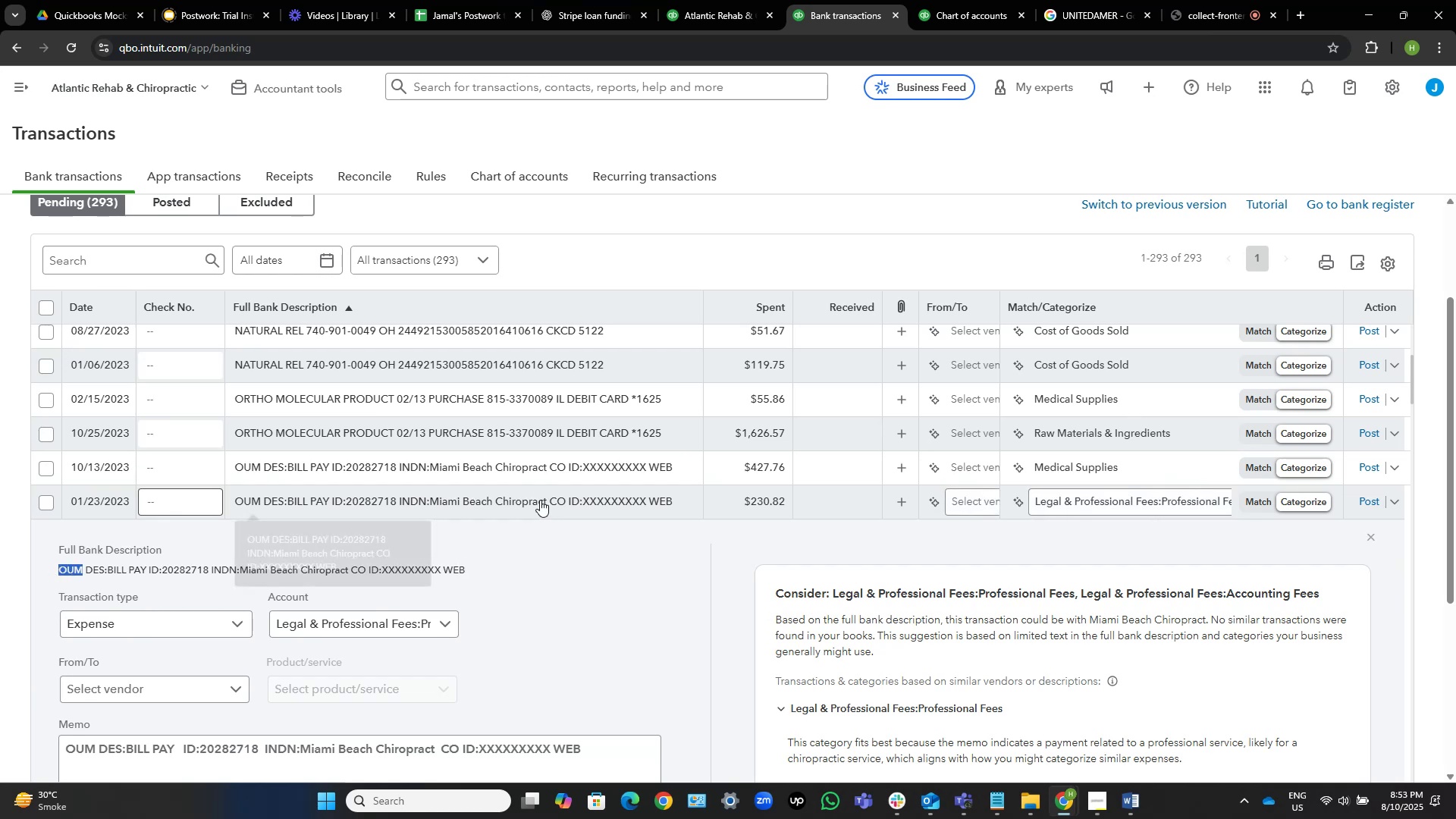 
key(Control+C)
 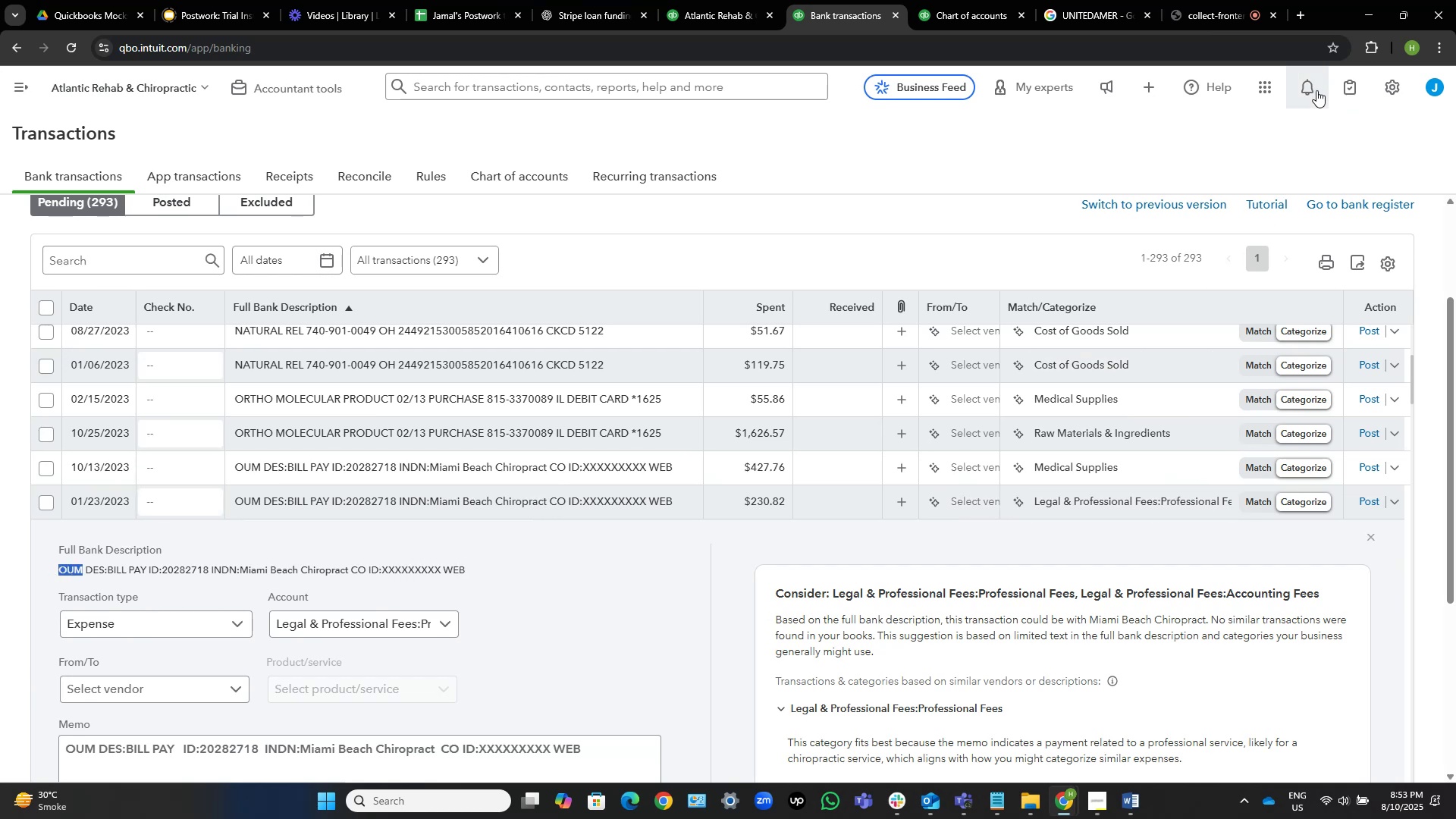 
left_click([1068, 0])
 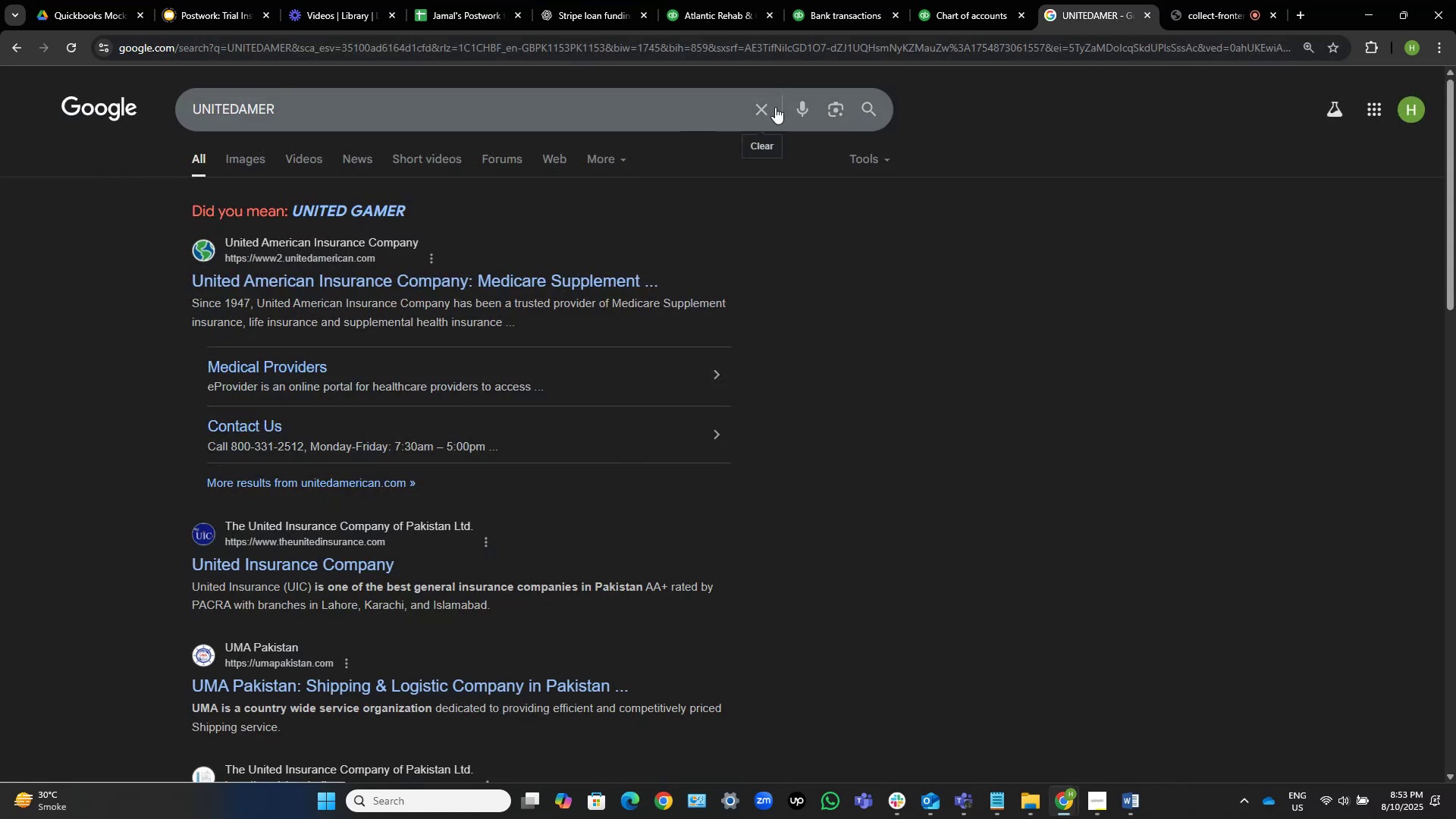 
left_click([764, 105])
 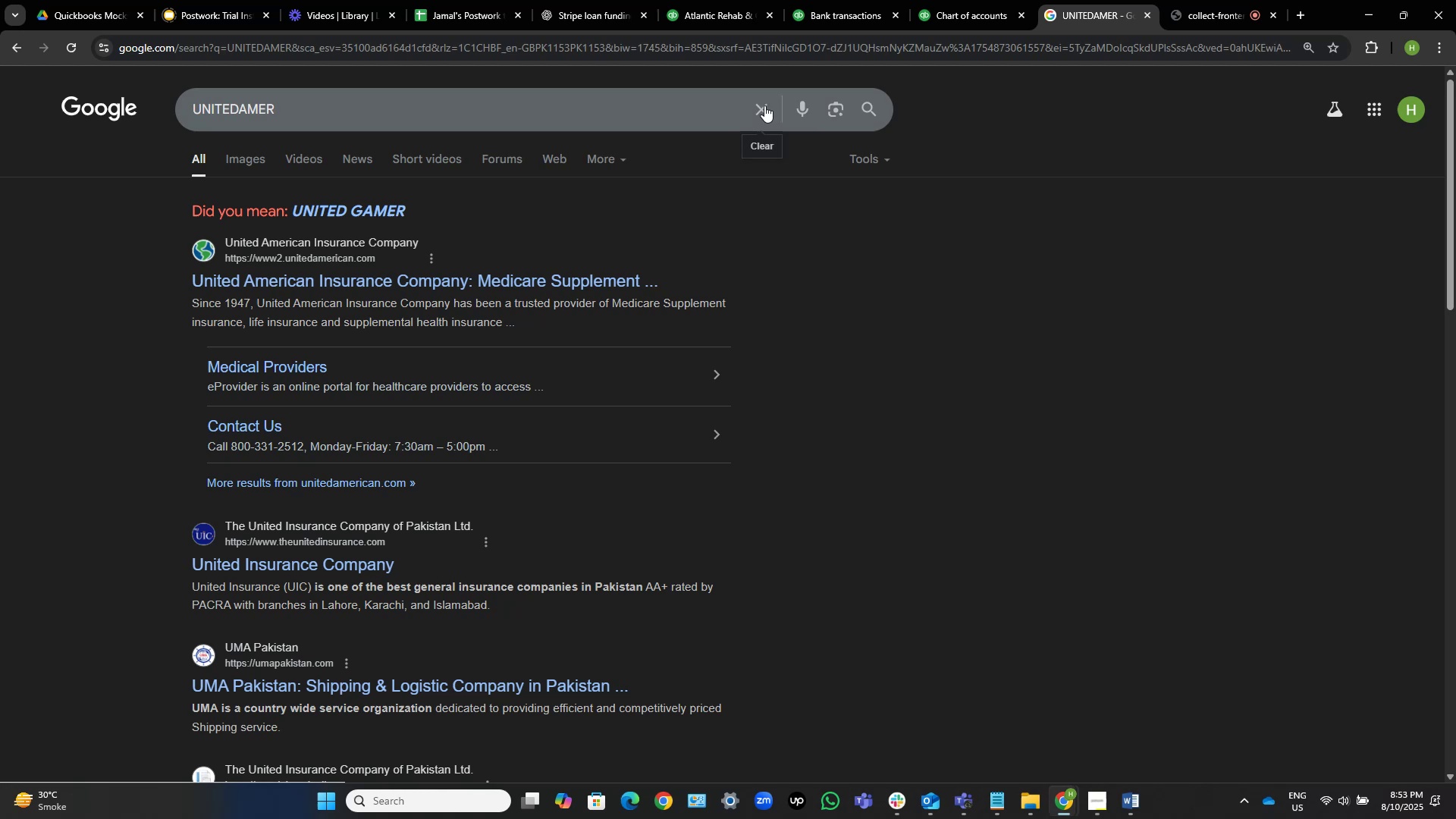 
key(Control+V)
 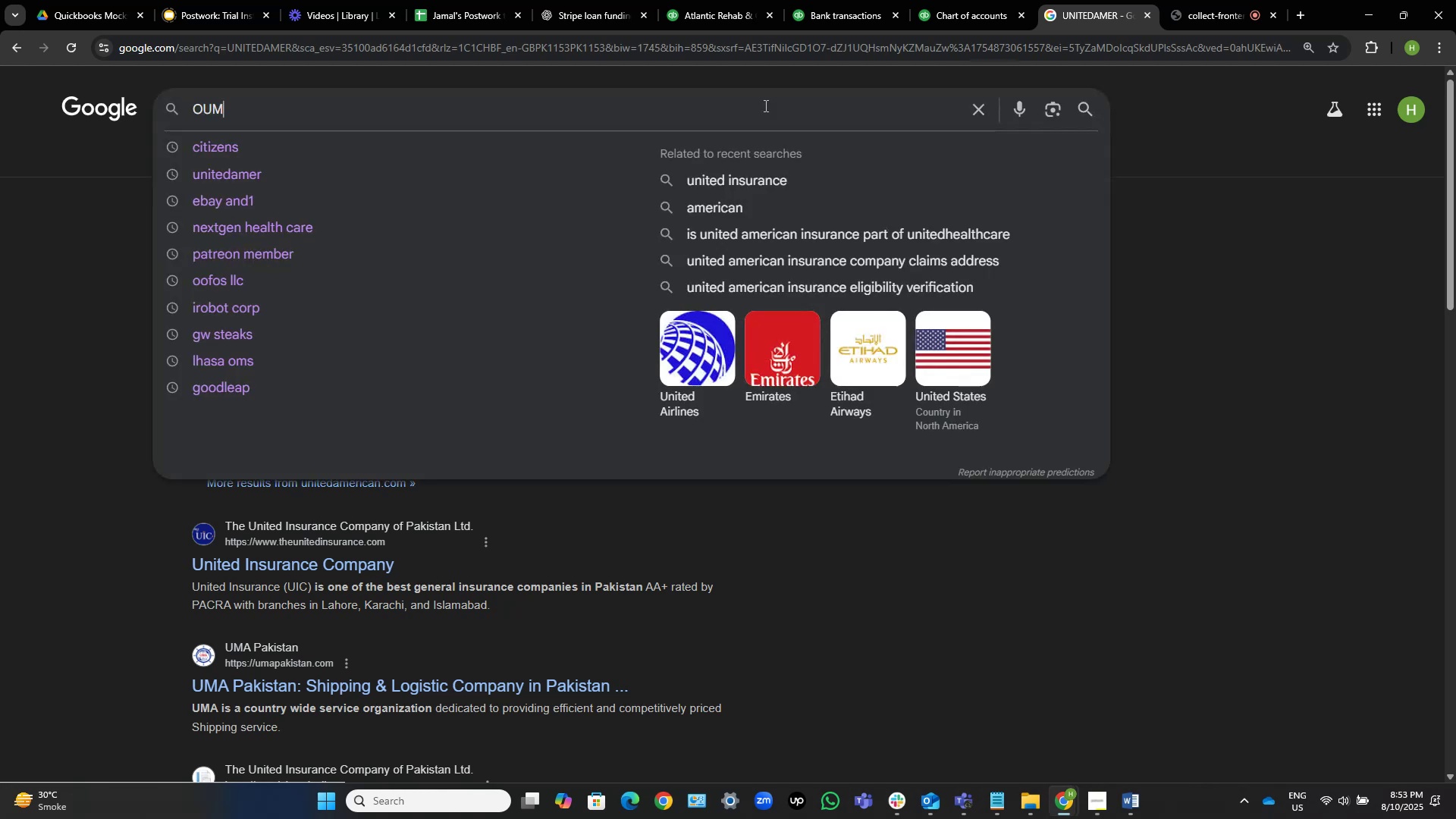 
key(NumpadEnter)
 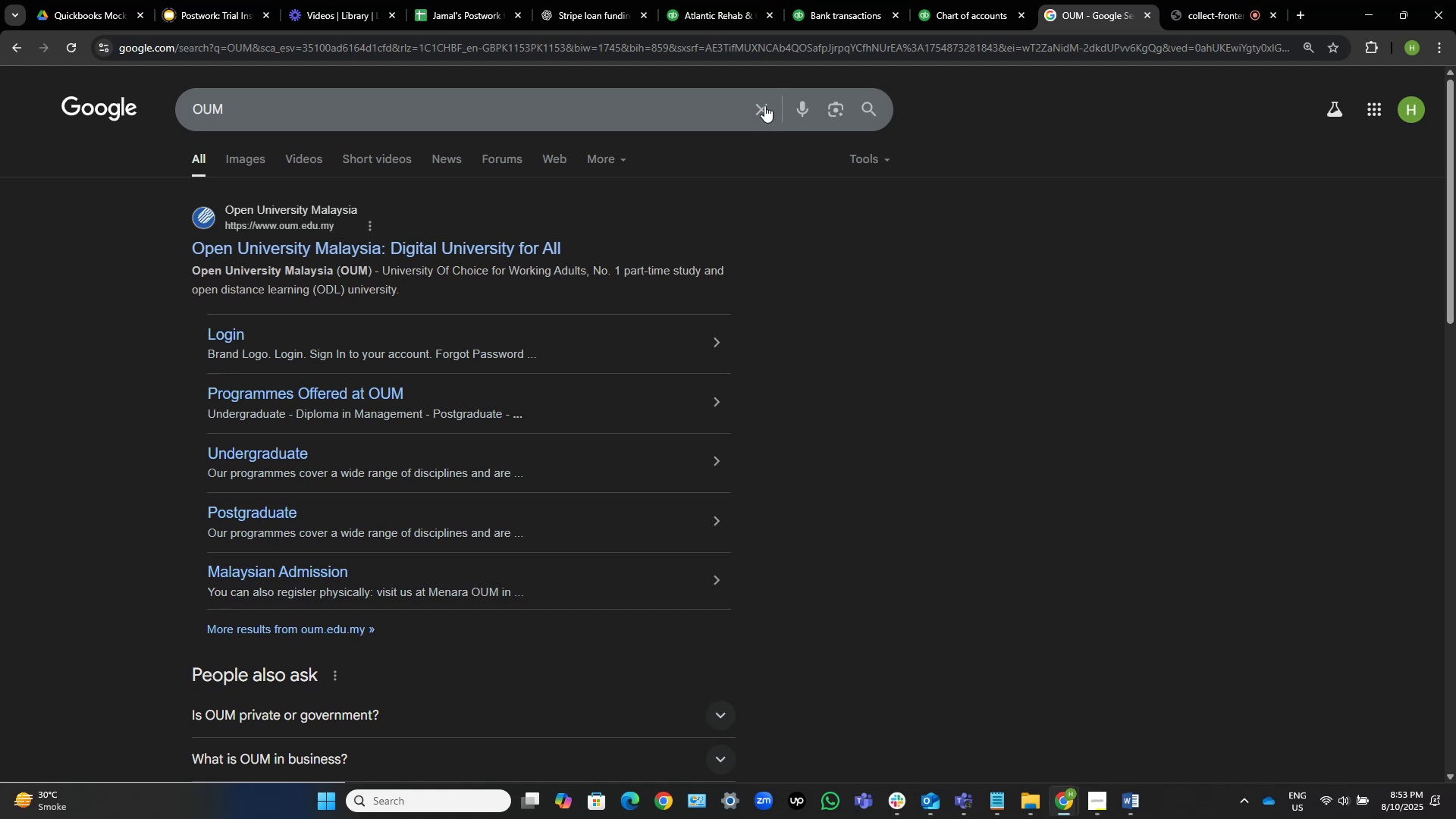 
wait(16.33)
 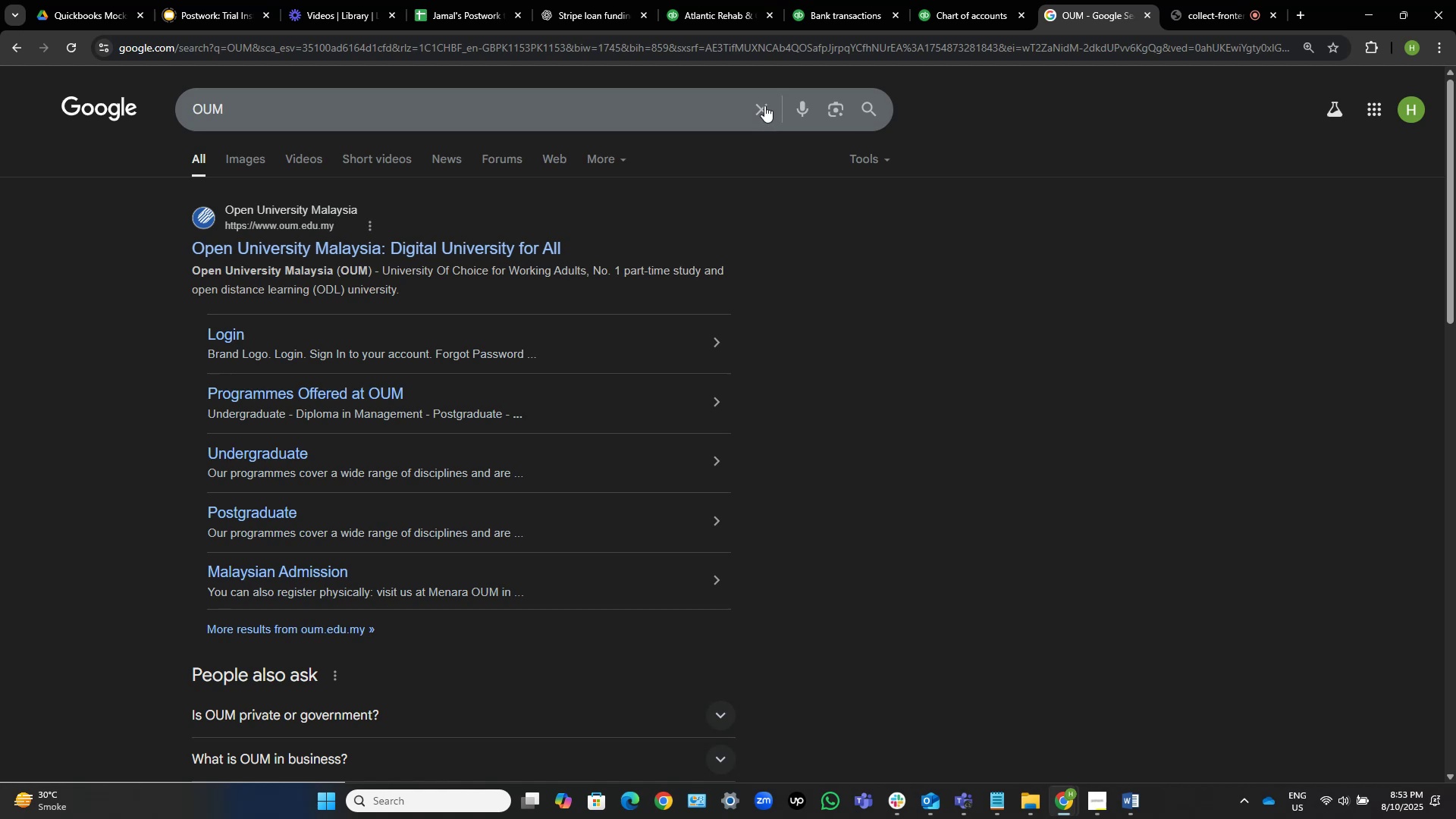 
left_click([836, 2])
 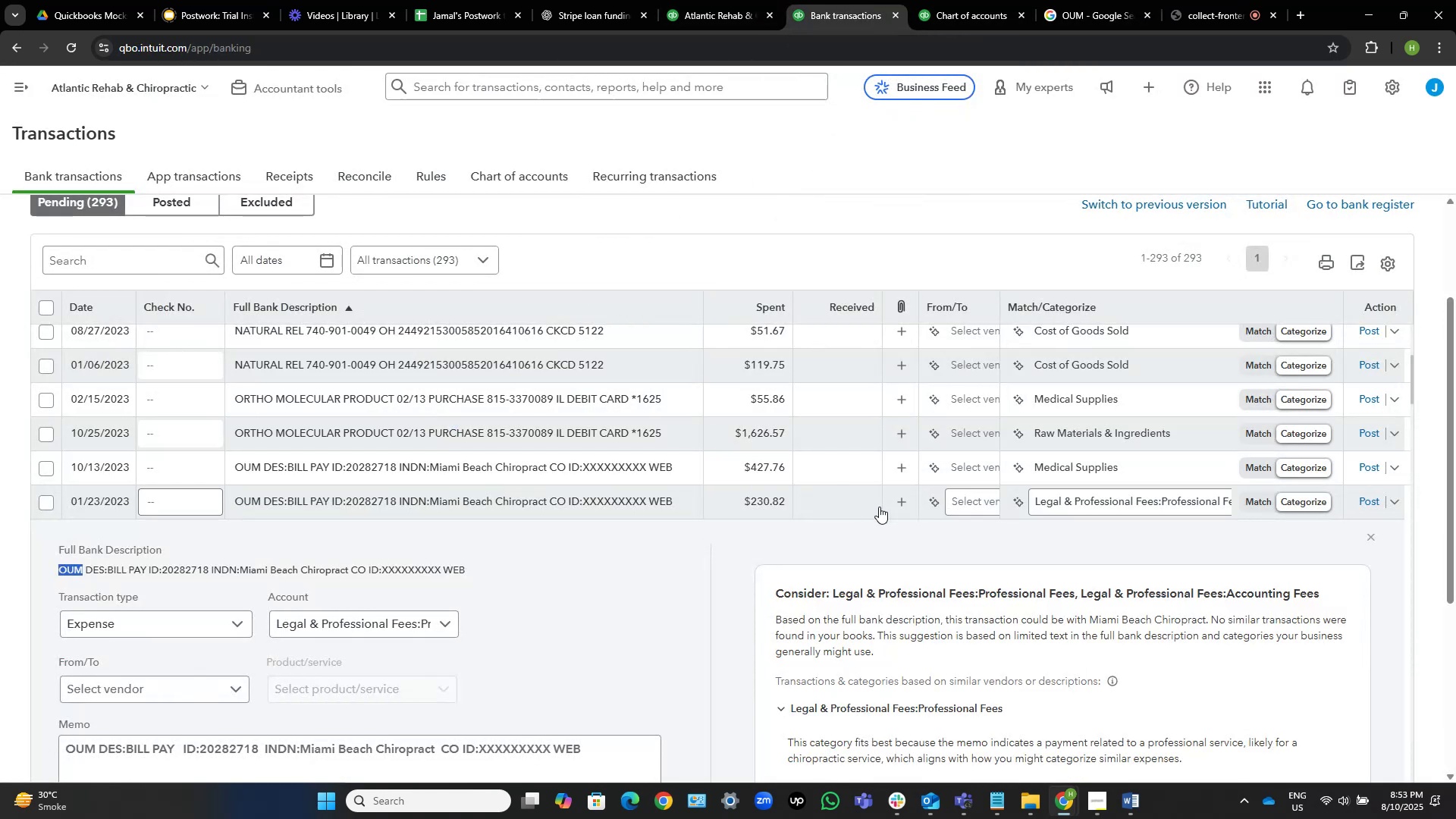 
left_click([965, 502])
 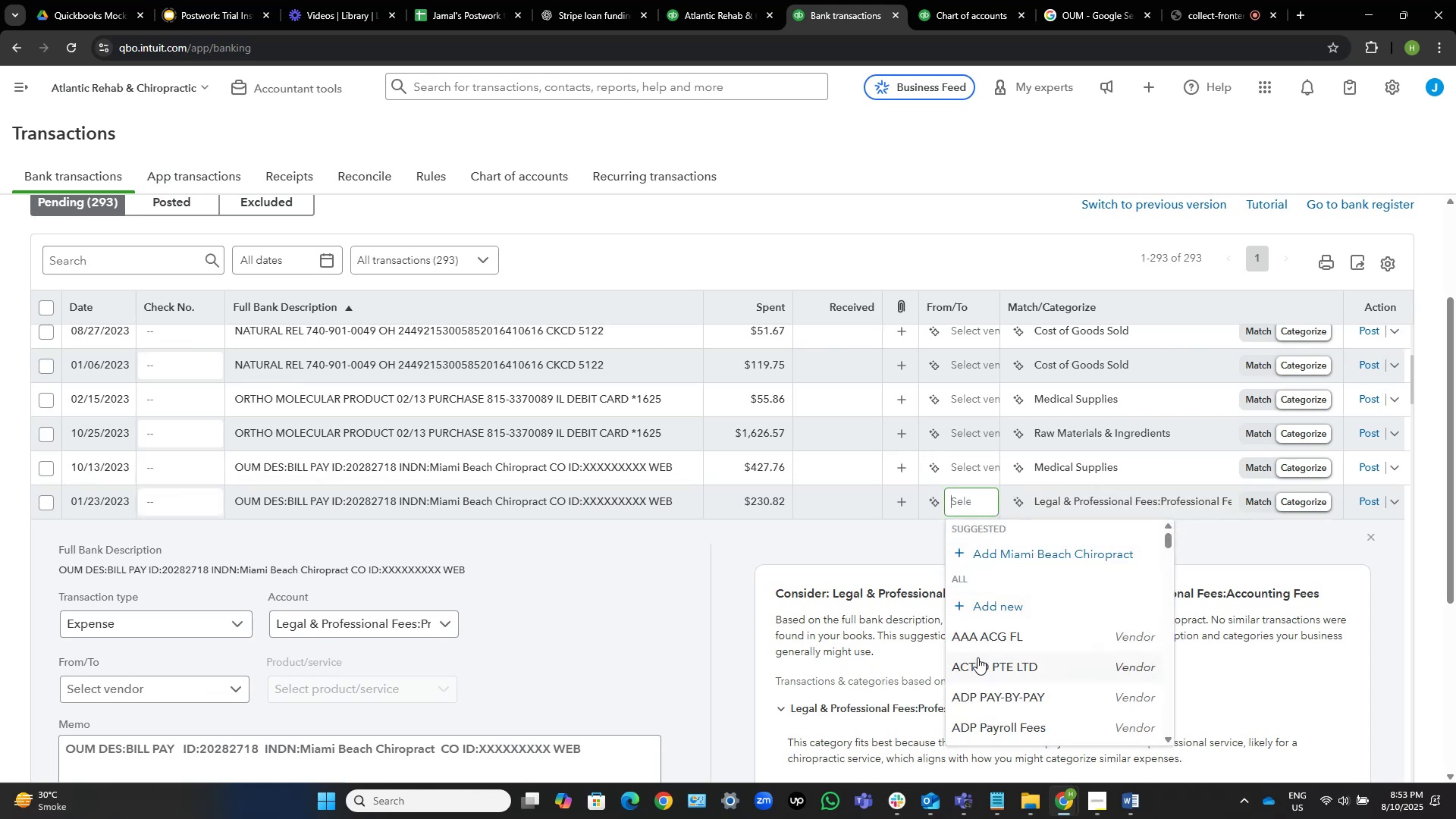 
wait(6.19)
 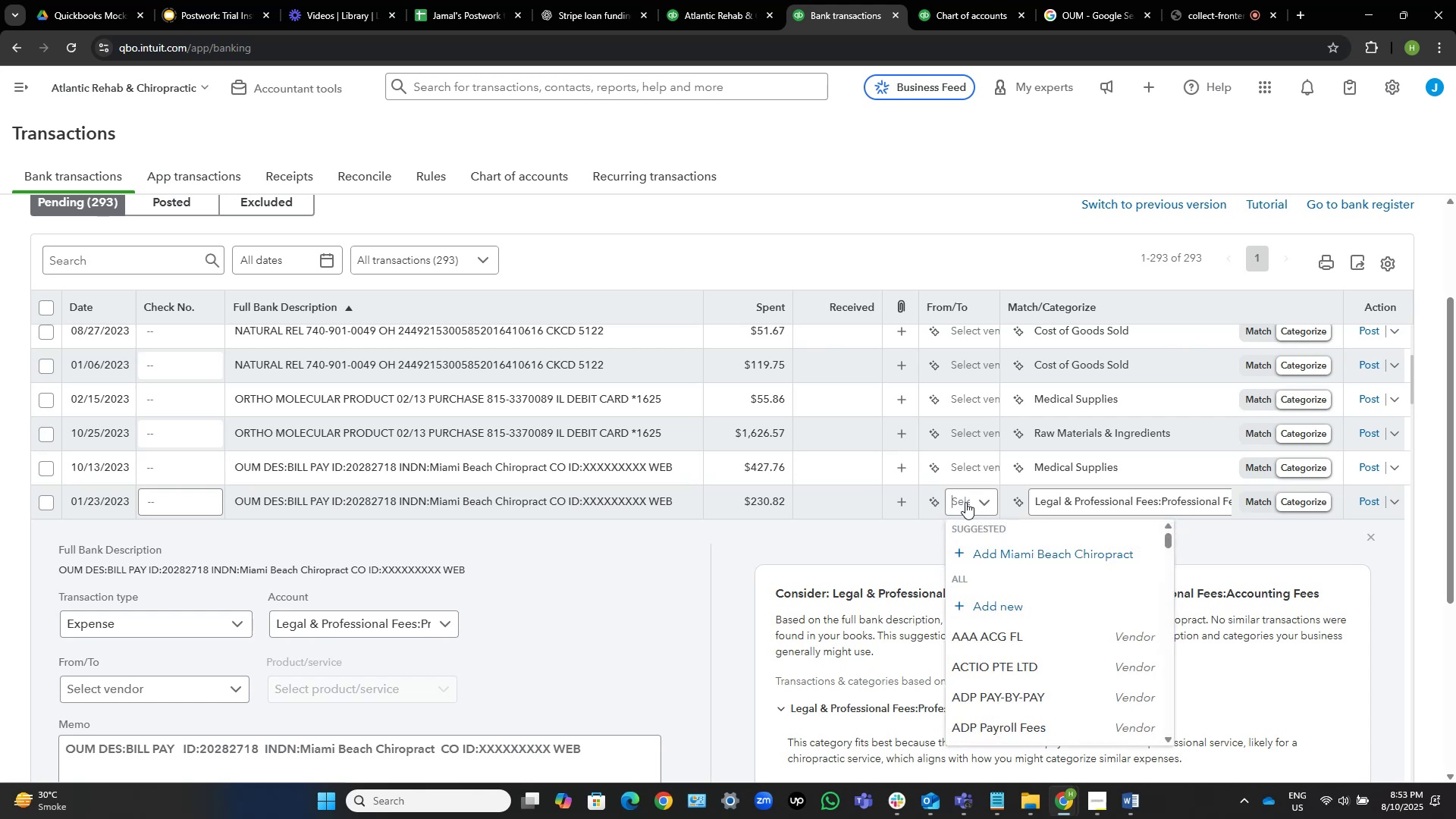 
left_click([1003, 607])
 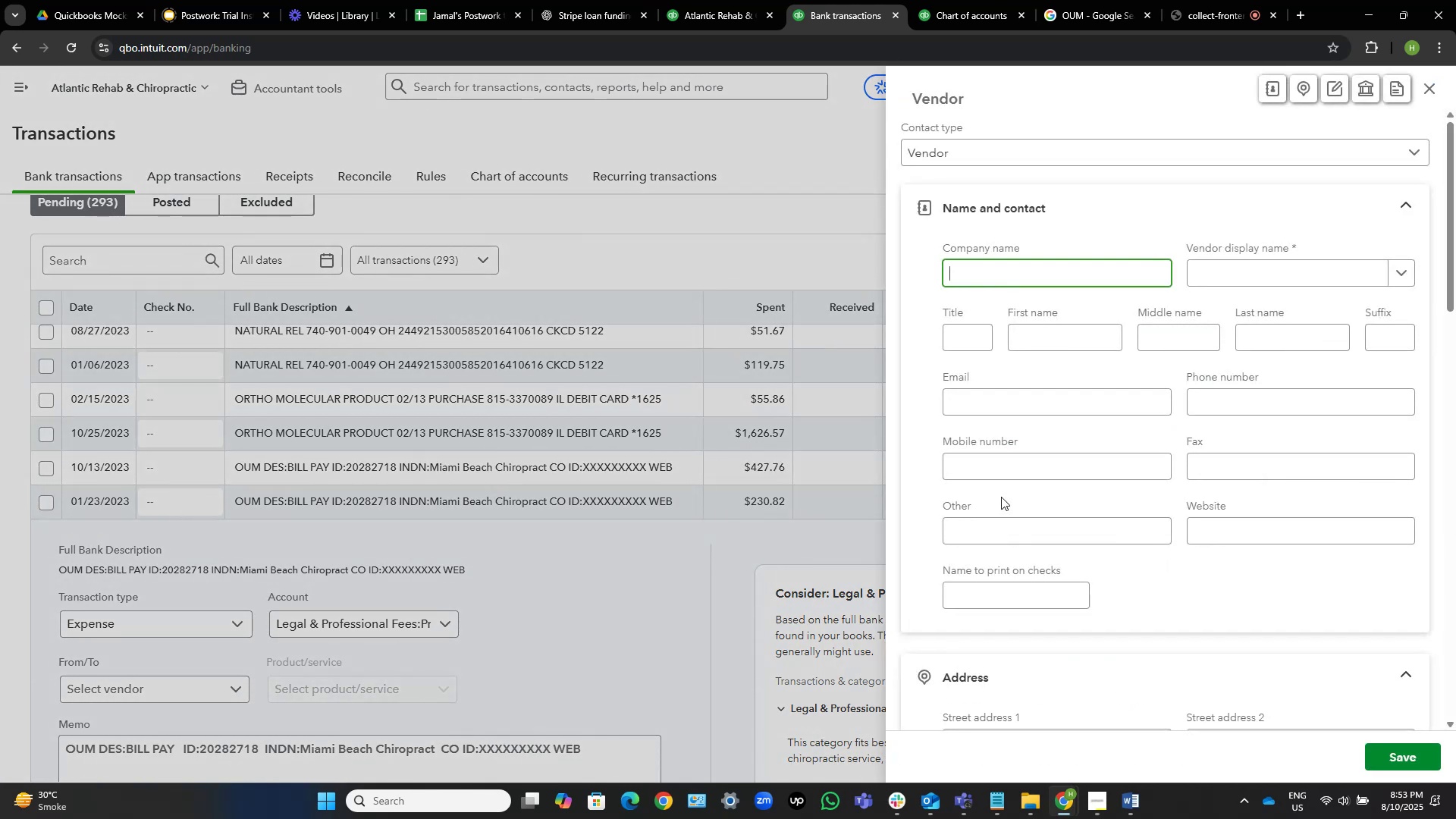 
key(Control+V)
 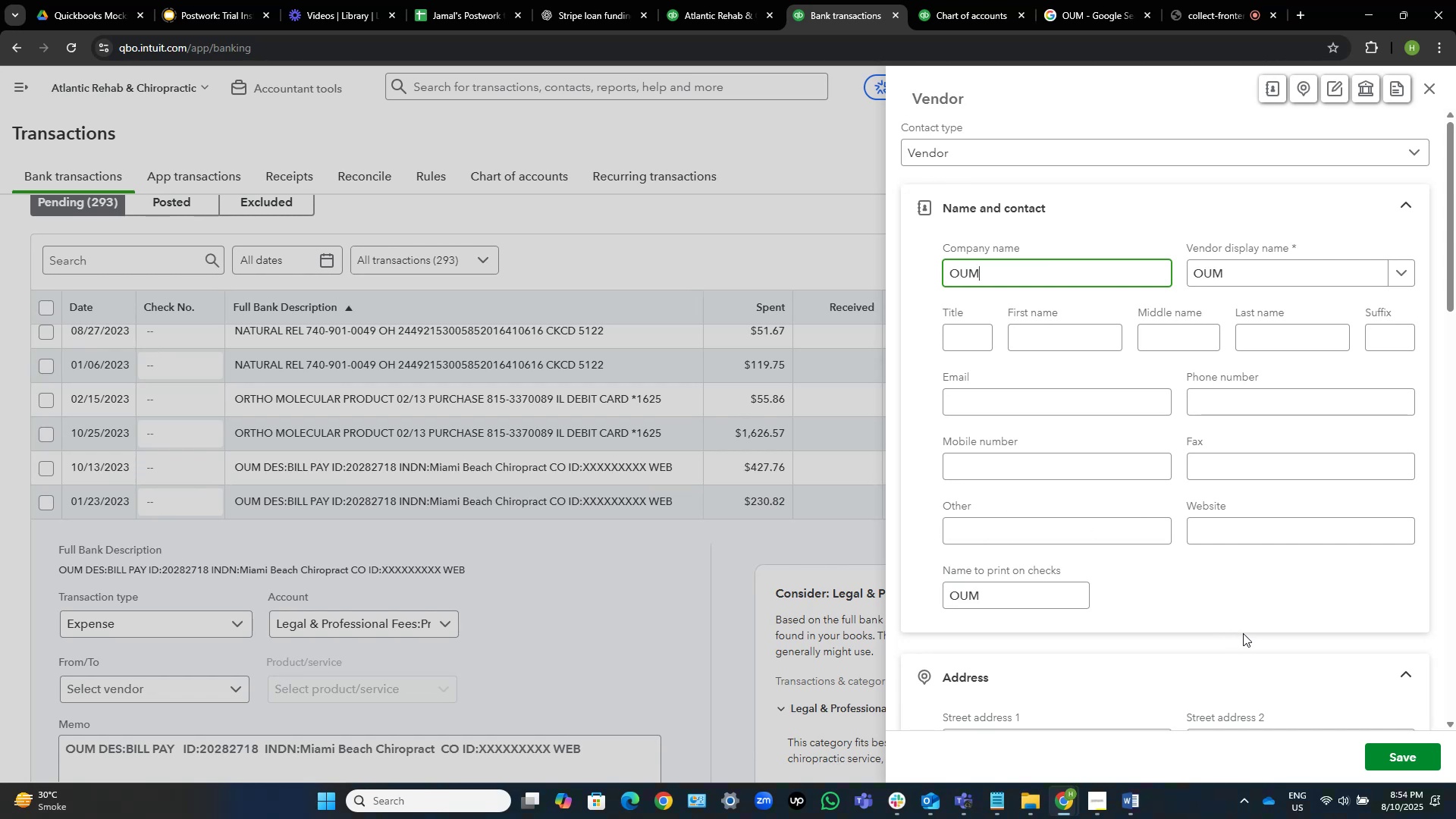 
wait(6.37)
 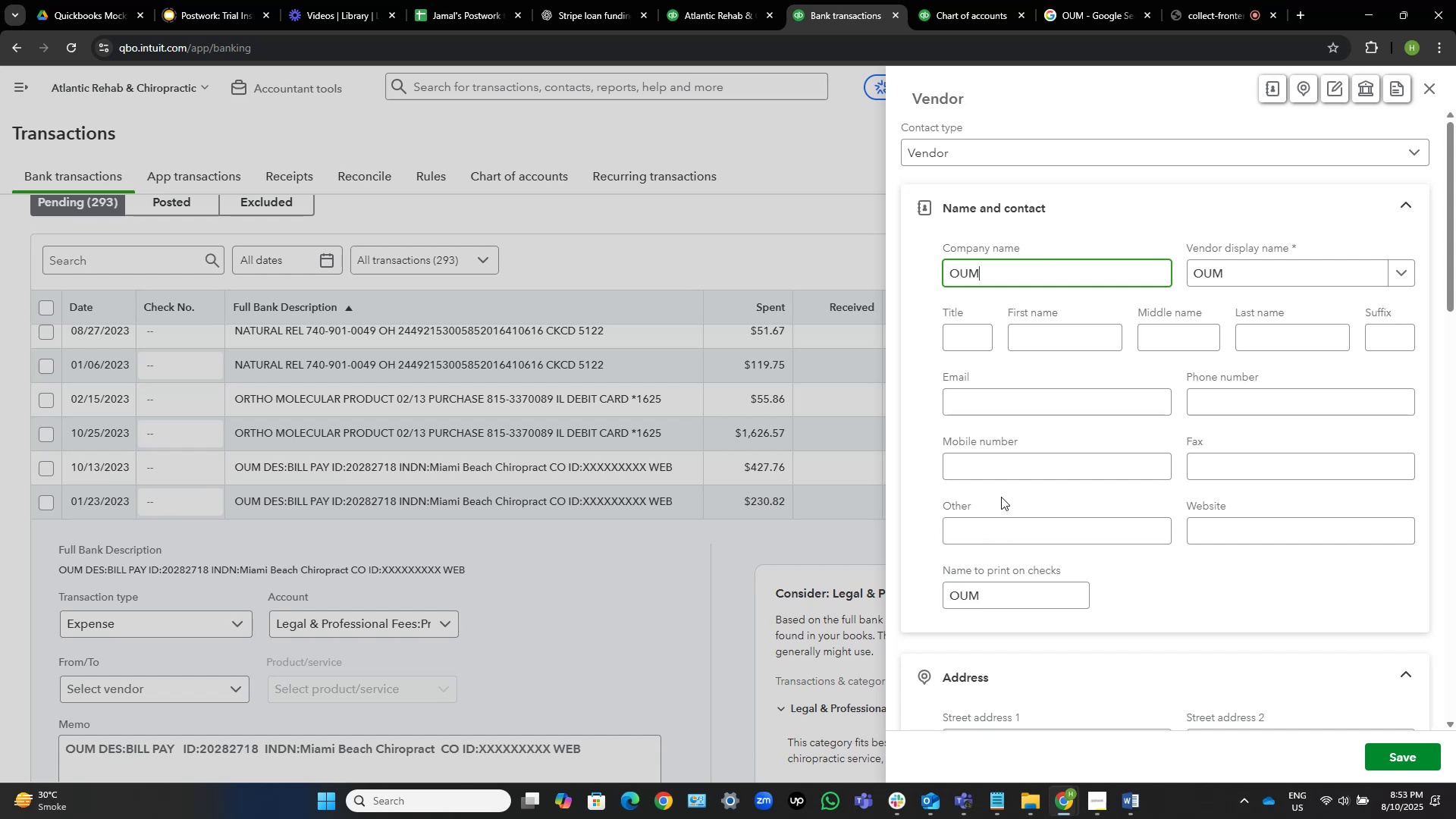 
left_click([1407, 760])
 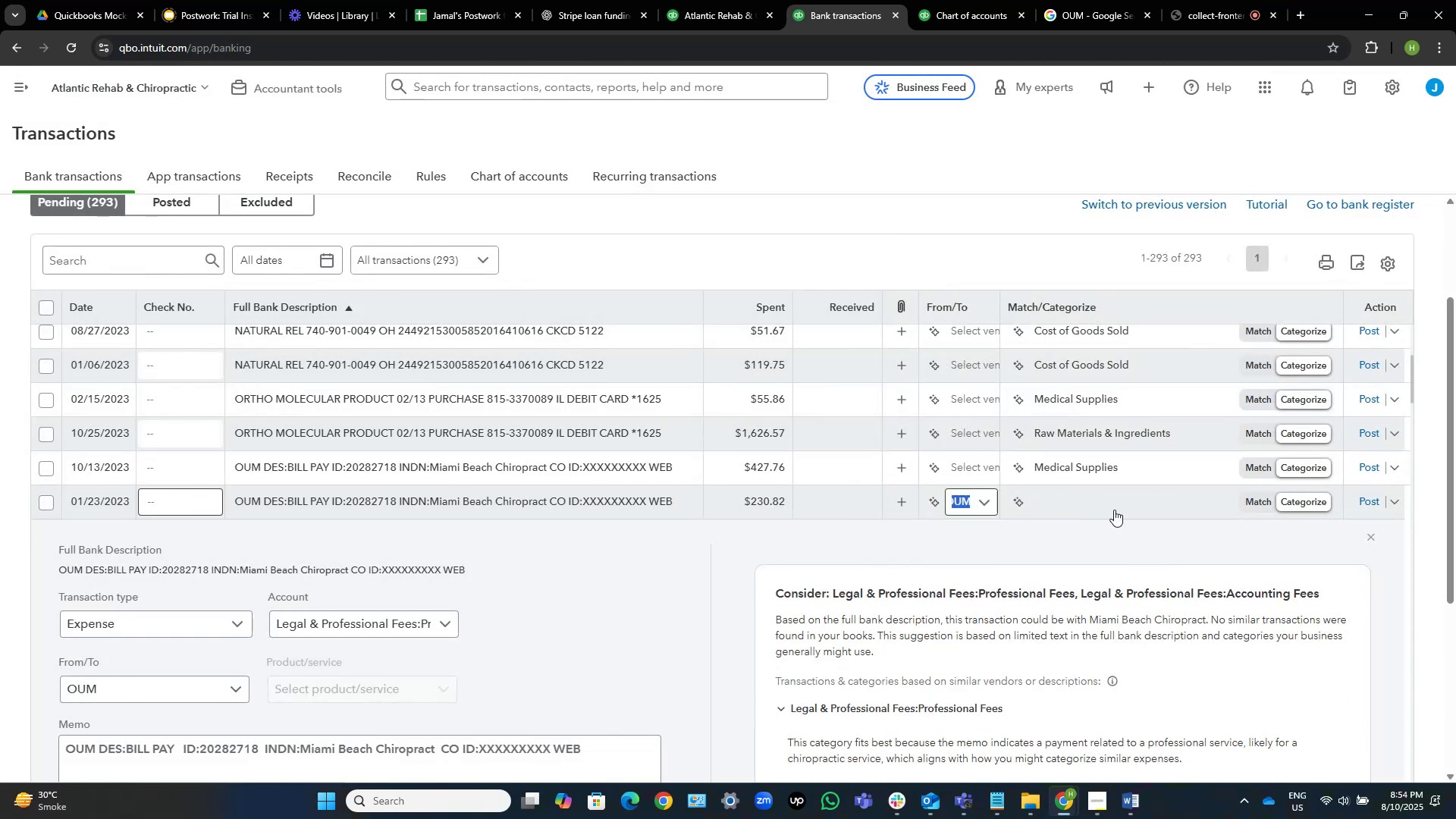 
left_click([1116, 501])
 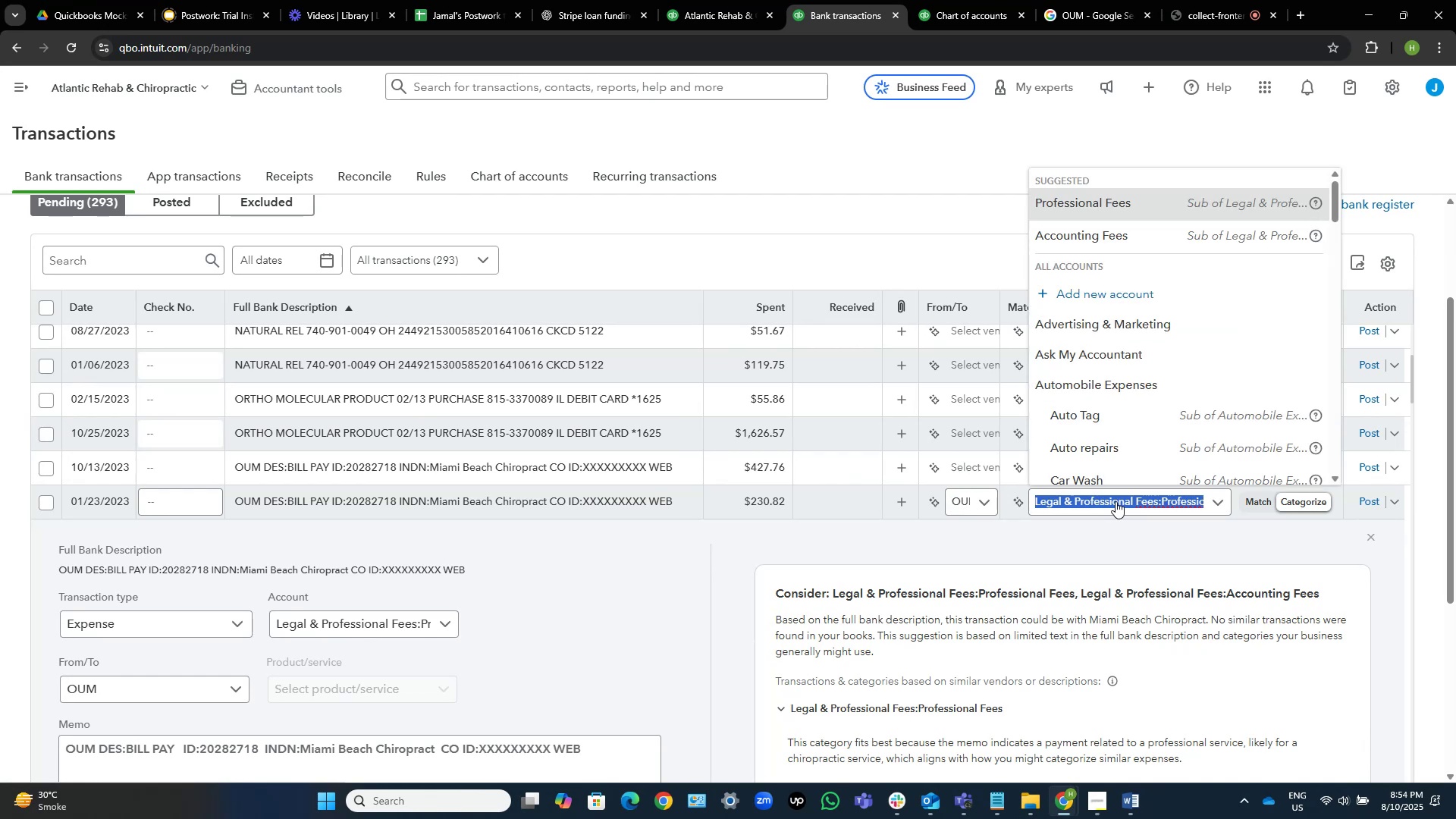 
type(ask)
 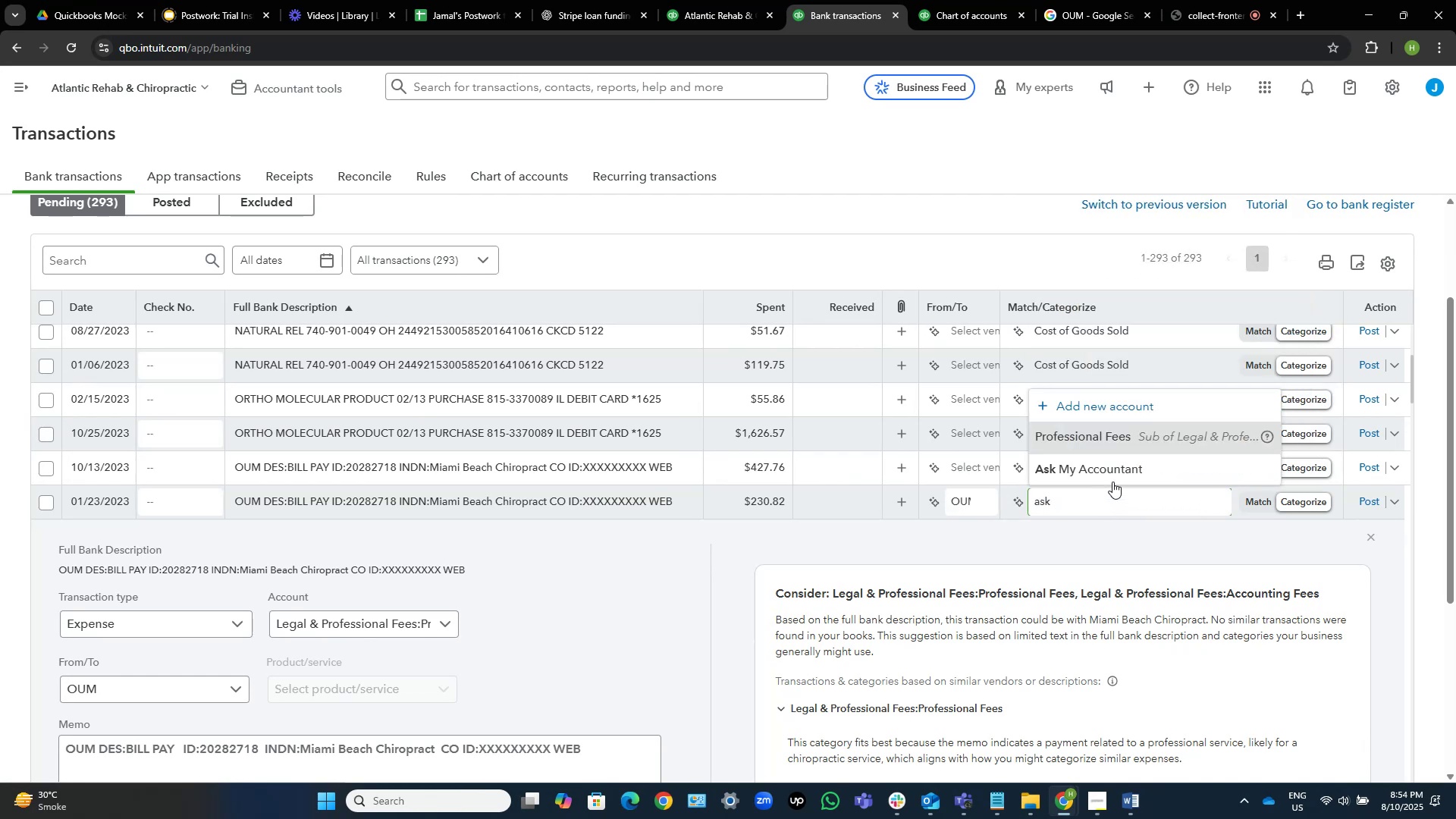 
left_click([1110, 469])
 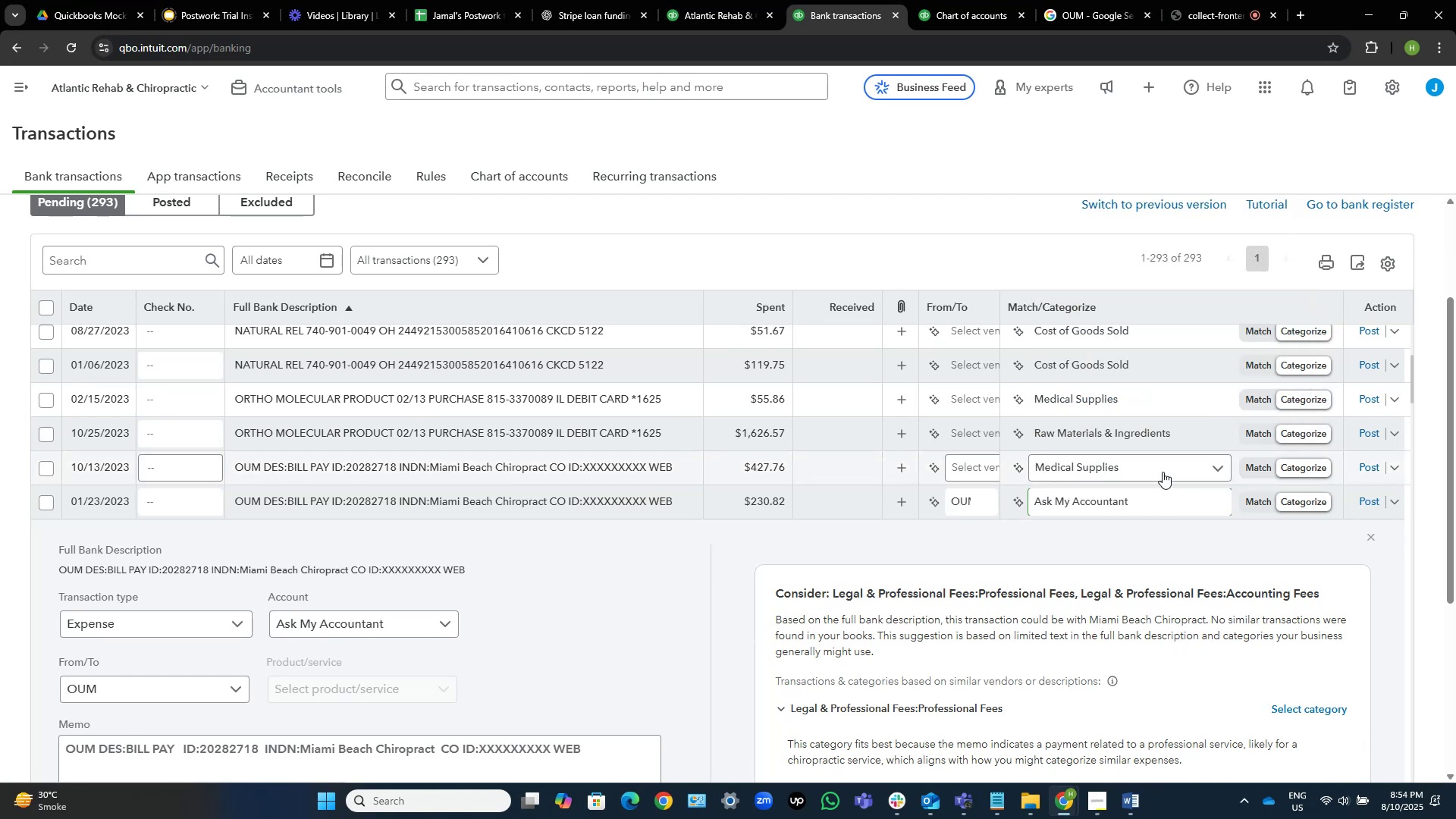 
wait(5.38)
 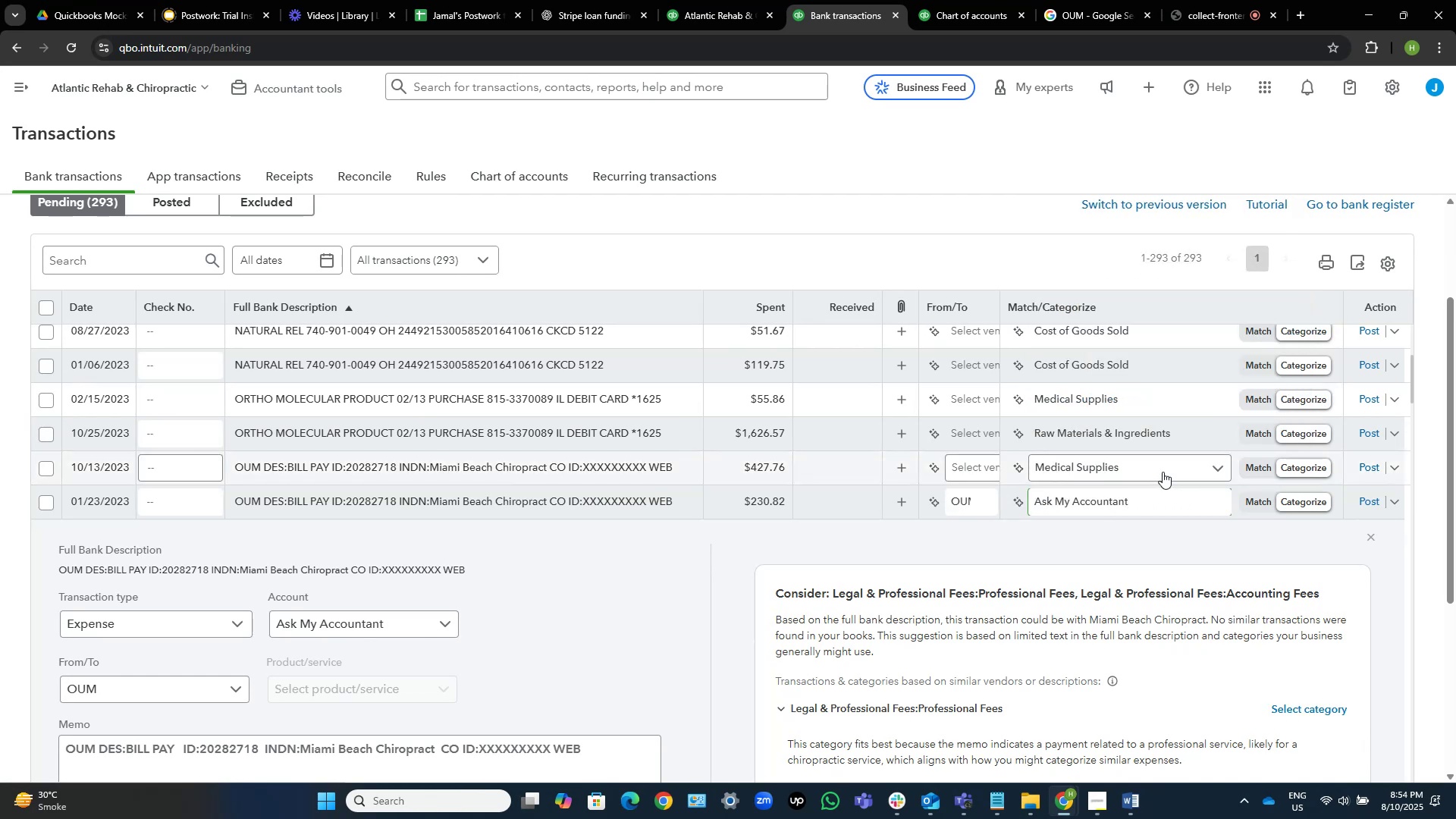 
left_click([1369, 503])
 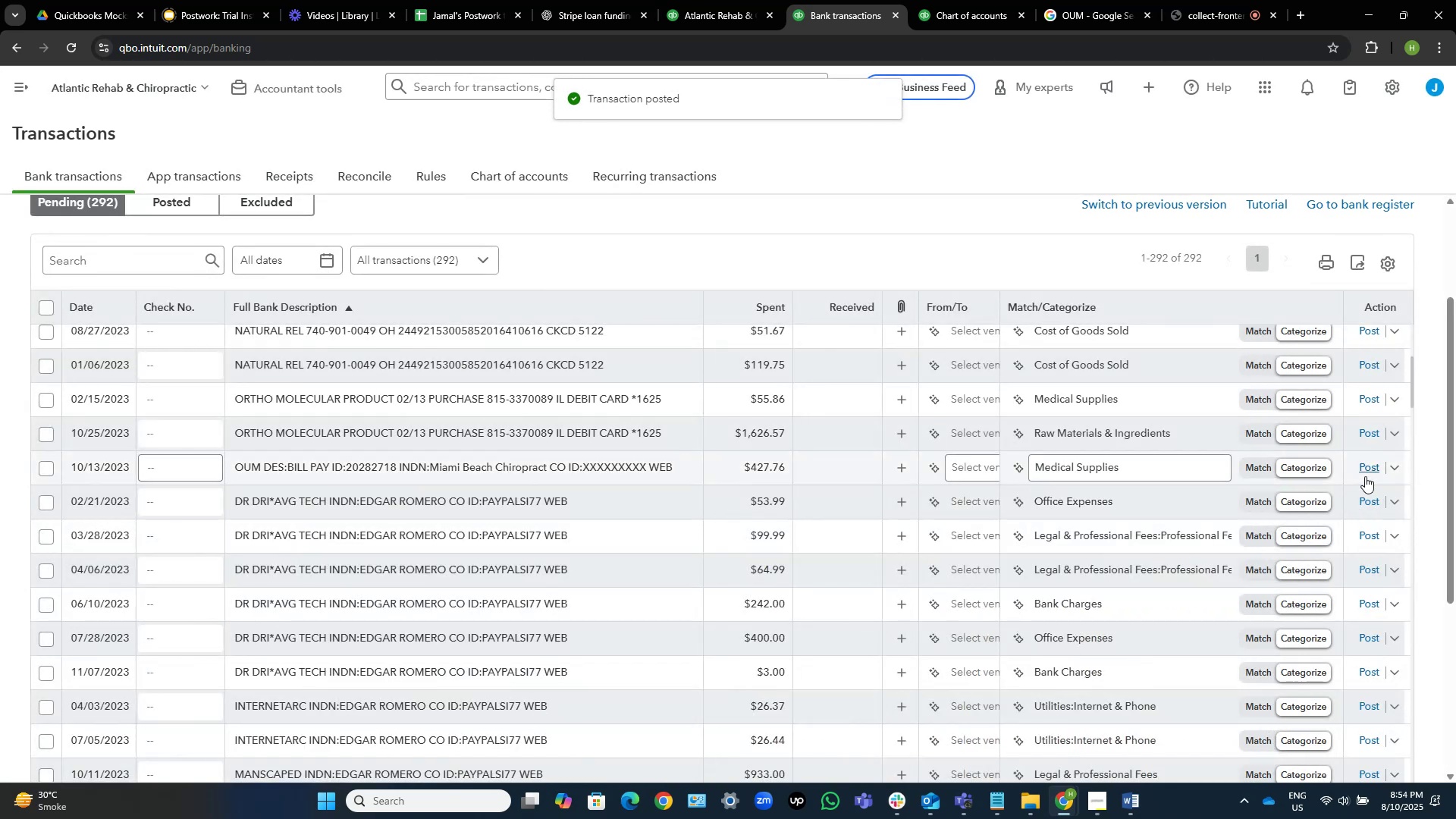 
wait(10.91)
 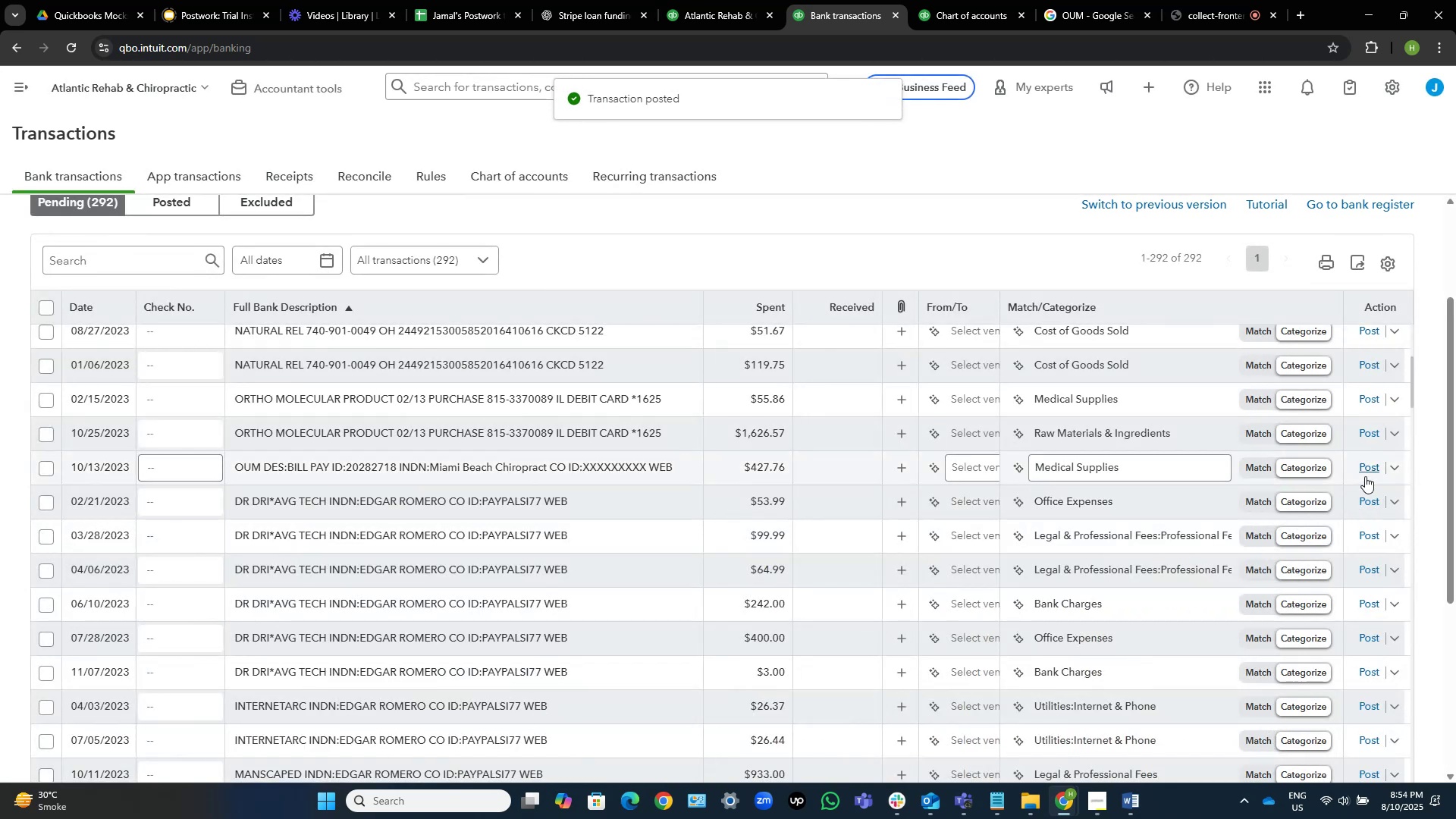 
left_click([293, 499])
 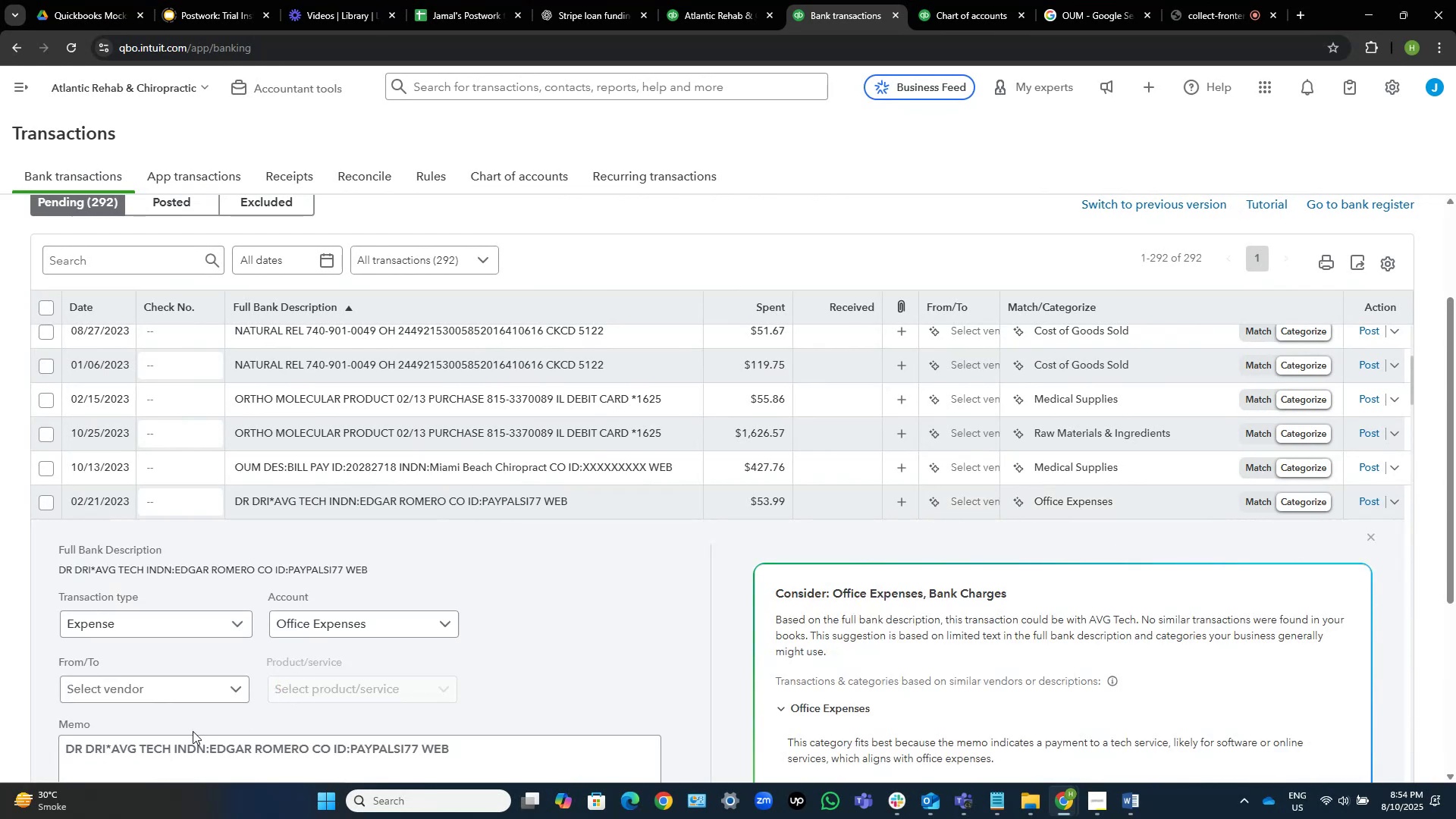 
left_click_drag(start_coordinate=[170, 745], to_coordinate=[59, 733])
 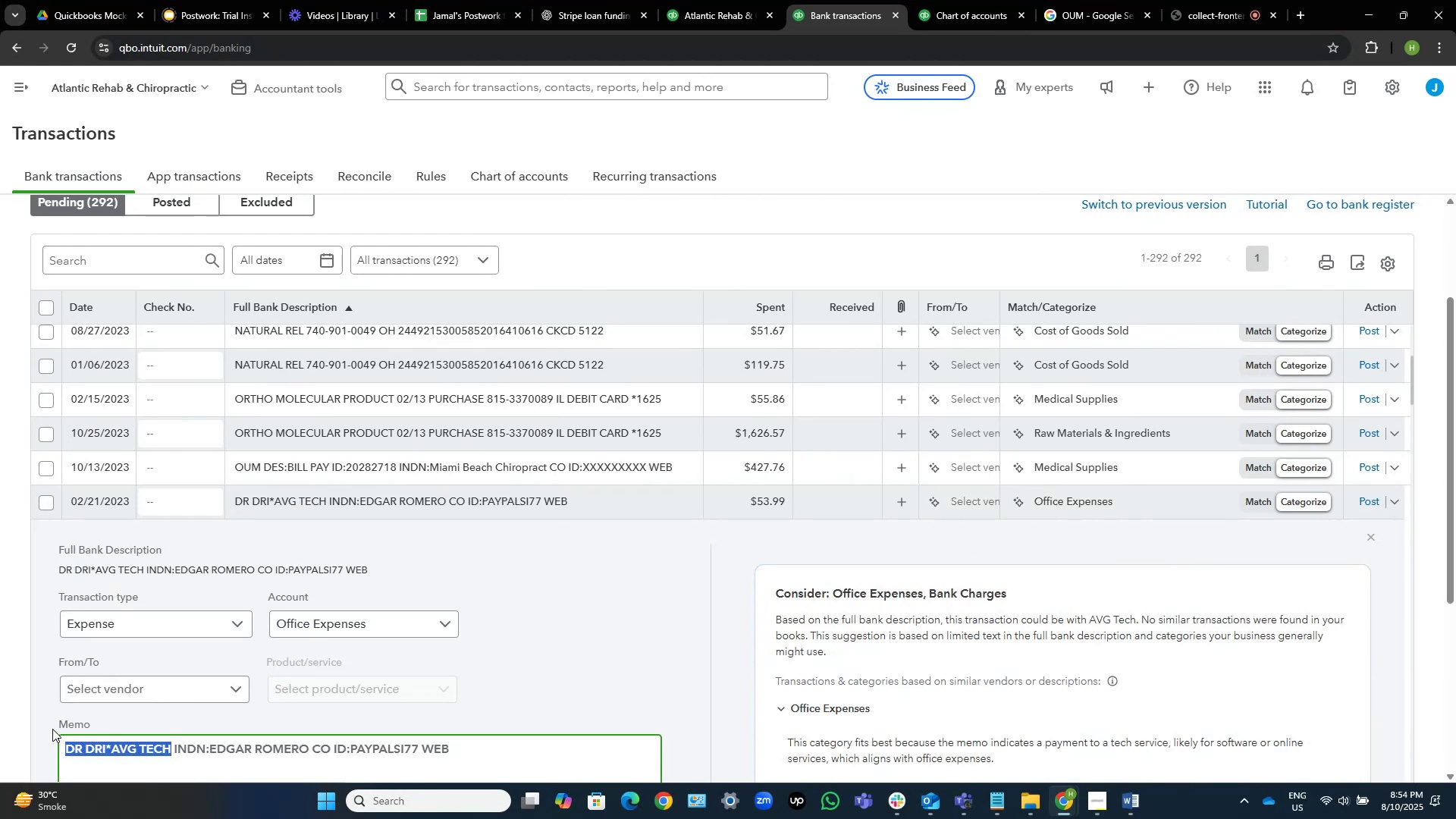 
key(Control+C)
 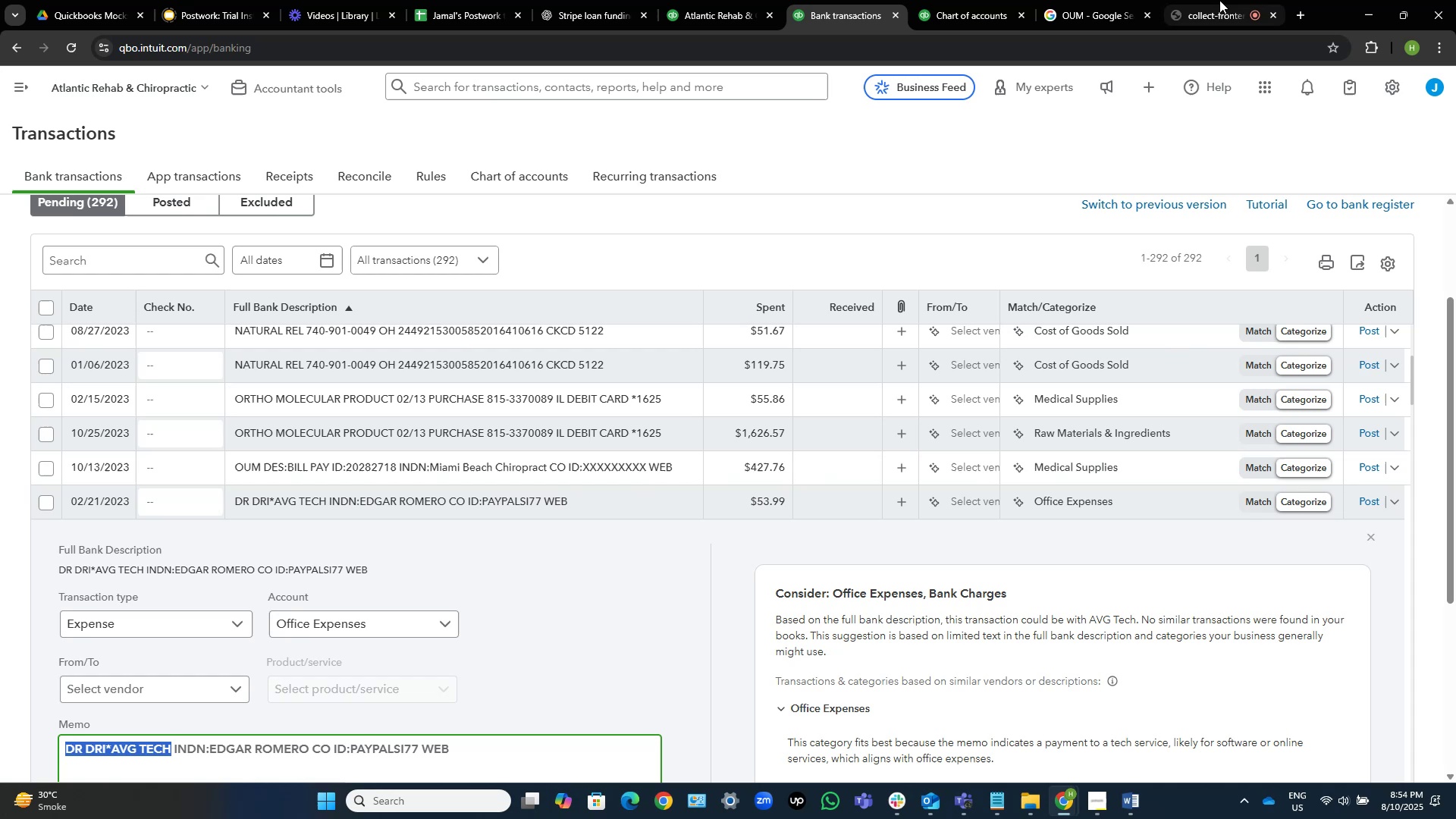 
left_click([1064, 0])
 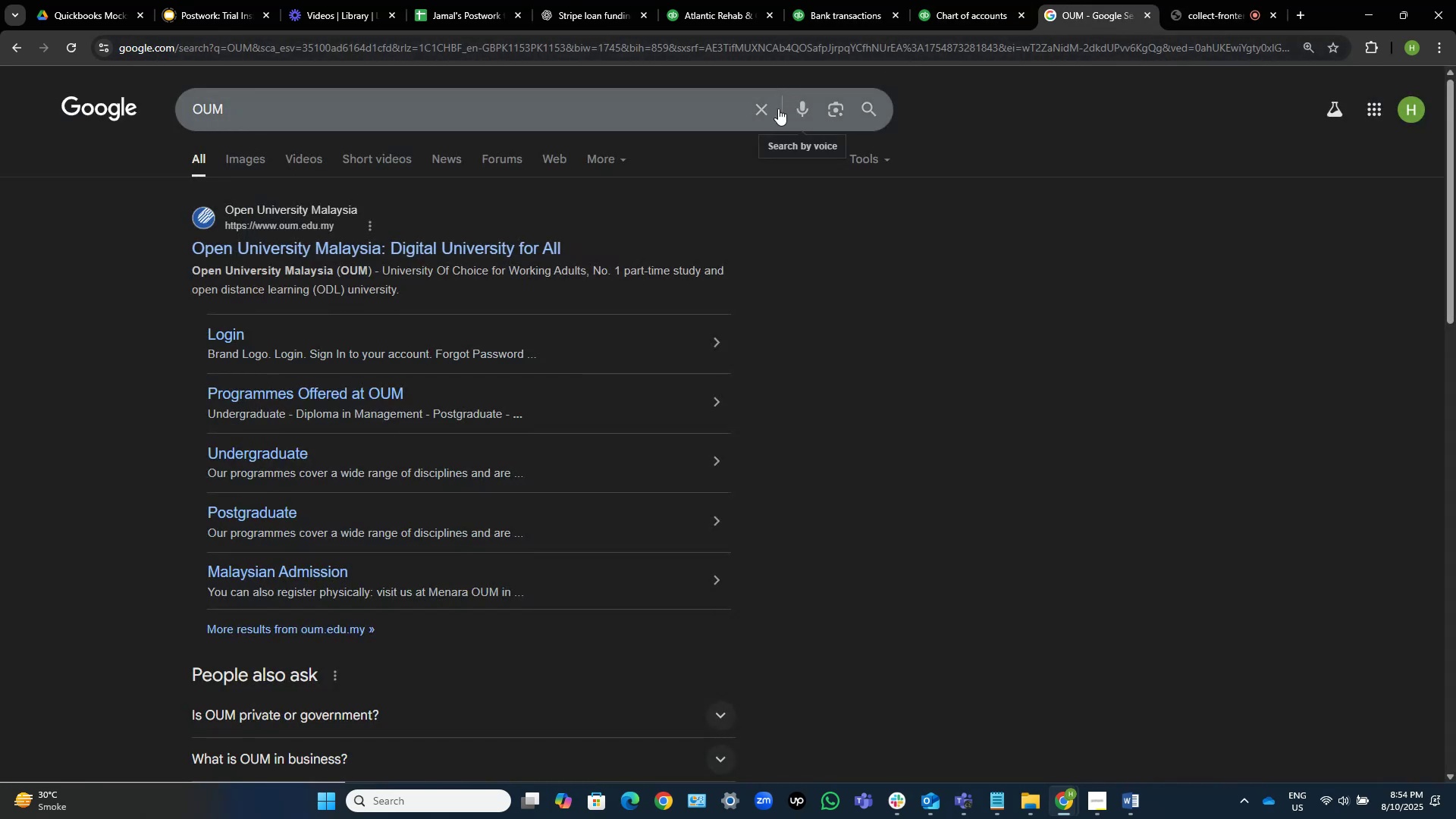 
left_click([763, 108])
 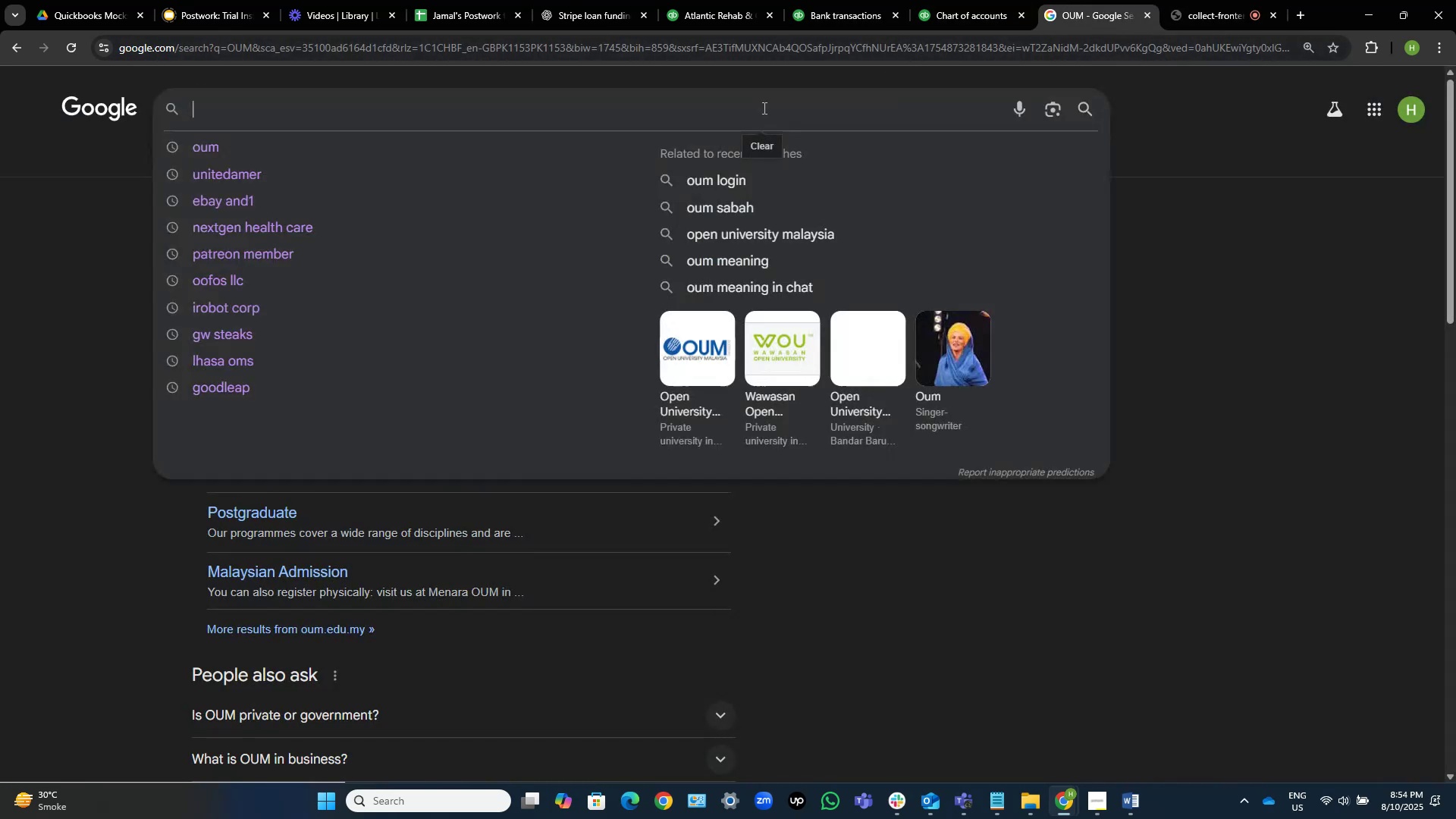 
key(Control+V)
 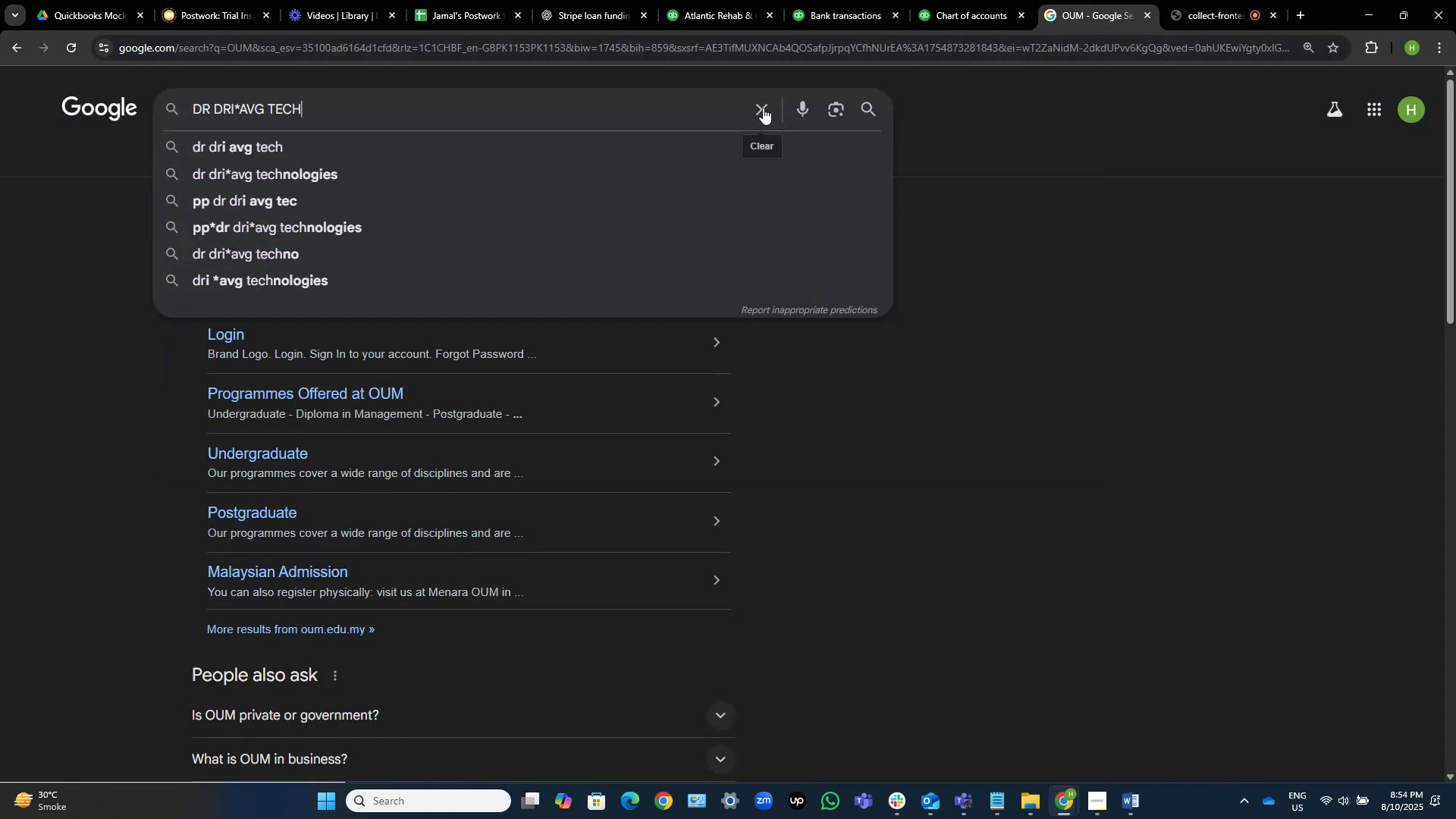 
key(NumpadEnter)
 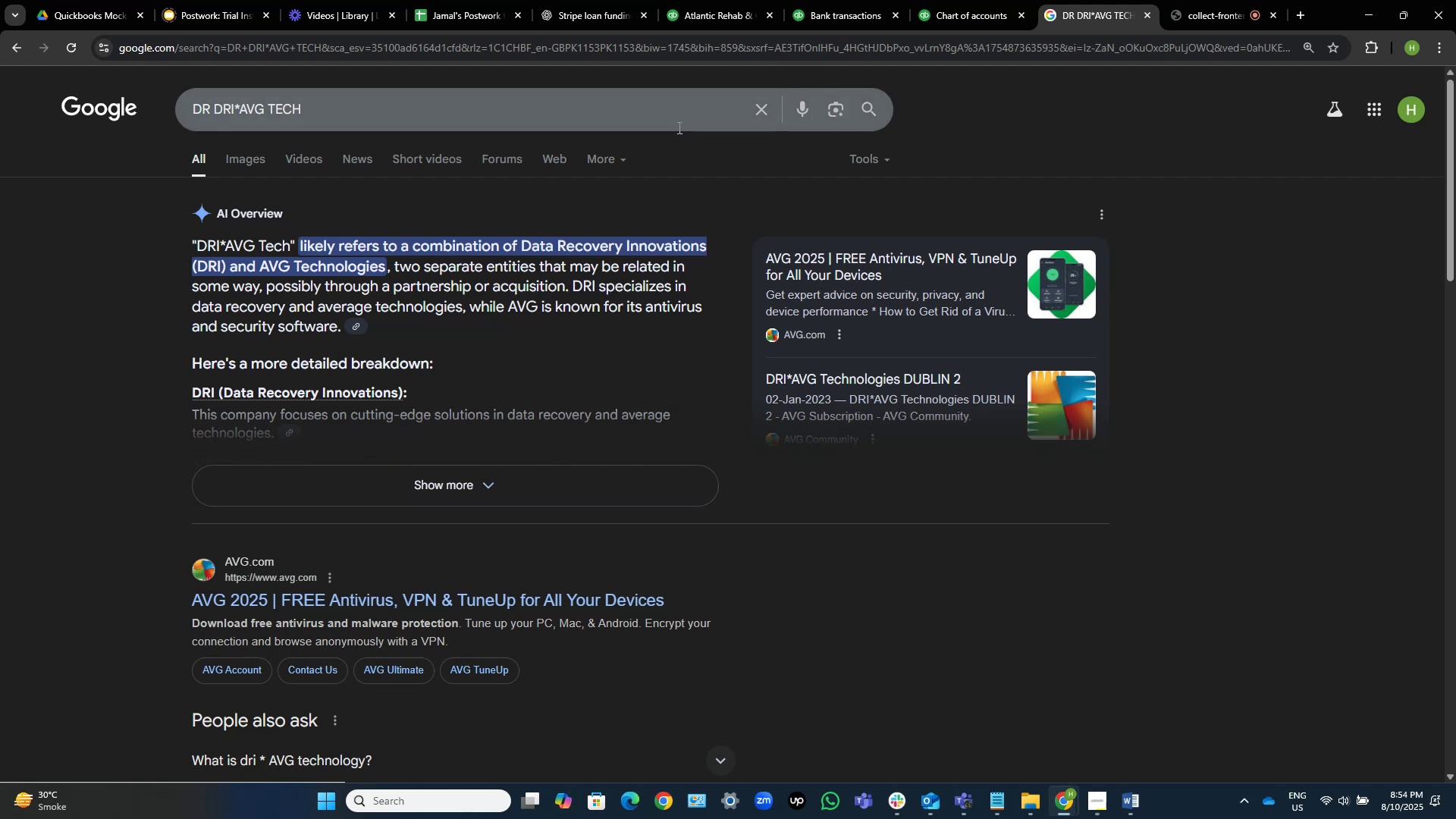 
wait(18.86)
 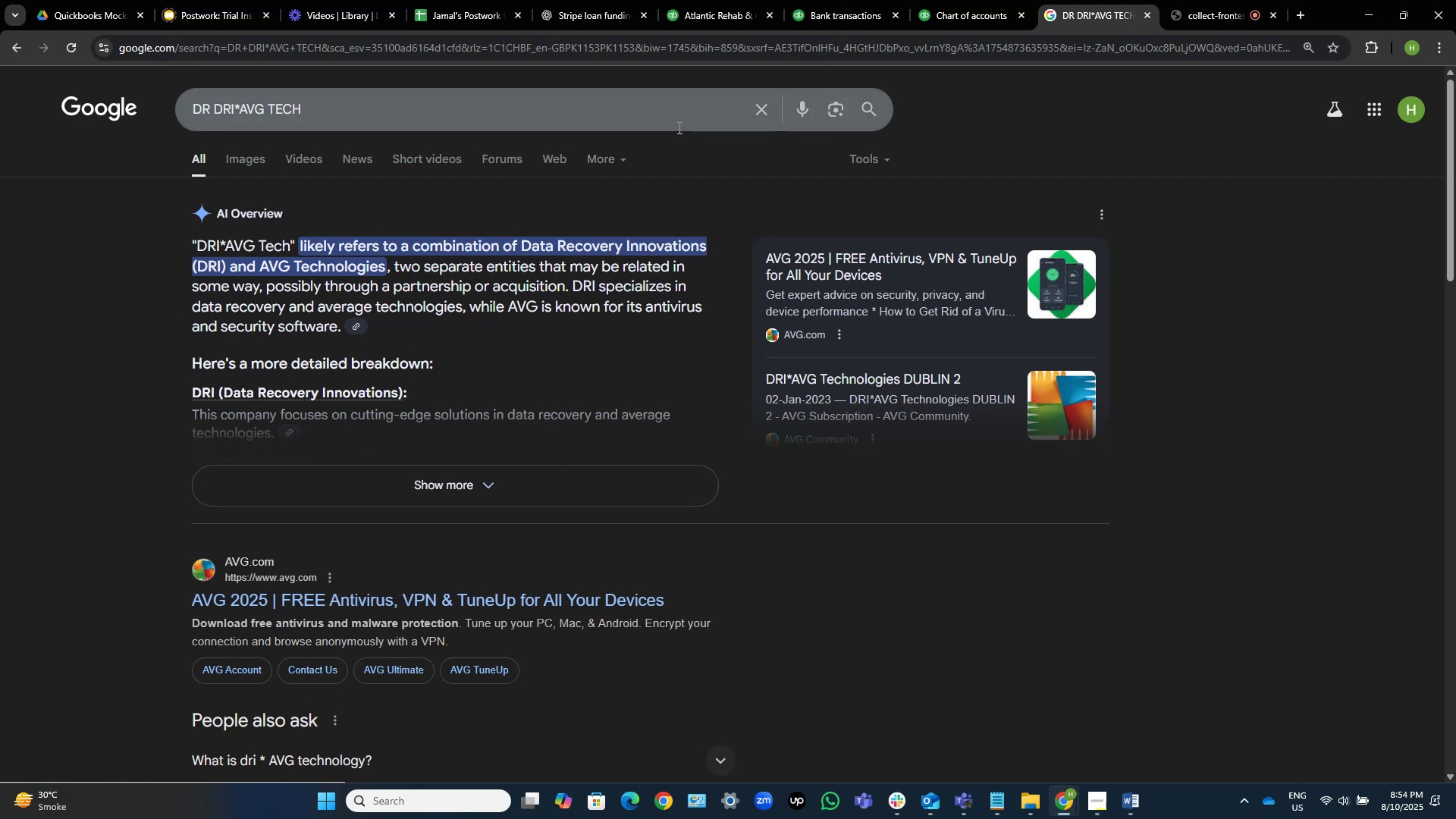 
mouse_move([818, 16])
 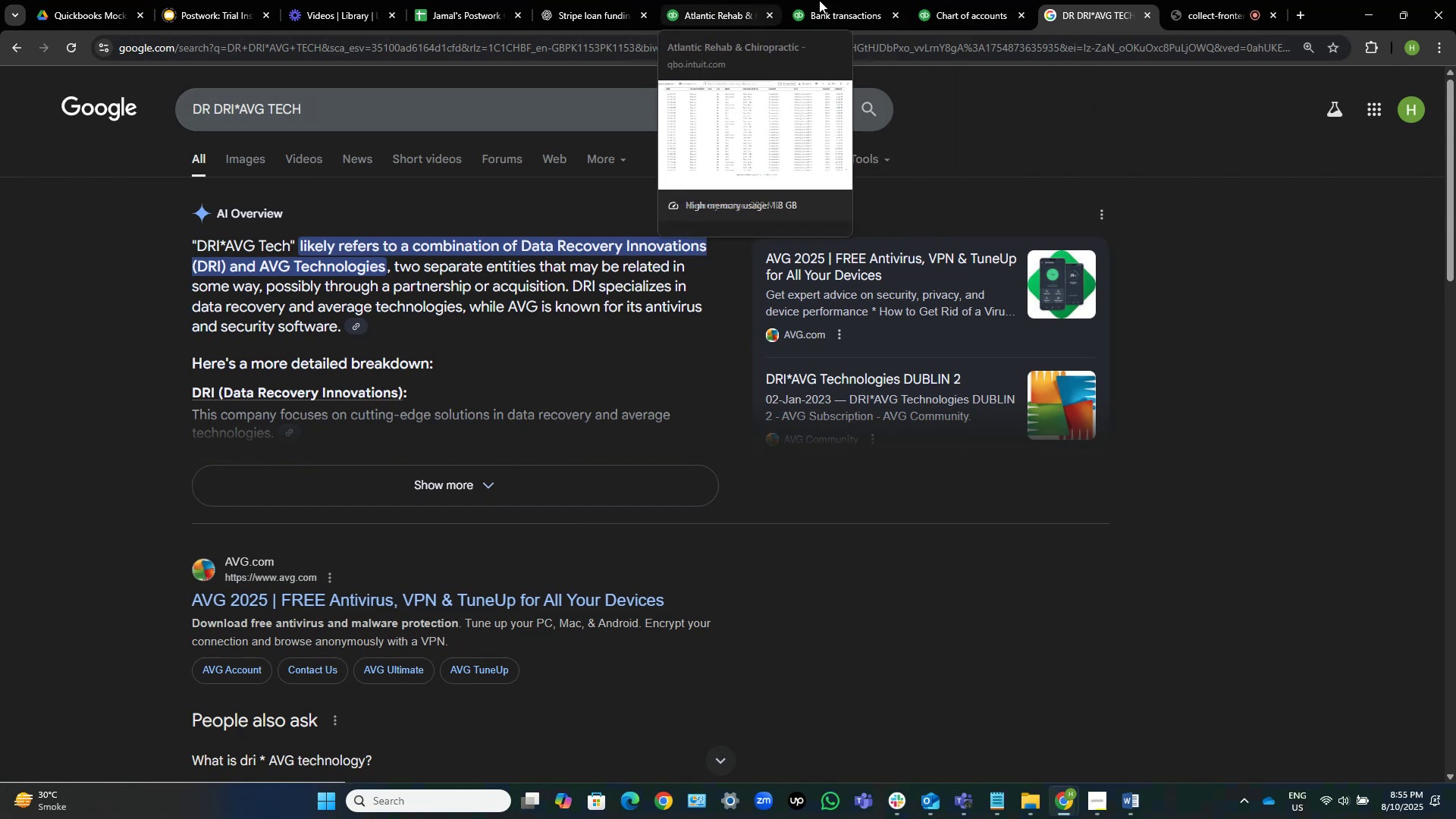 
left_click([858, 0])
 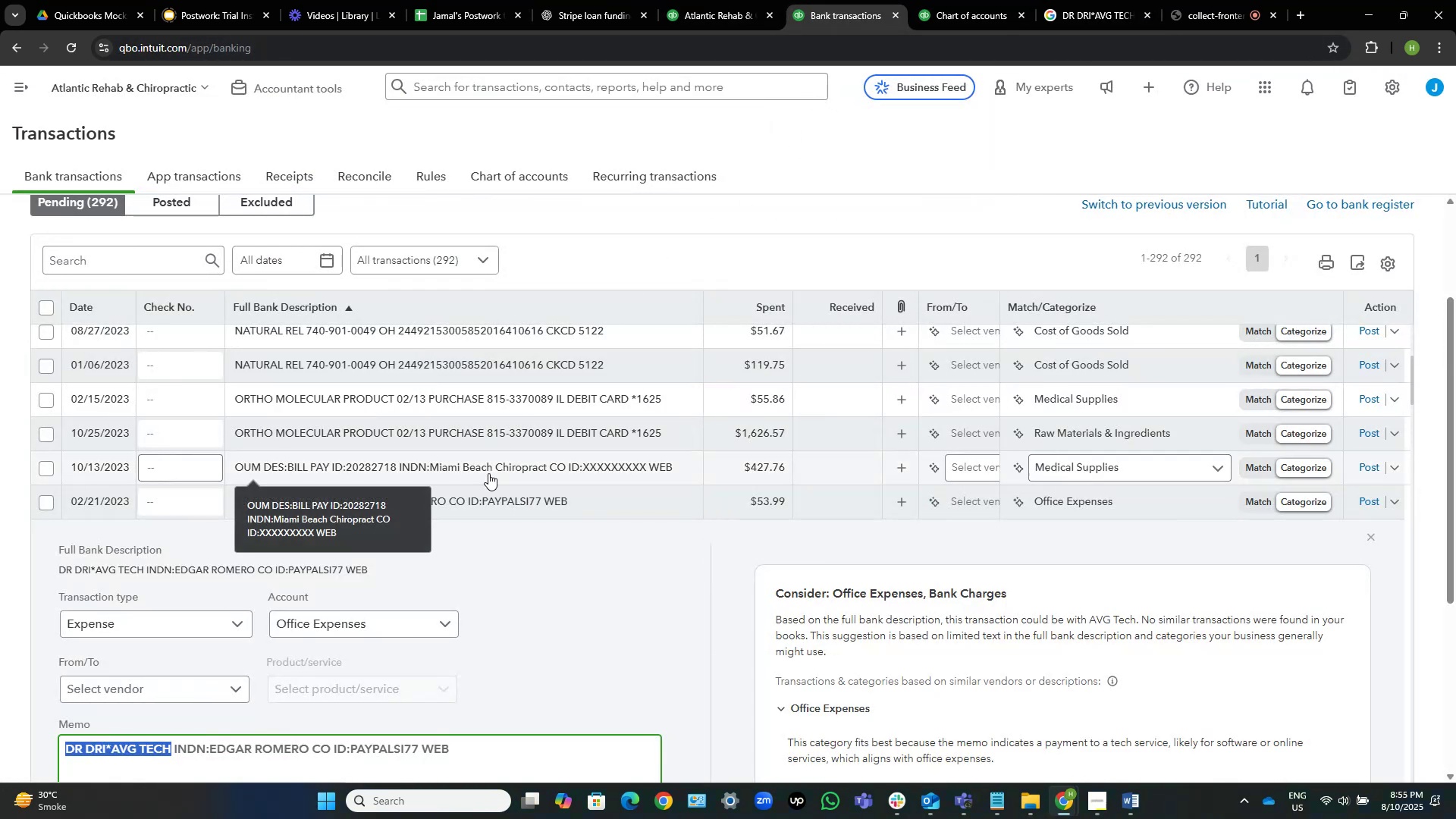 
left_click([559, 500])
 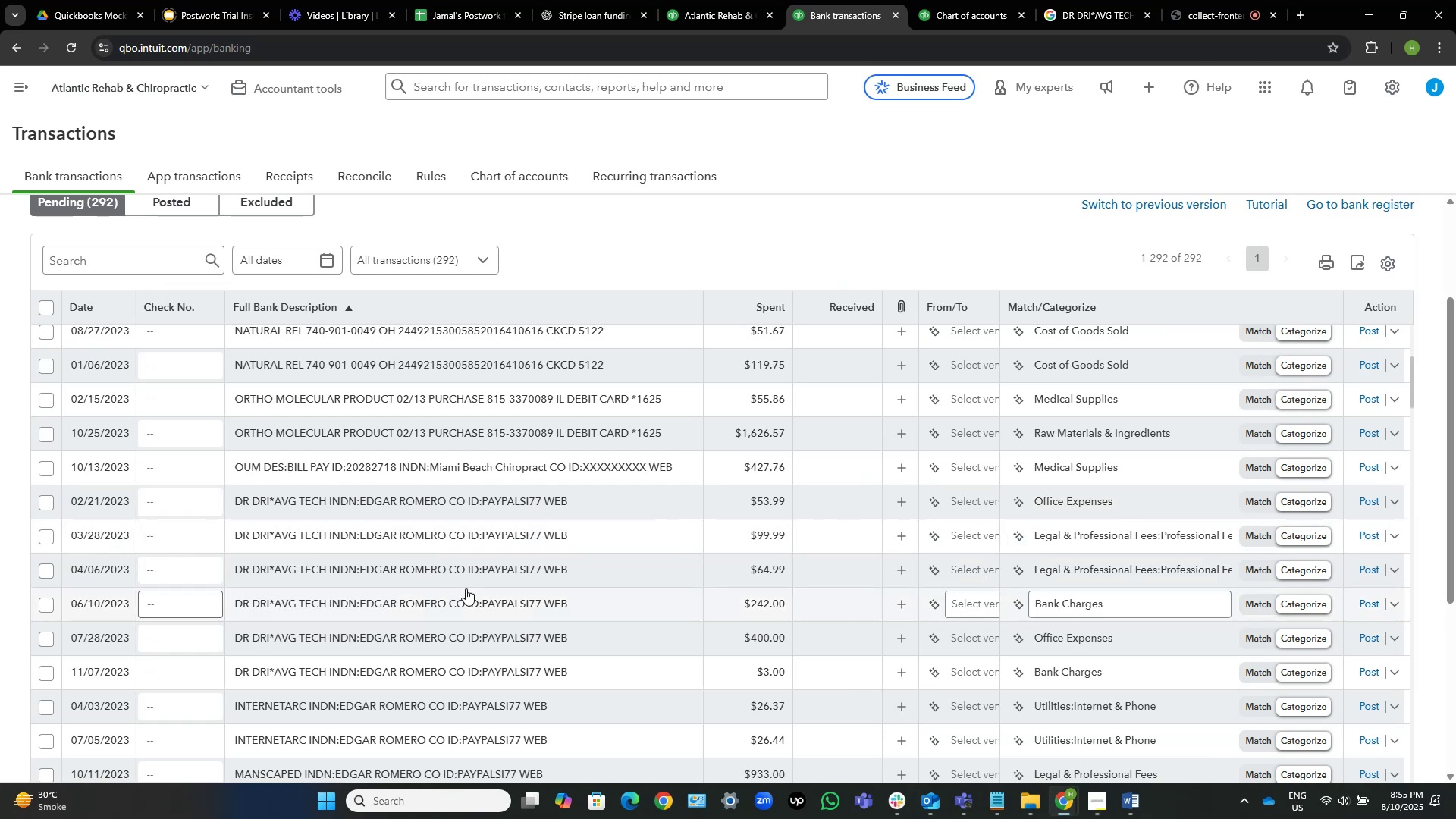 
wait(11.08)
 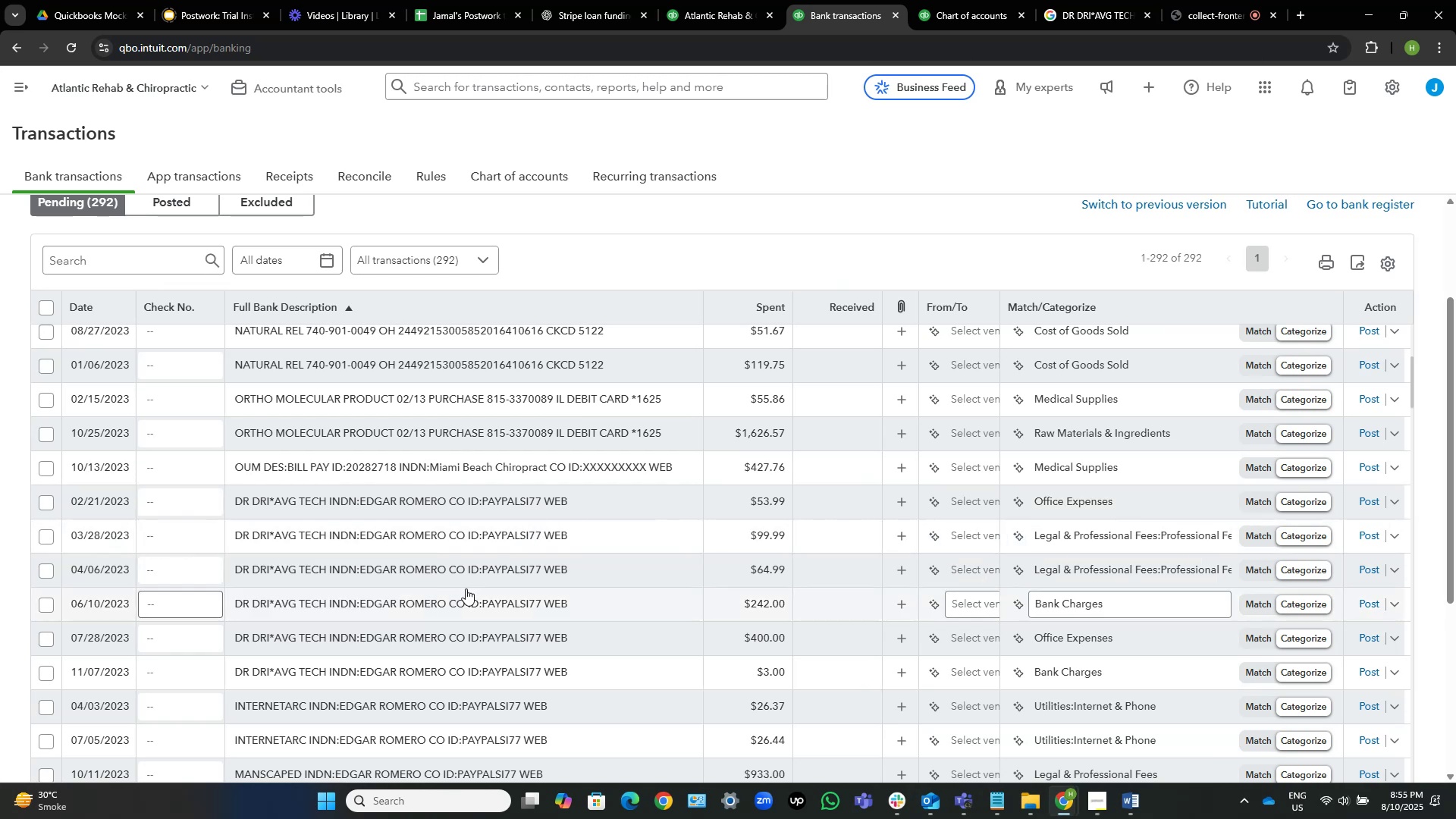 
left_click([43, 676])
 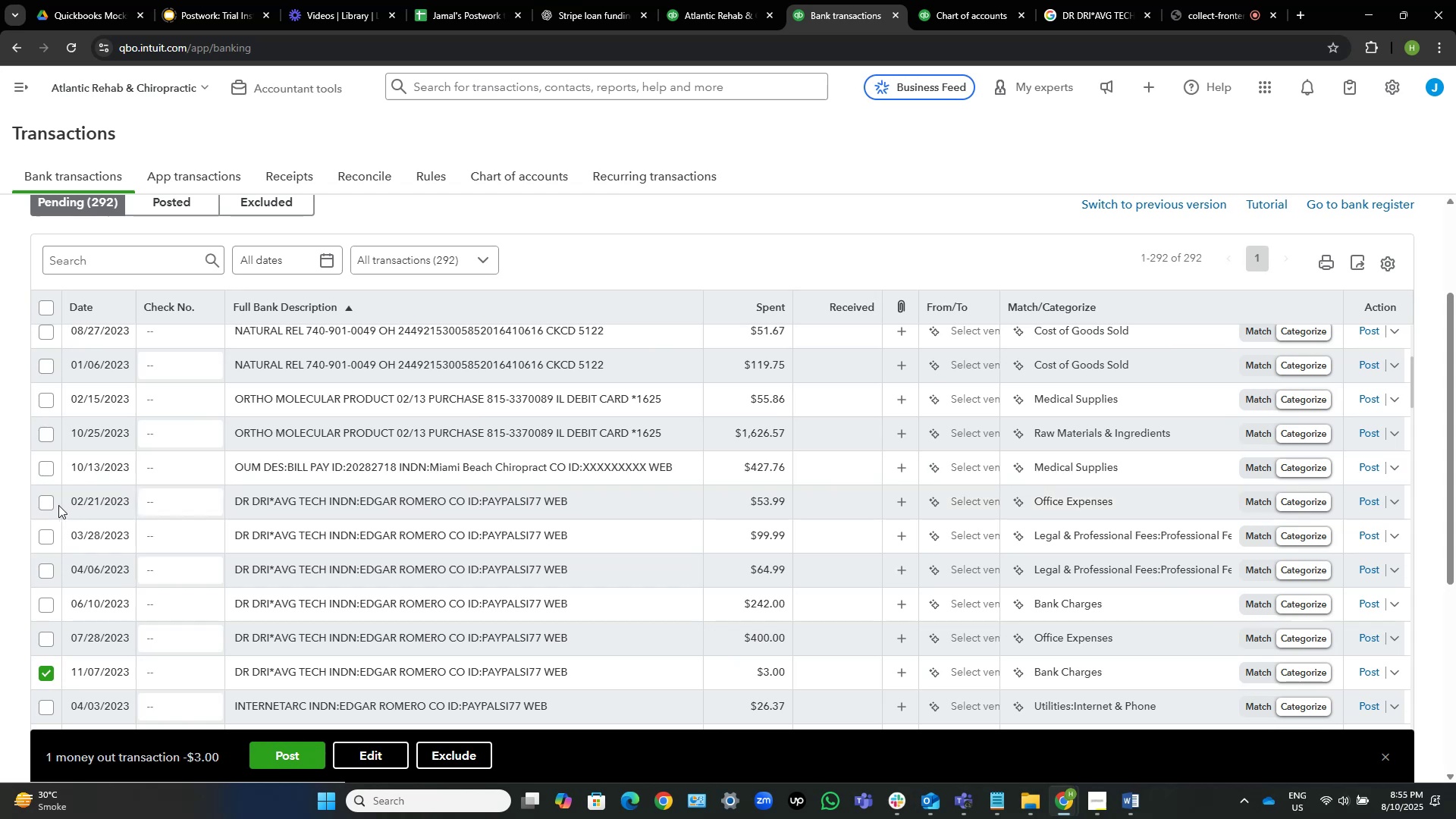 
left_click([49, 500])
 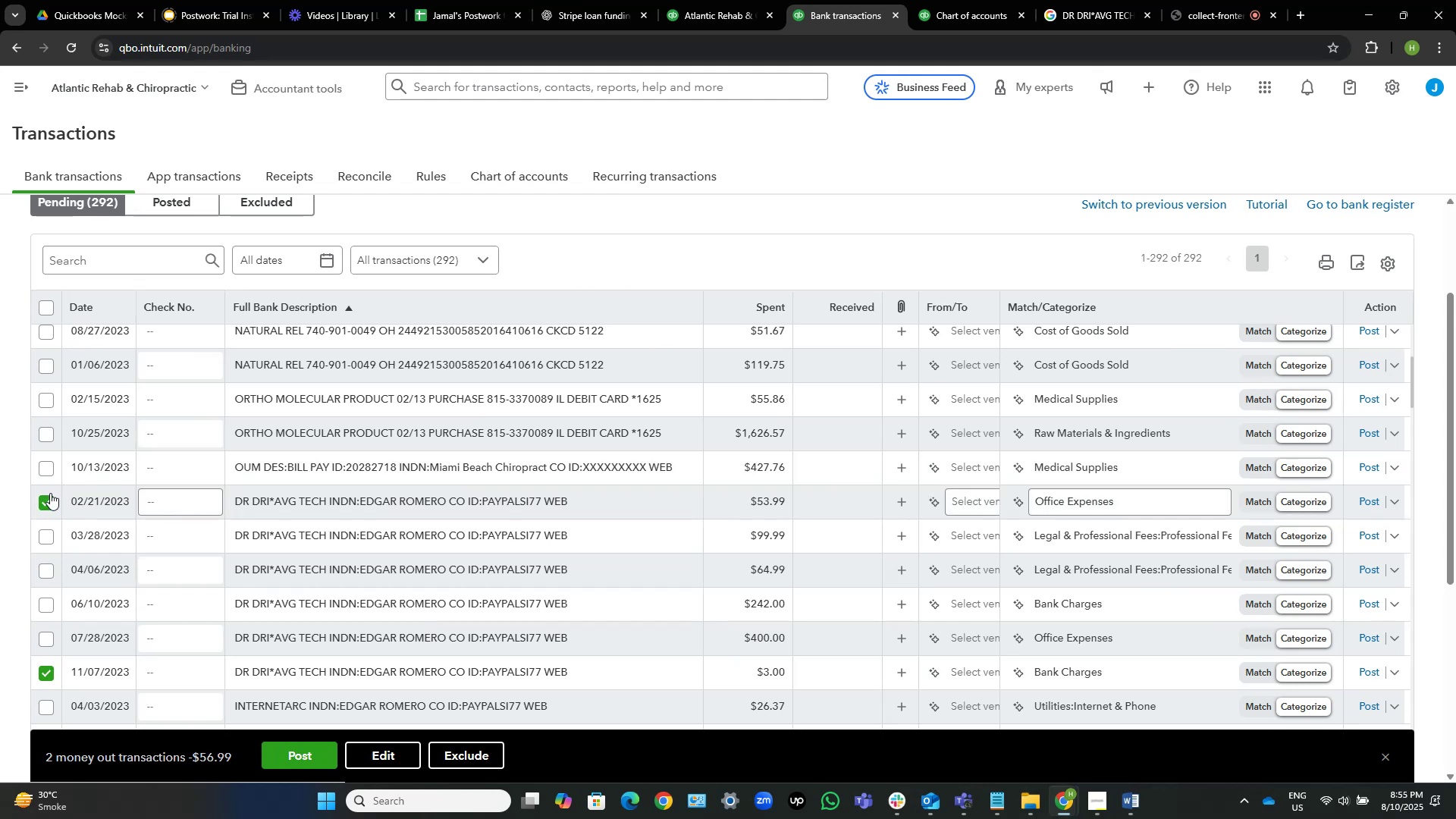 
wait(12.12)
 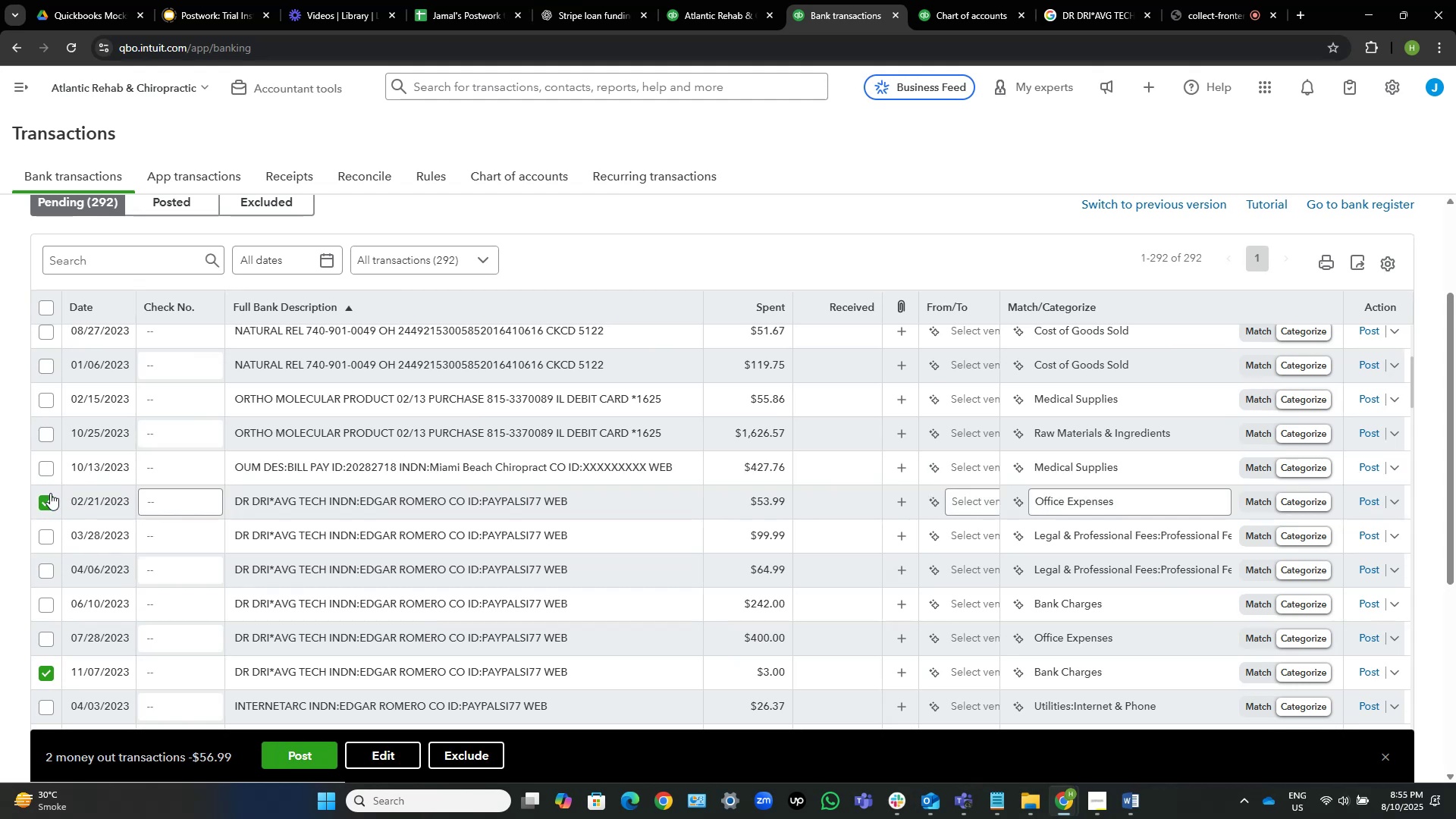 
left_click([48, 604])
 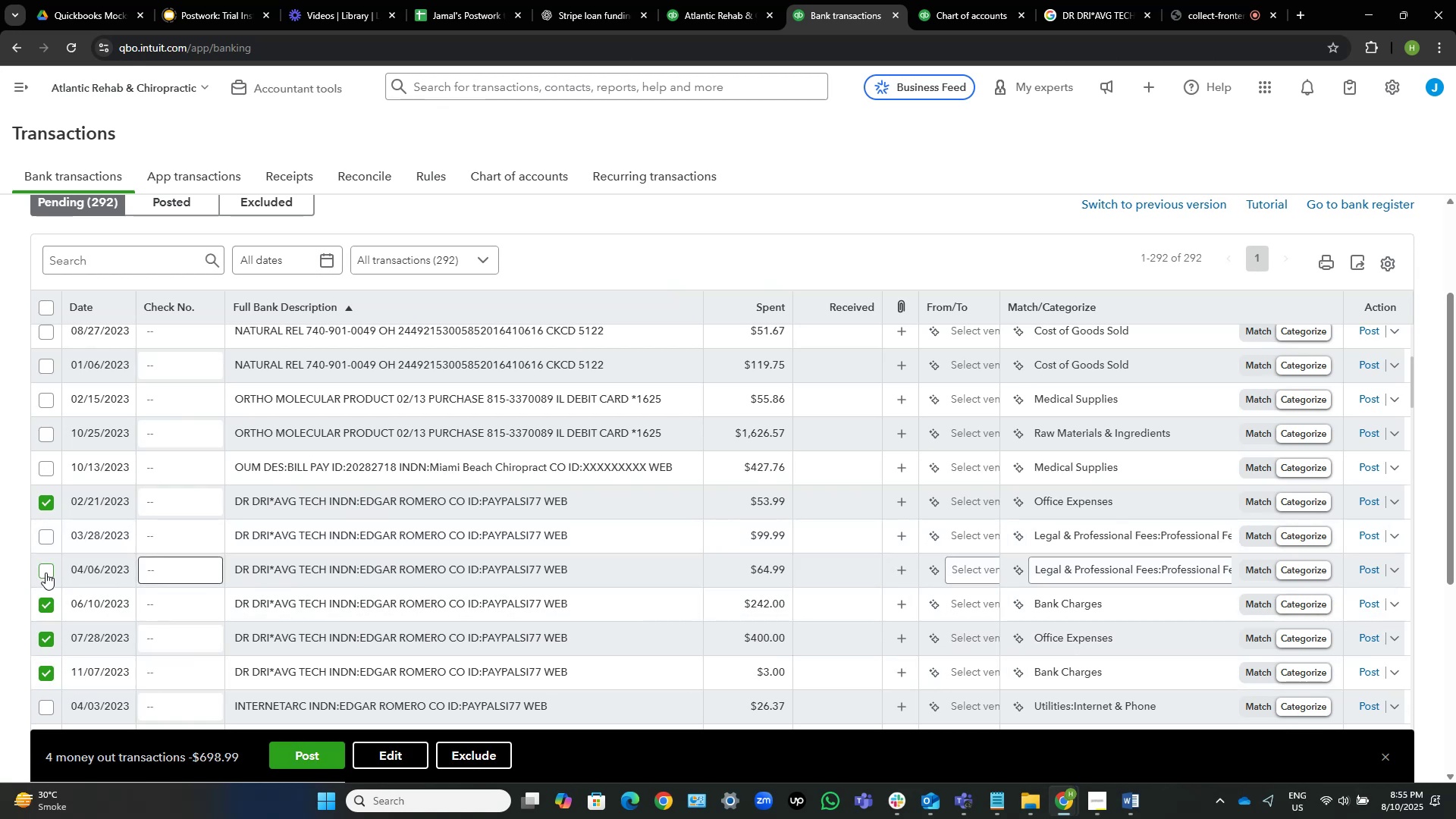 
left_click([46, 571])
 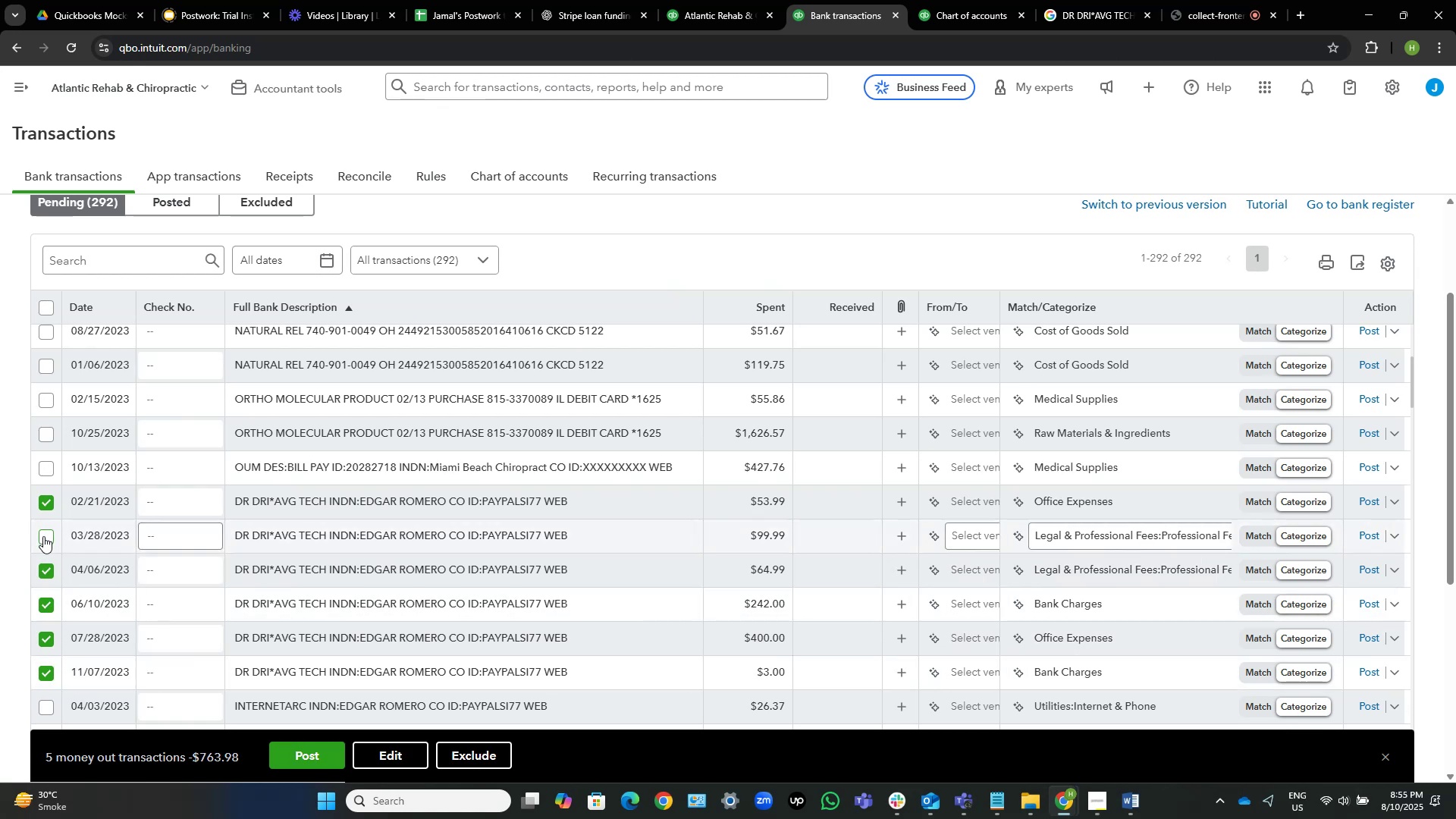 
left_click([43, 536])
 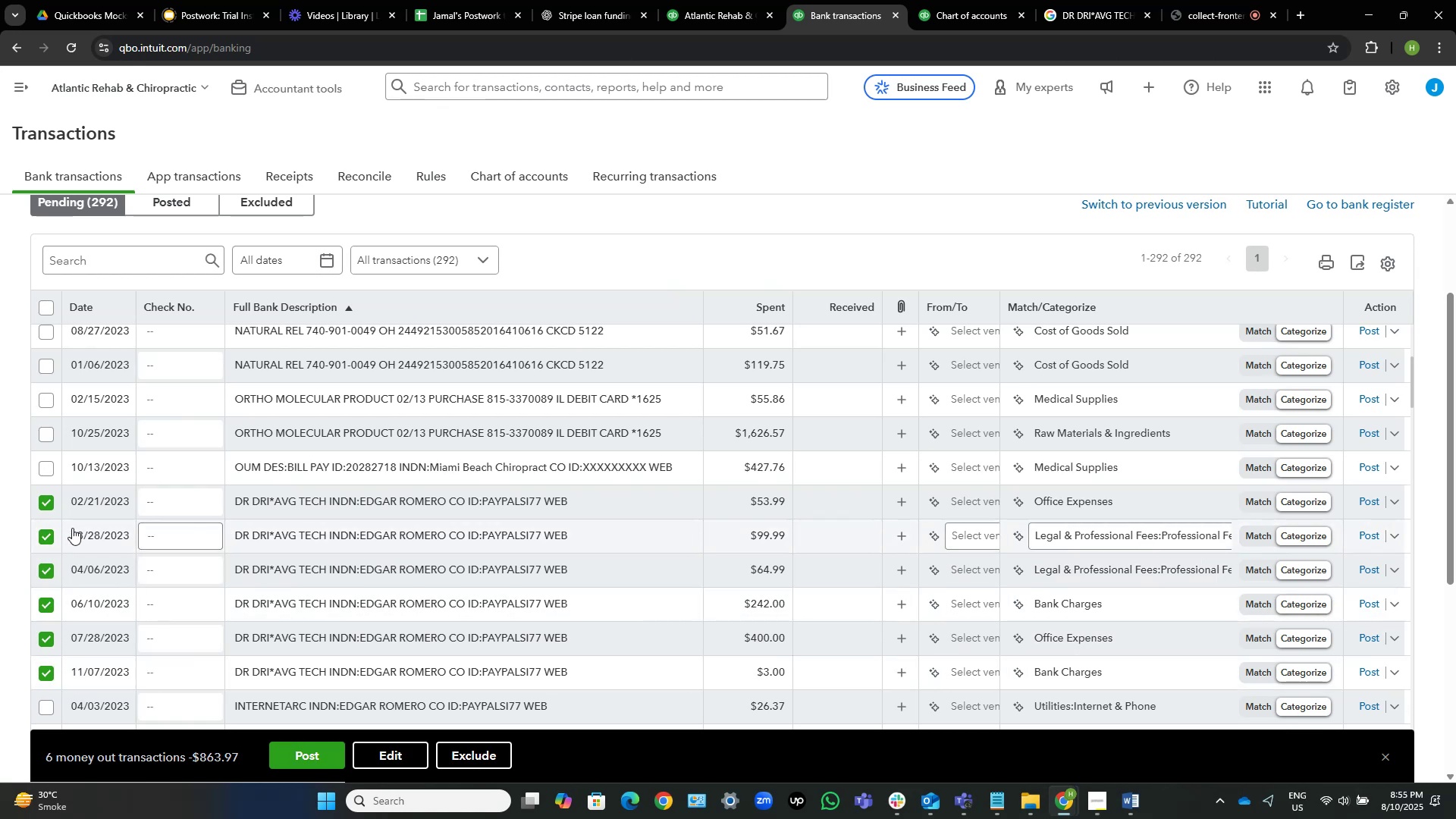 
wait(10.64)
 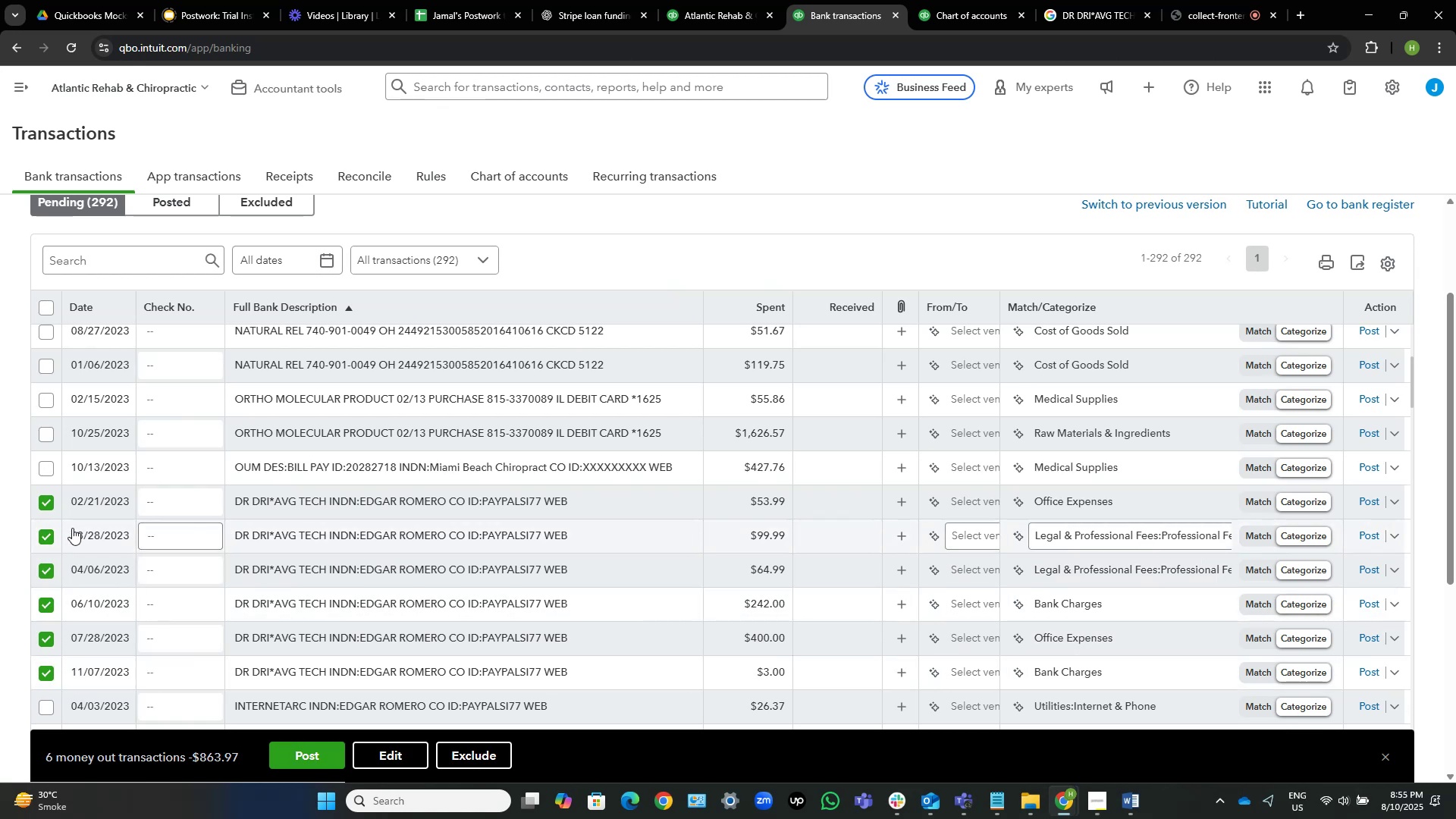 
left_click([364, 751])
 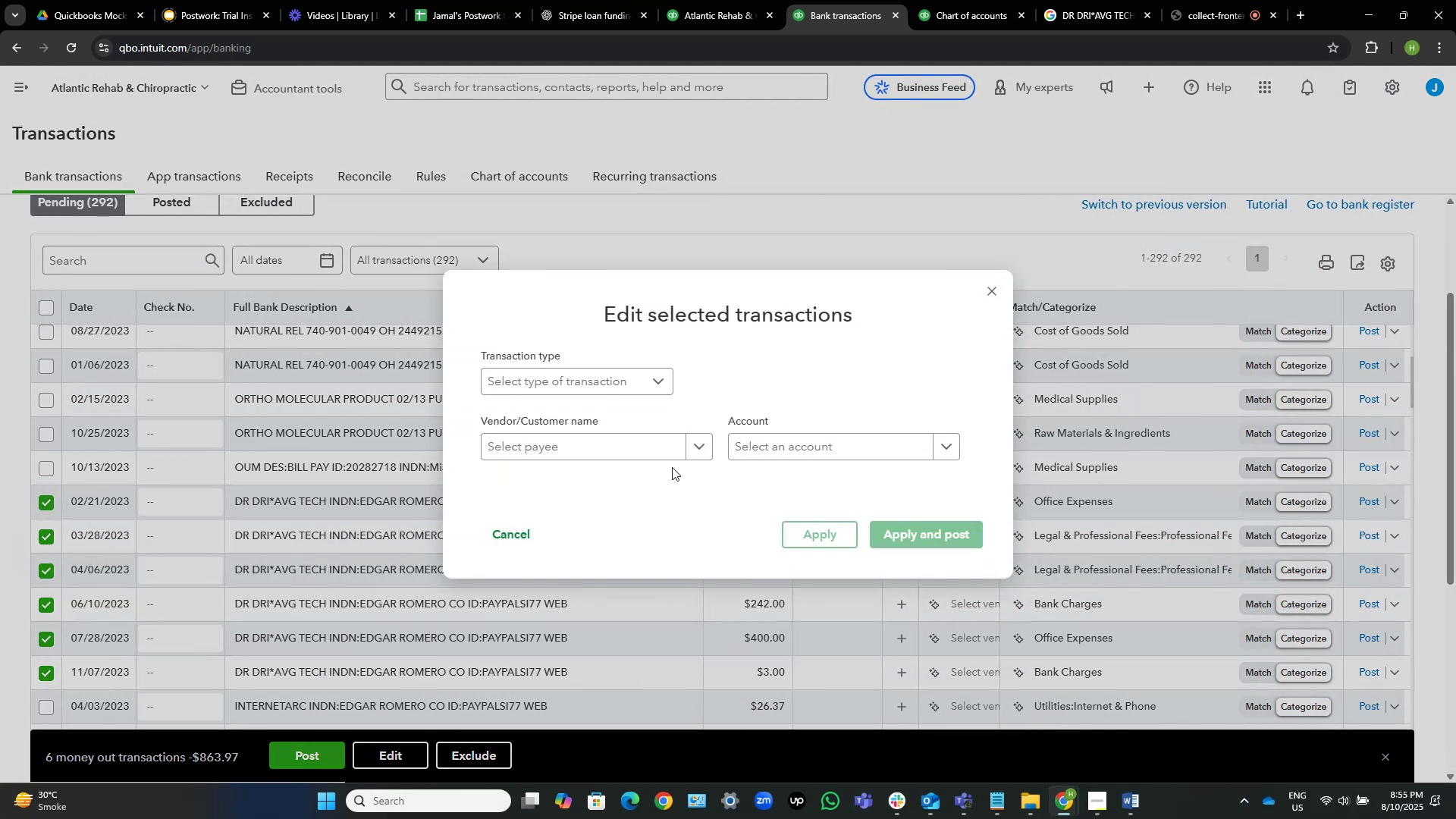 
wait(5.9)
 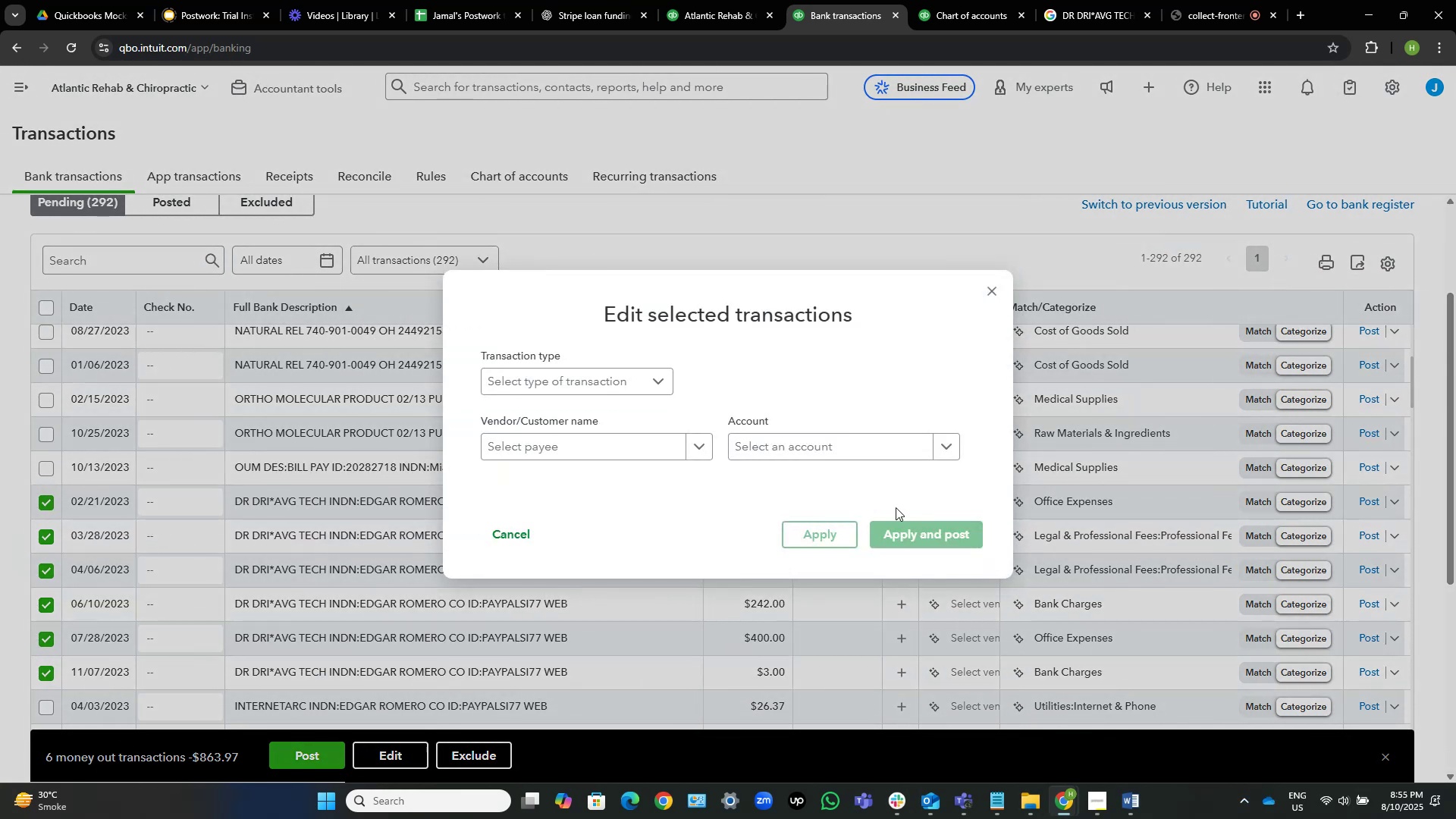 
left_click([600, 455])
 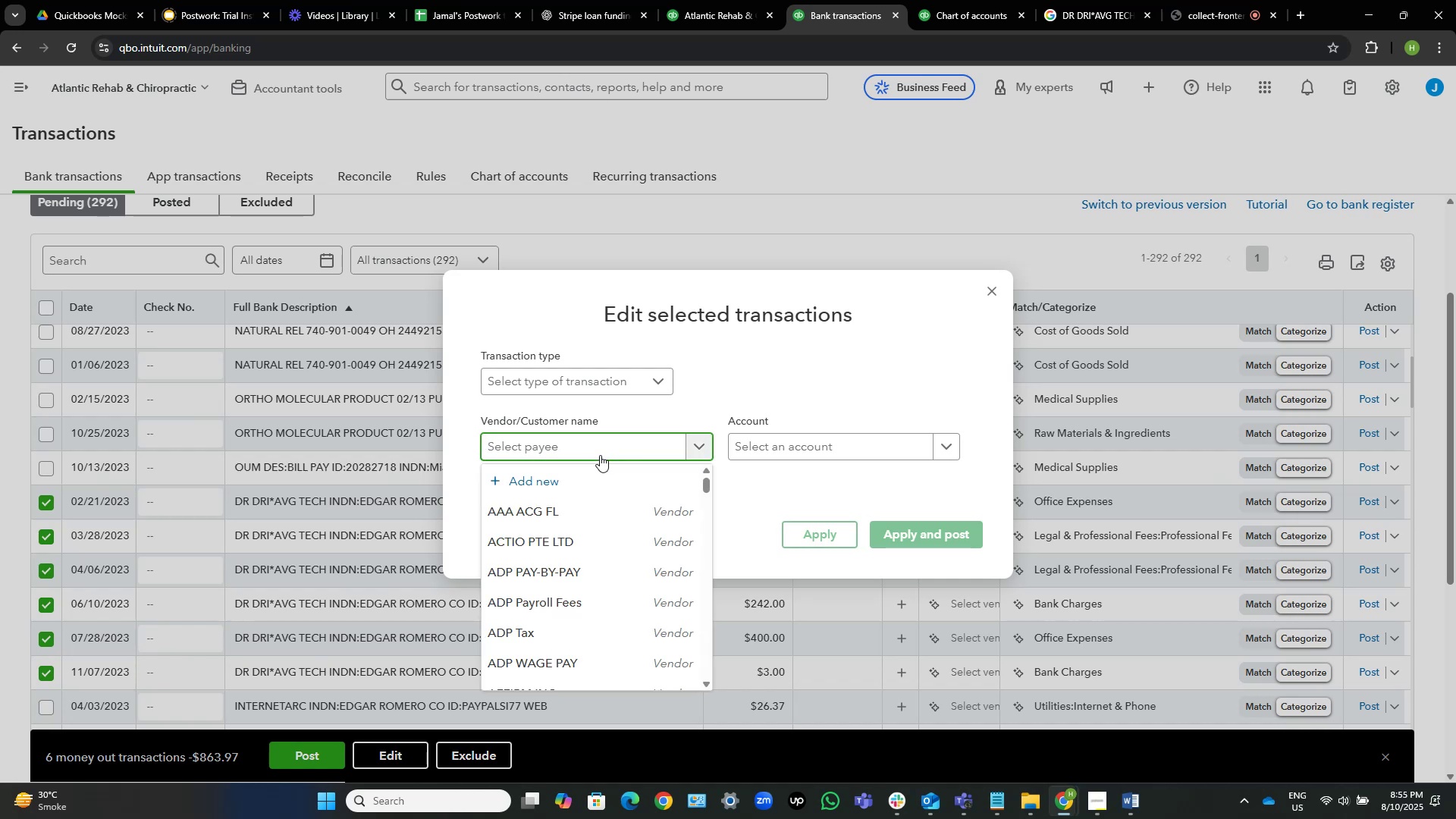 
left_click([598, 474])
 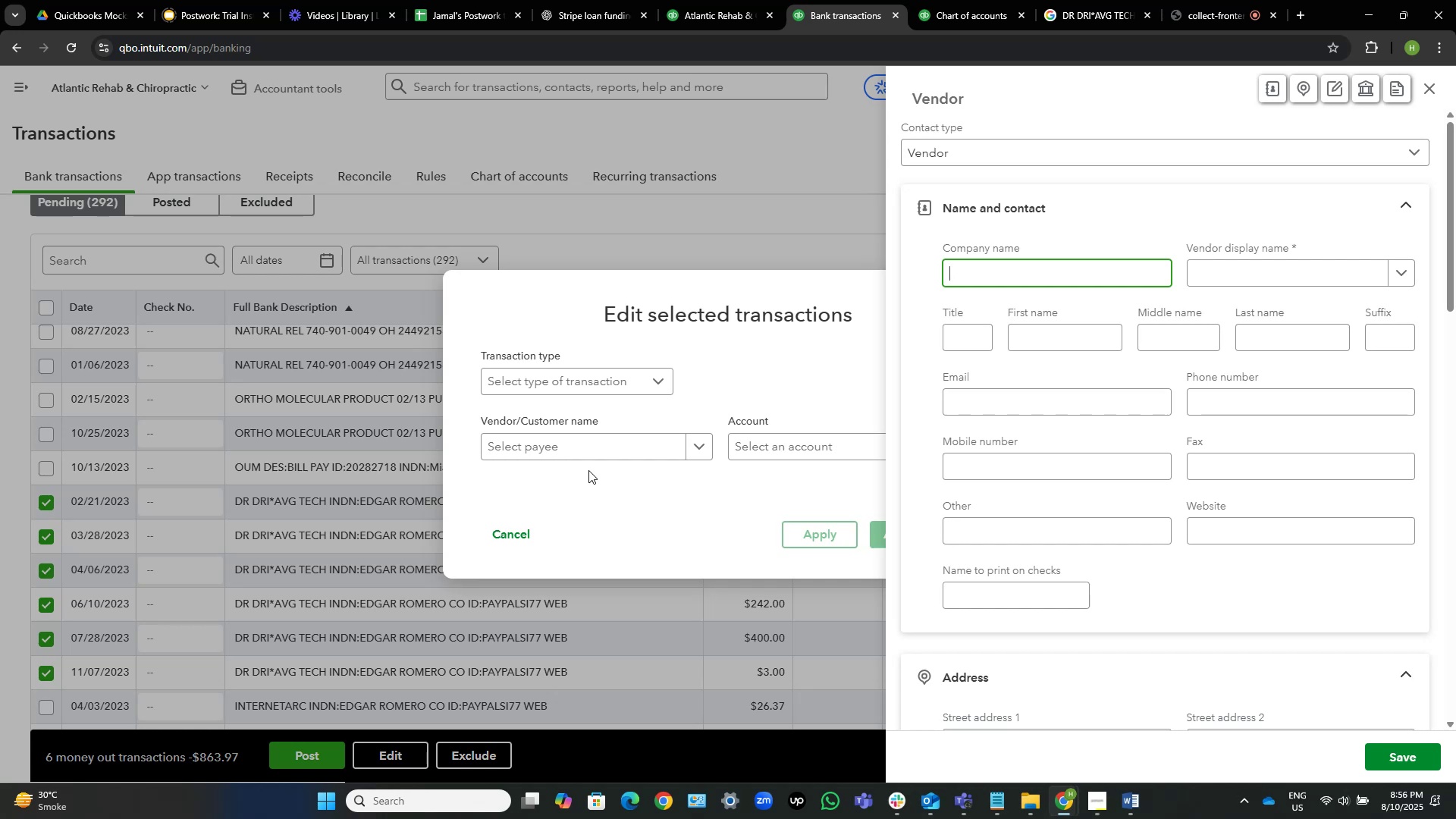 
wait(13.81)
 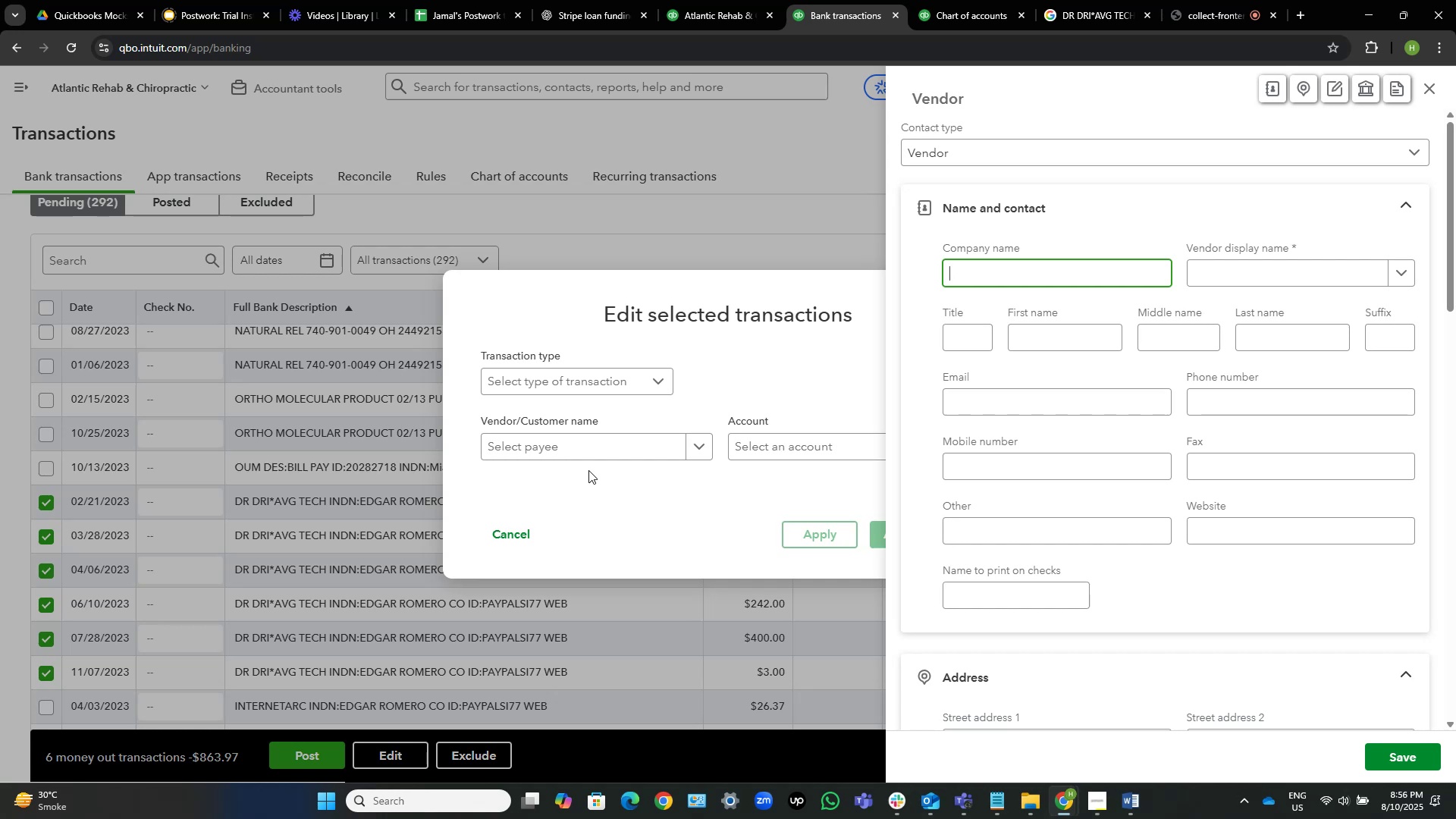 
hold_key(key=ShiftLeft, duration=1.52)
 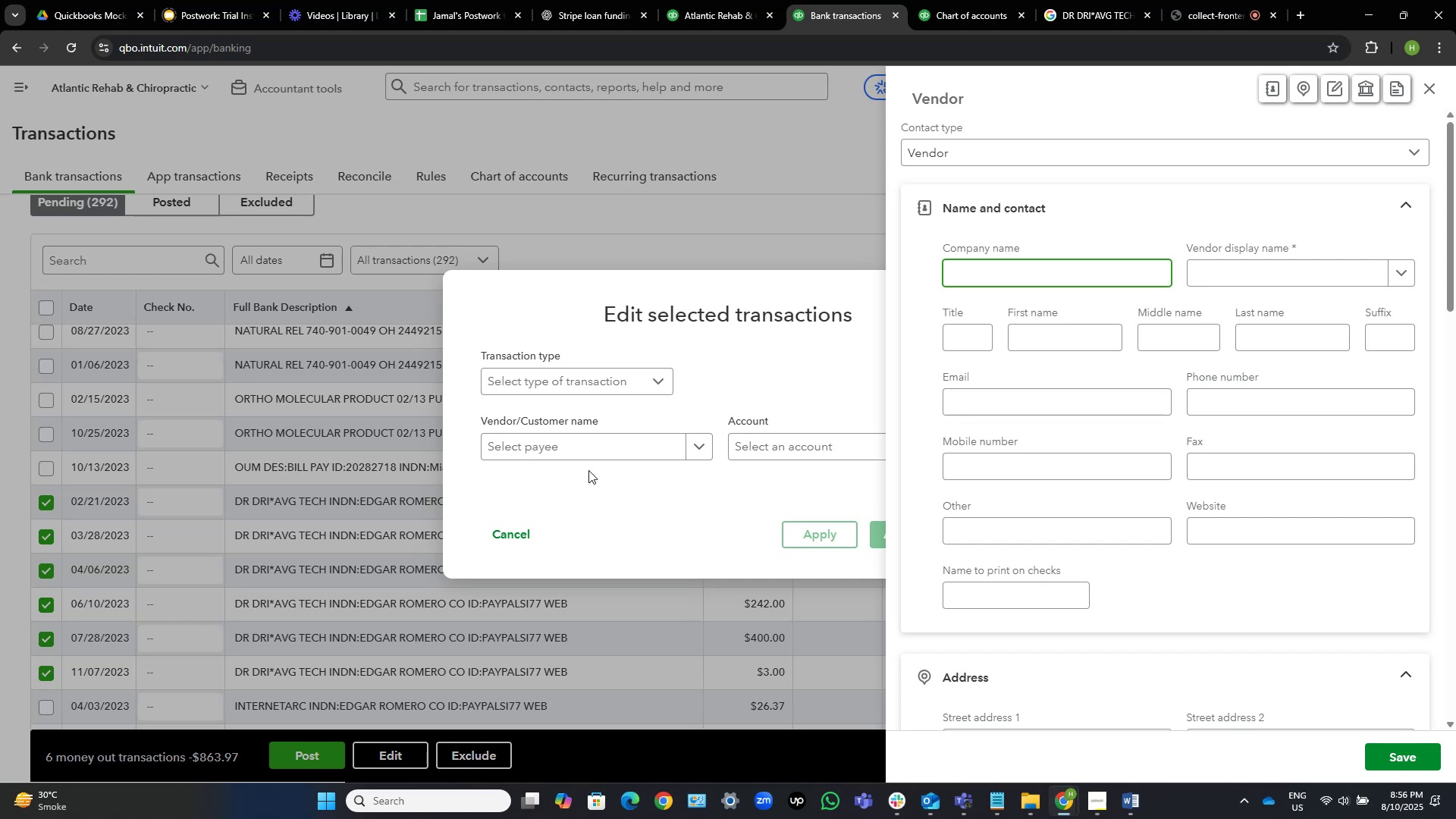 
key(Shift+A)
 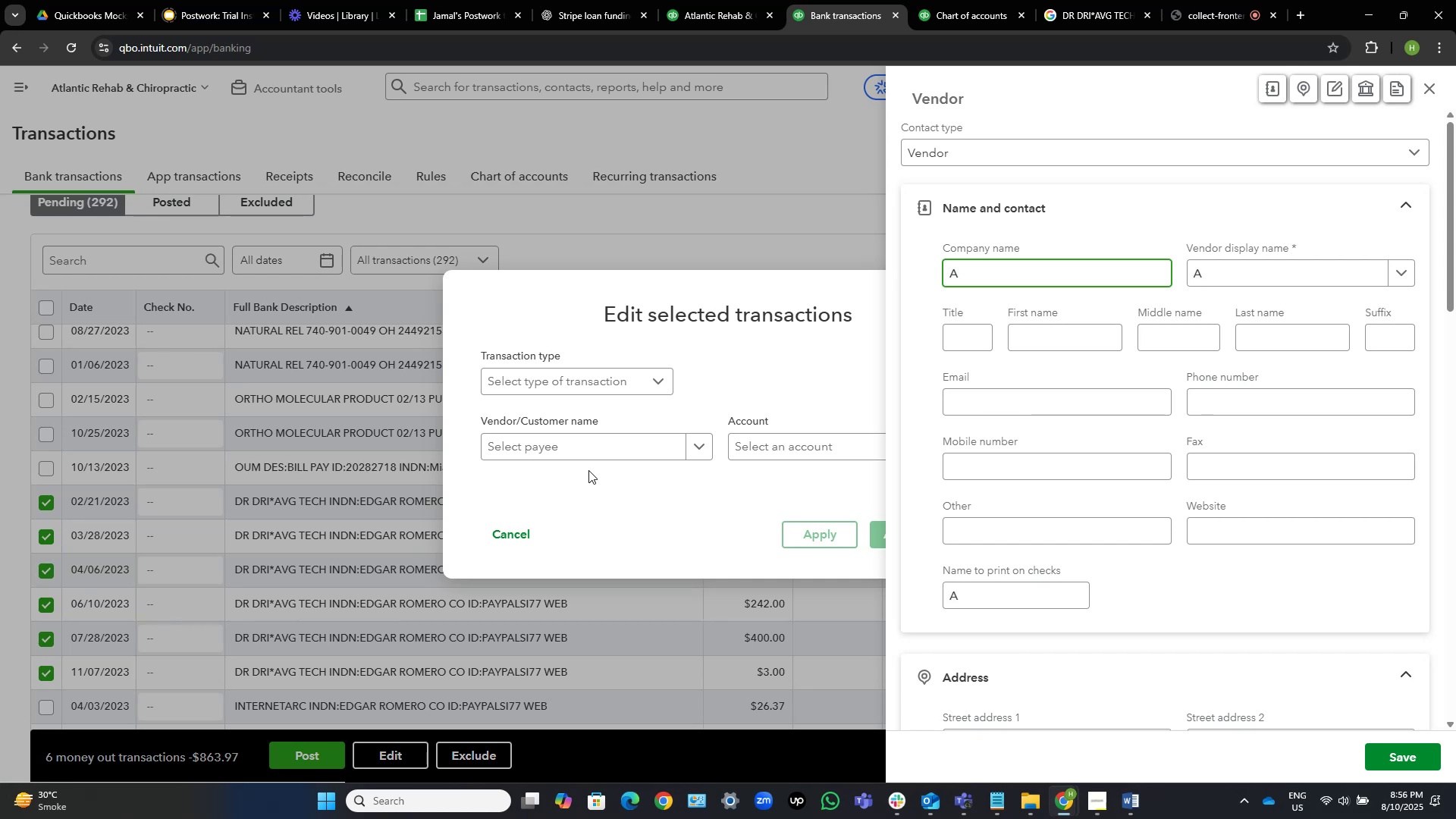 
wait(5.95)
 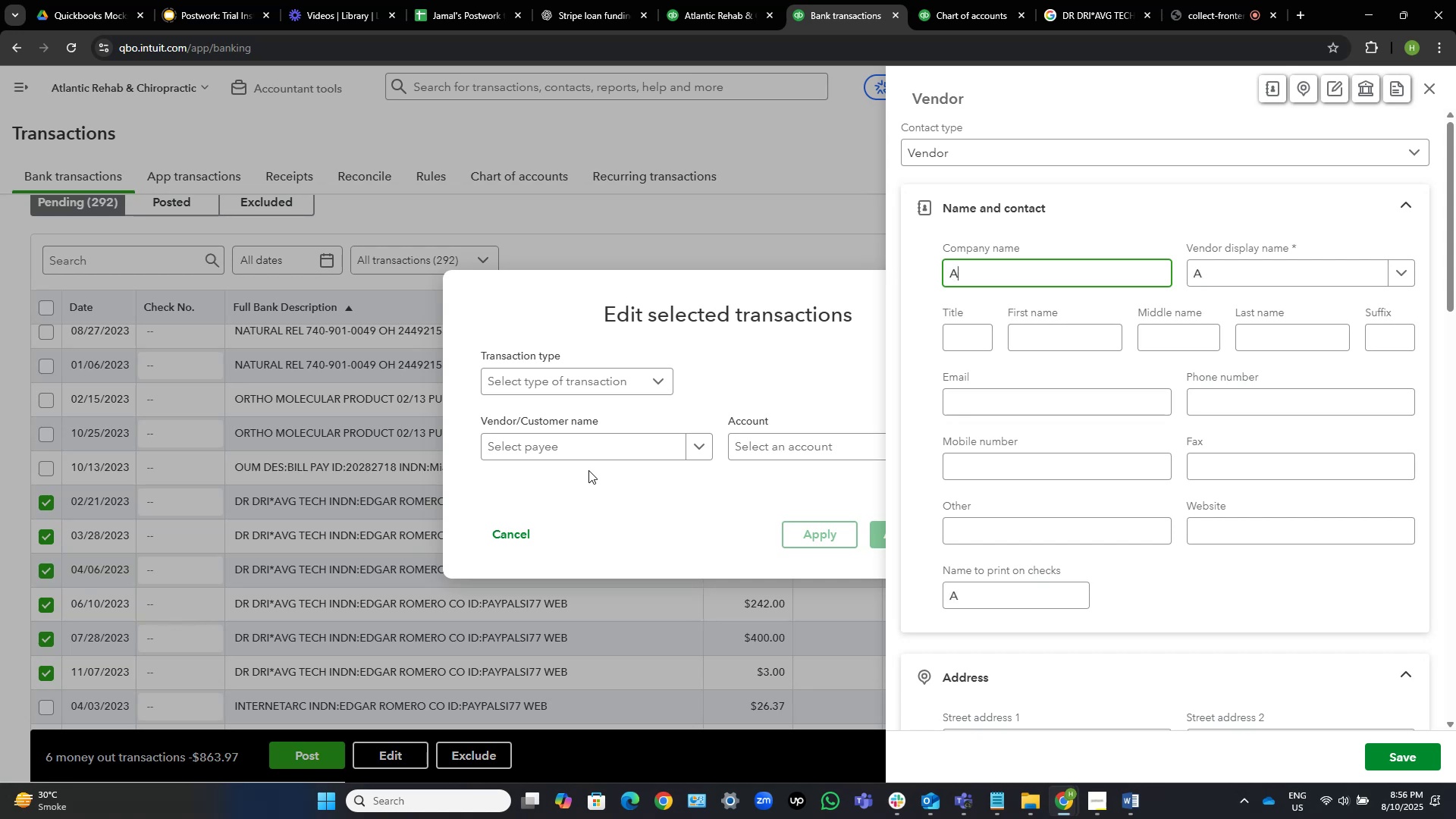 
type(VG Tech)
 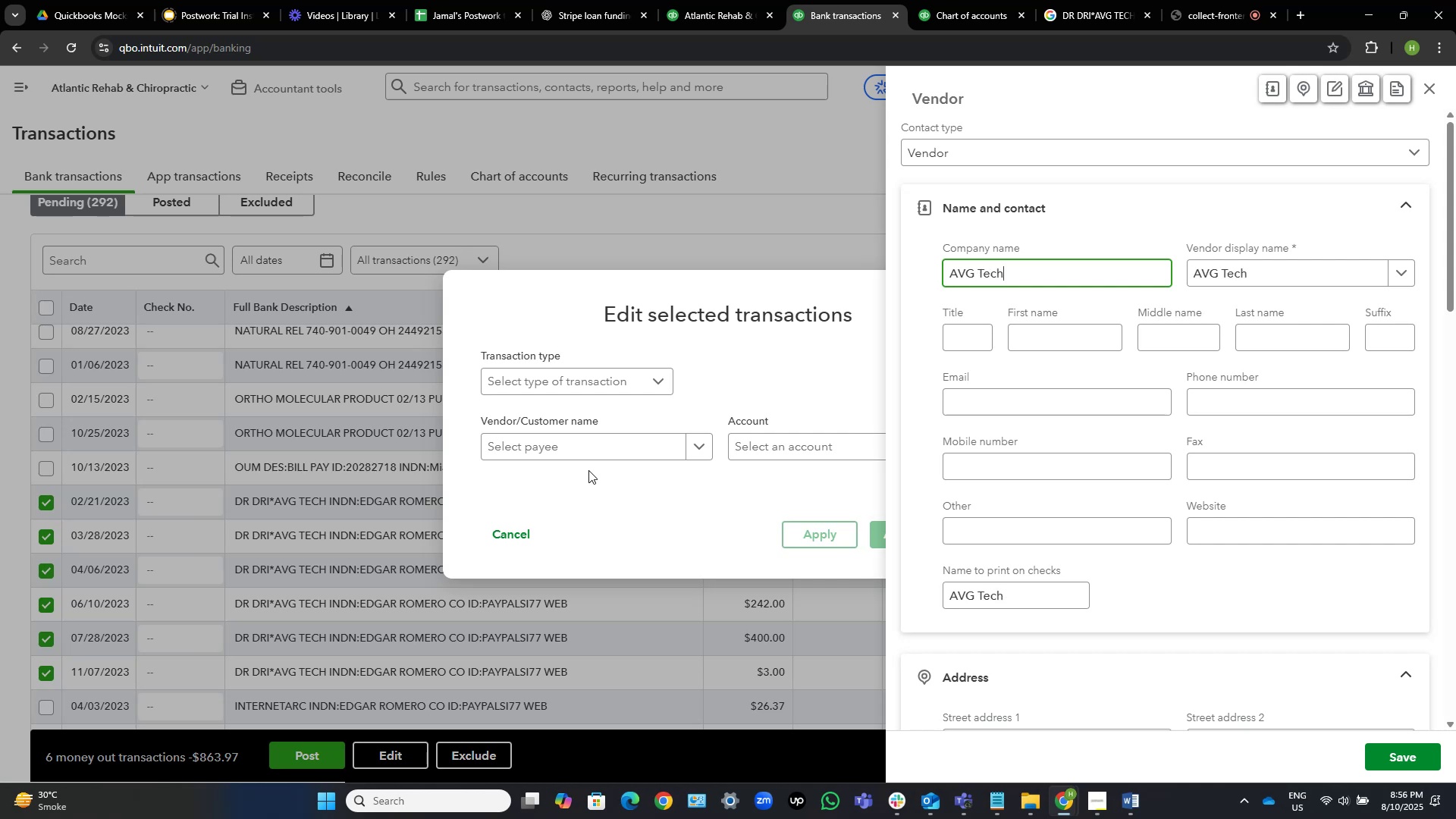 
wait(28.79)
 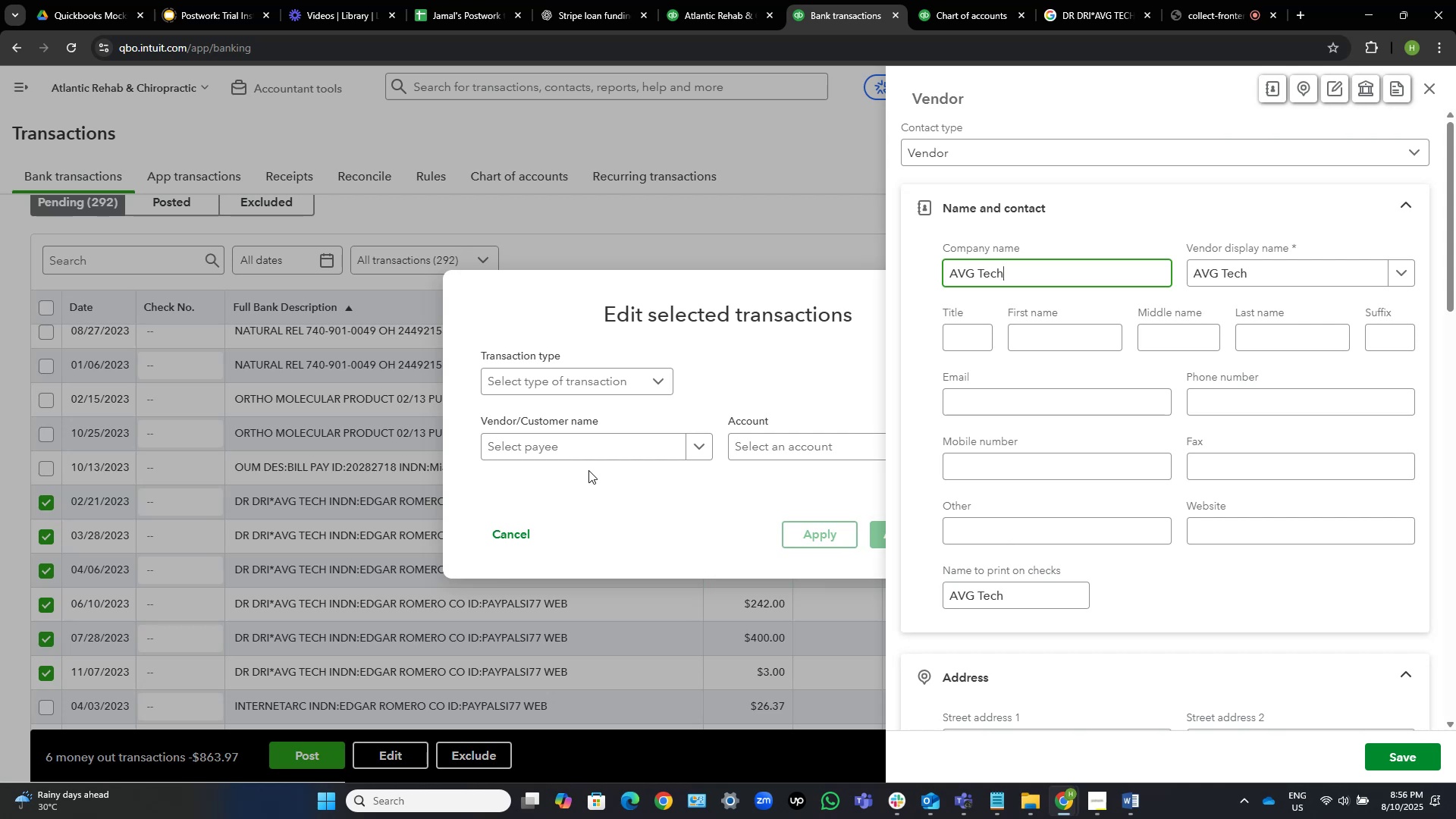 
left_click([1405, 755])
 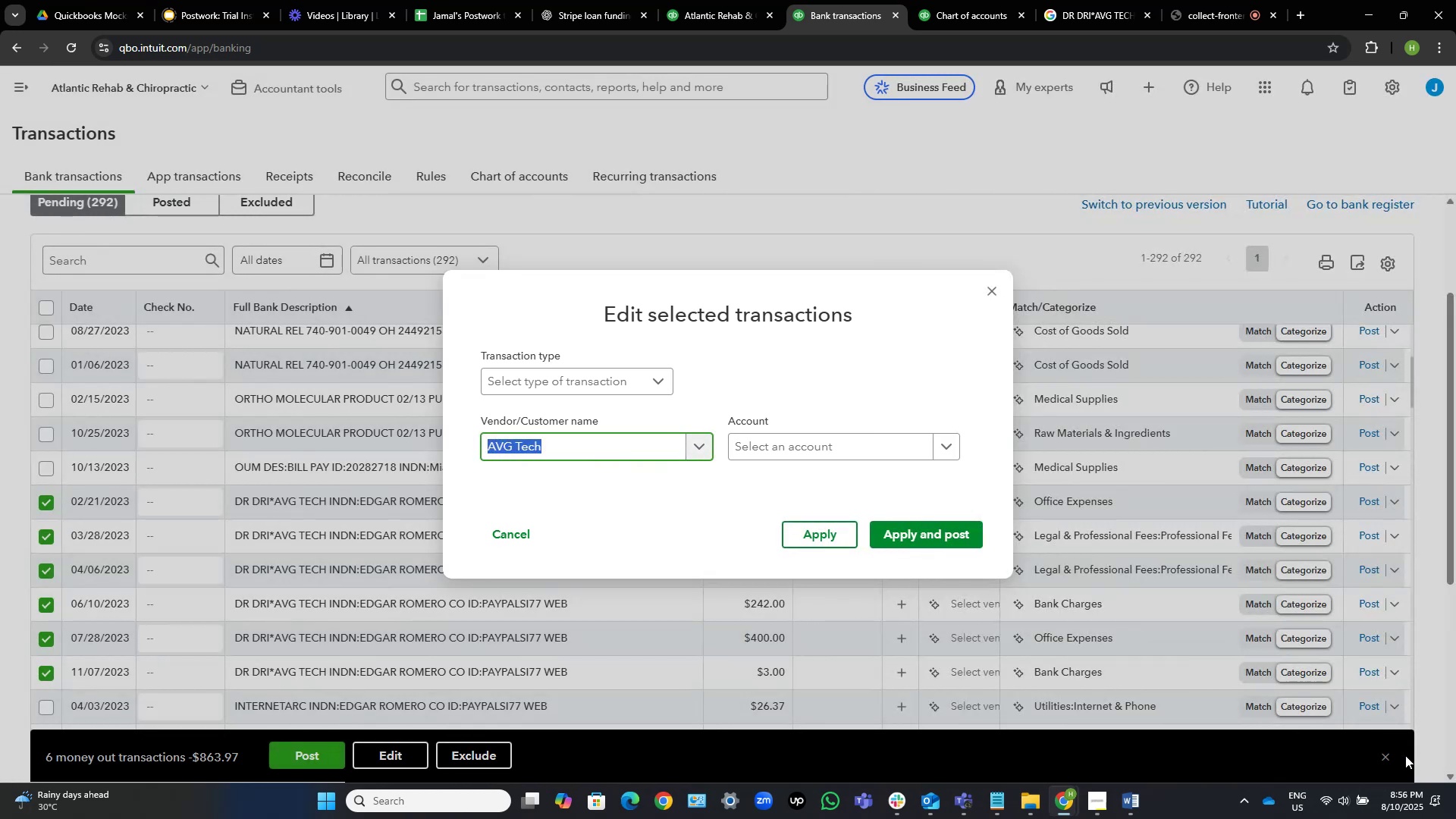 
wait(8.38)
 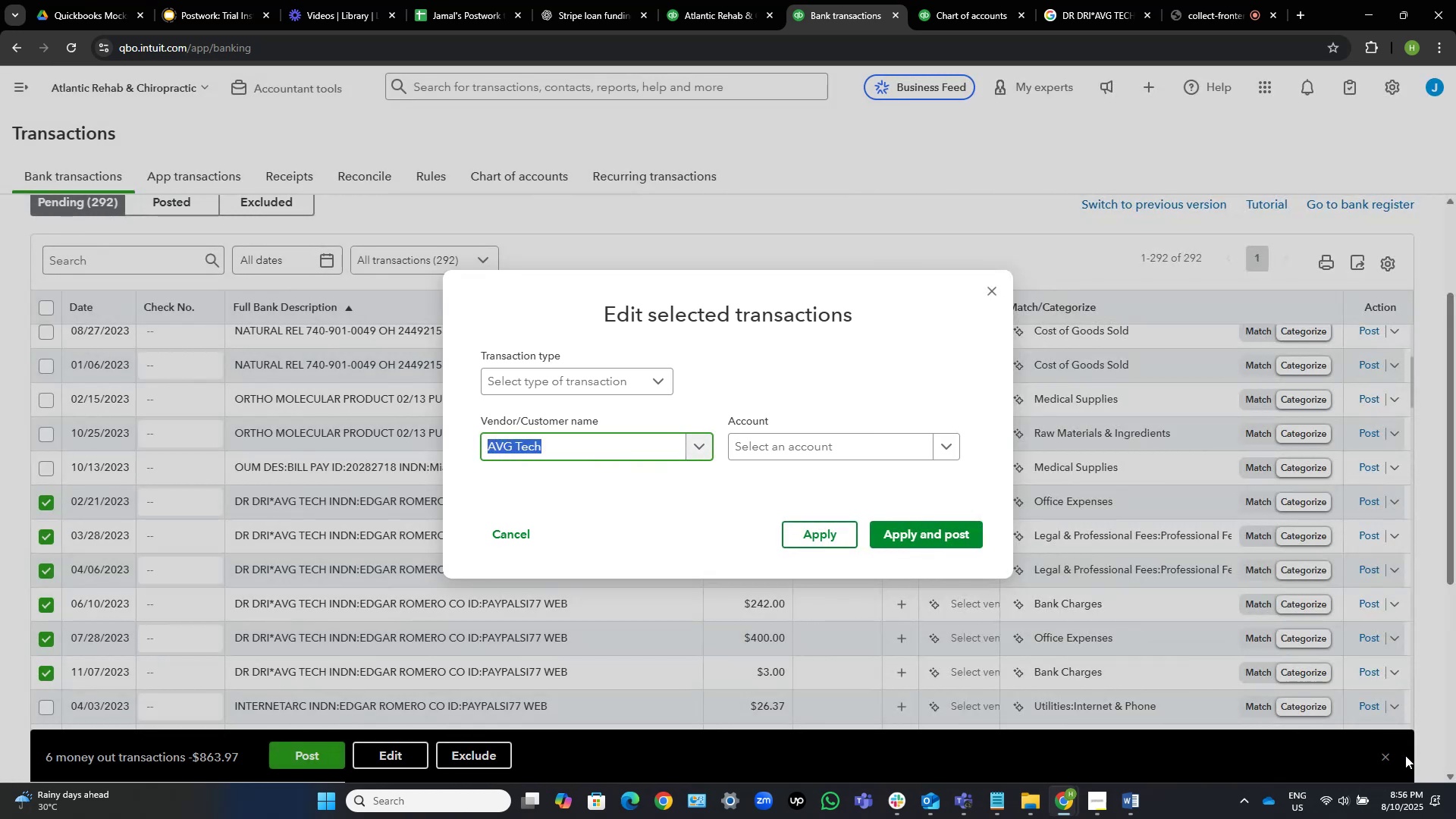 
left_click([940, 536])
 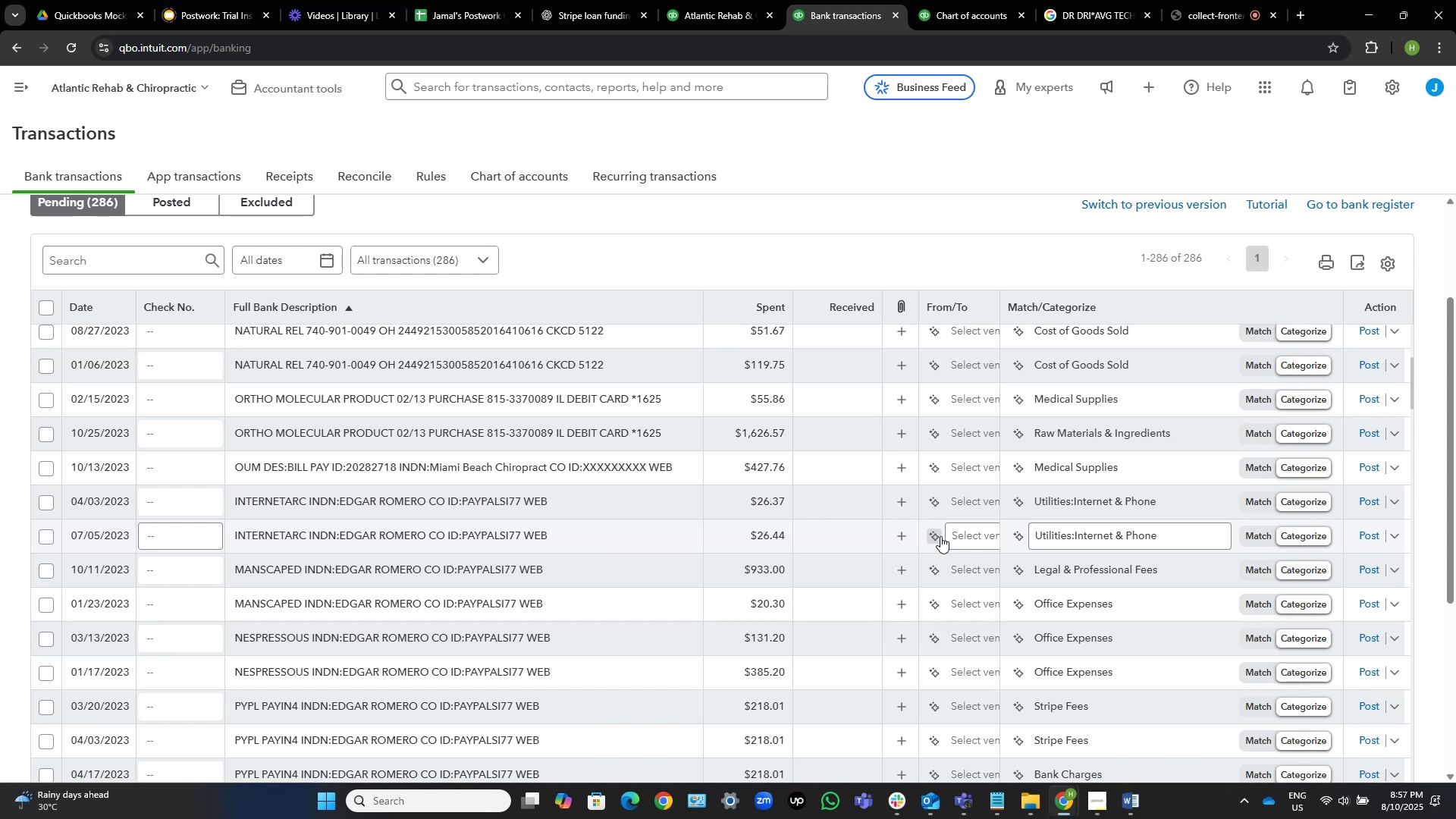 
wait(26.59)
 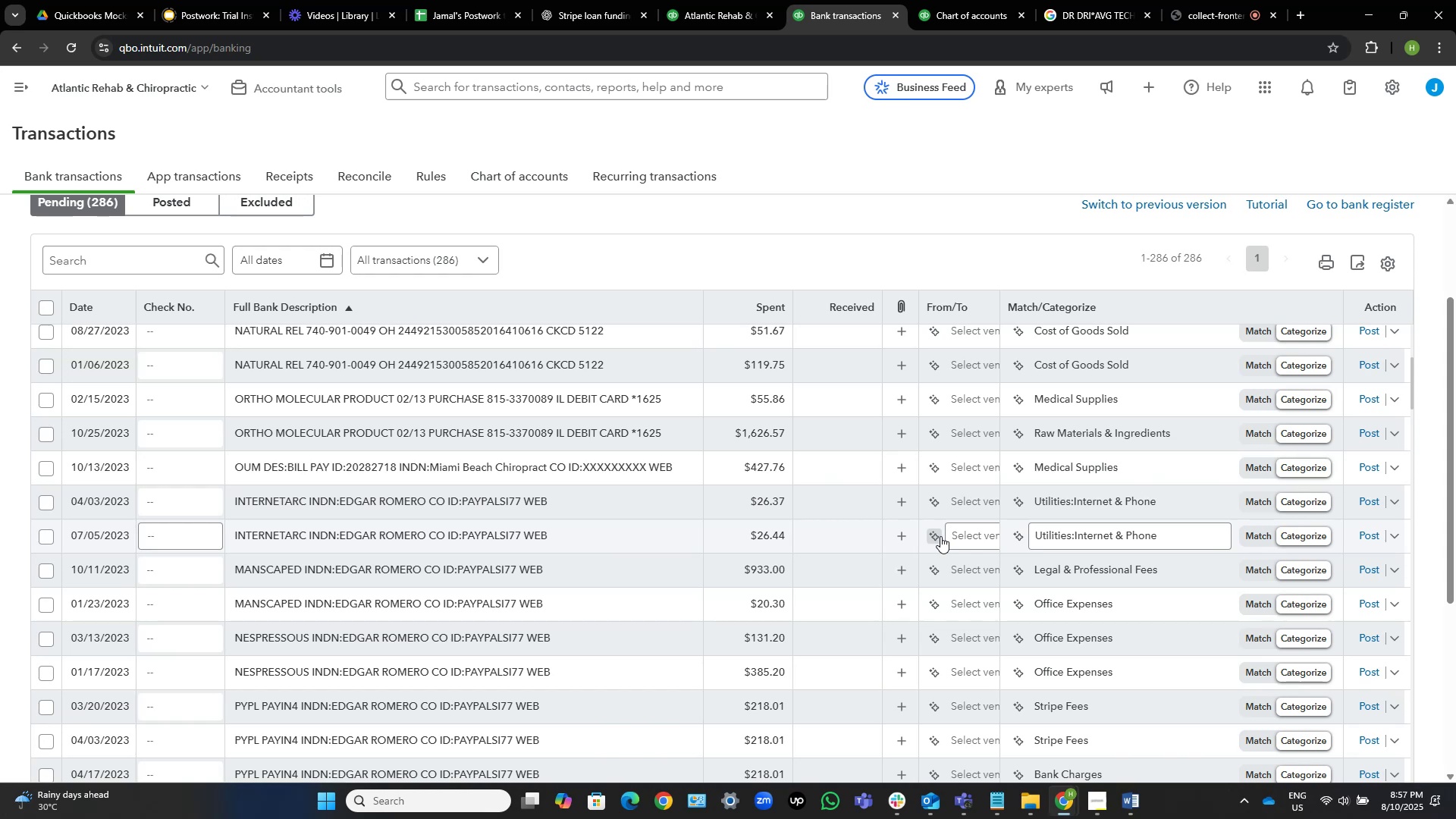 
mouse_move([526, 482])
 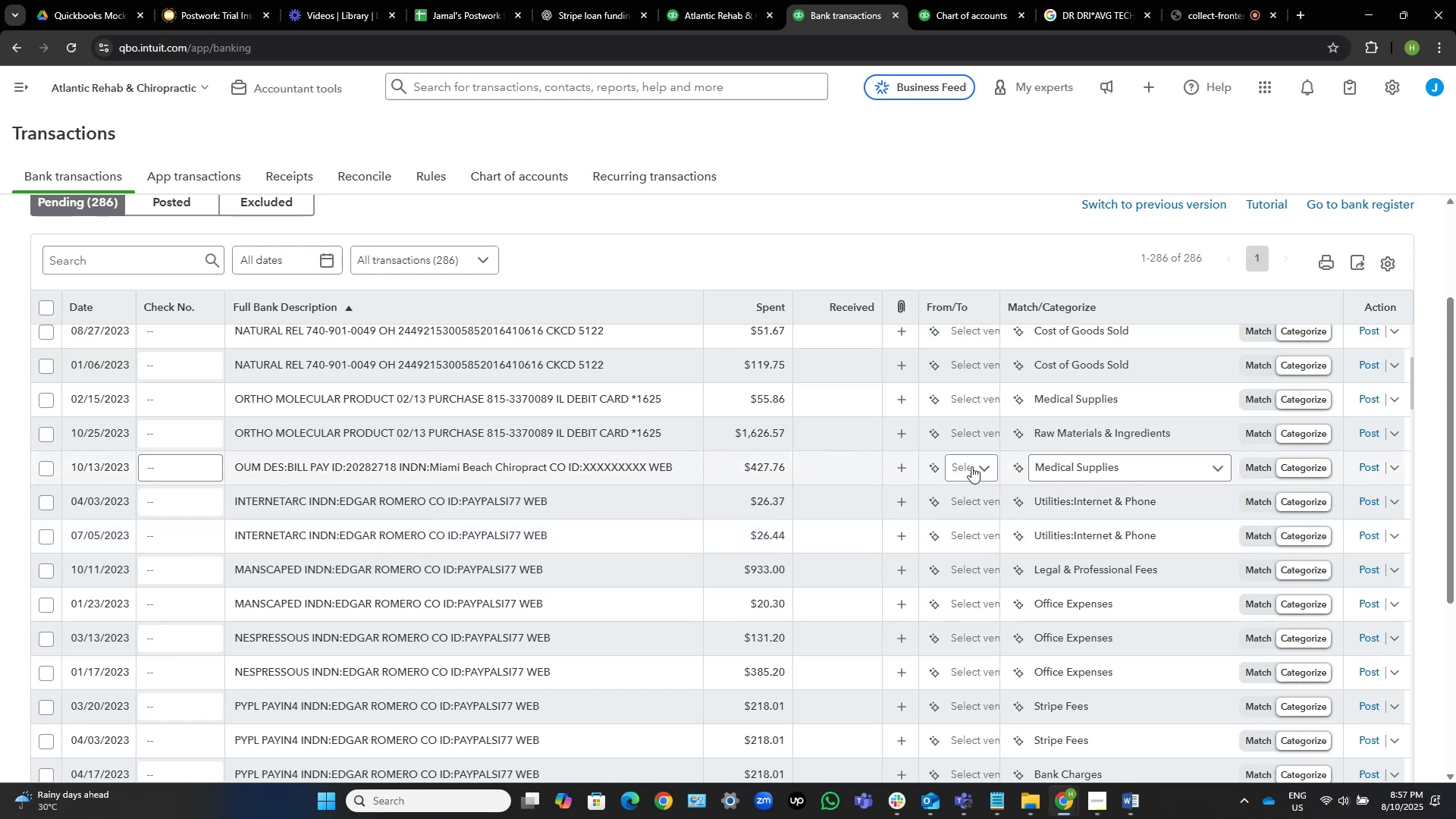 
left_click([968, 466])
 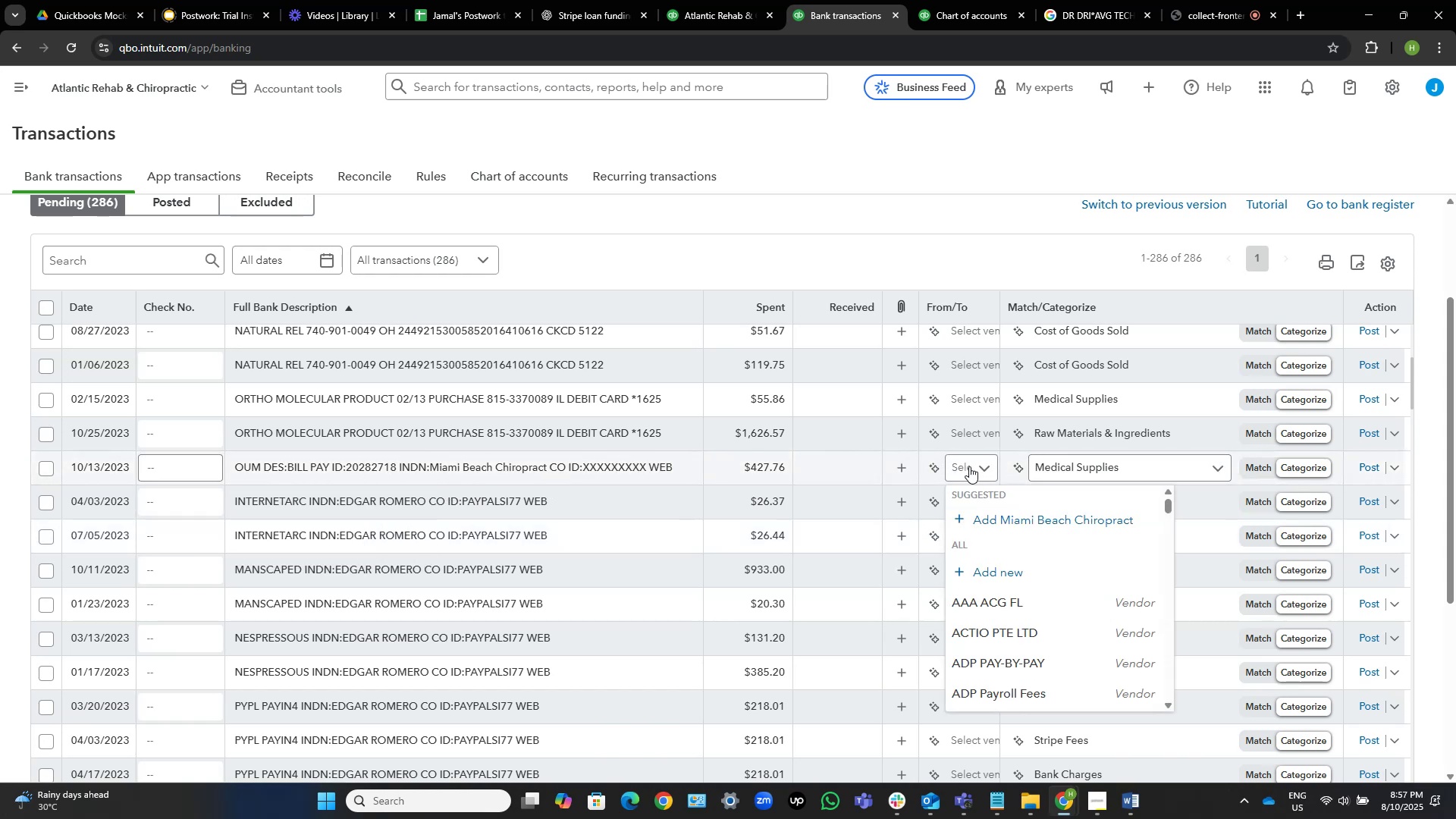 
type(oum)
 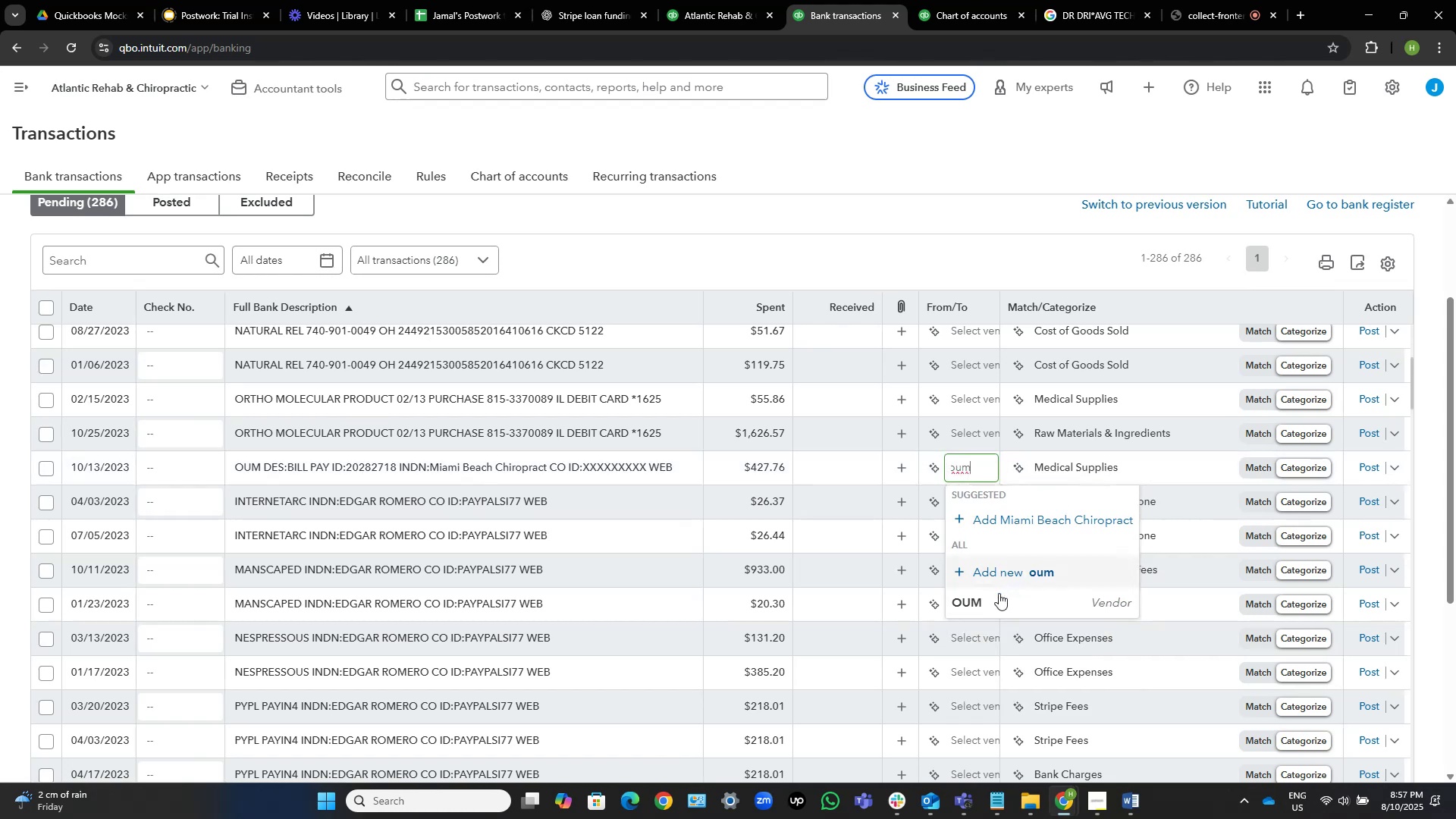 
left_click([1001, 604])
 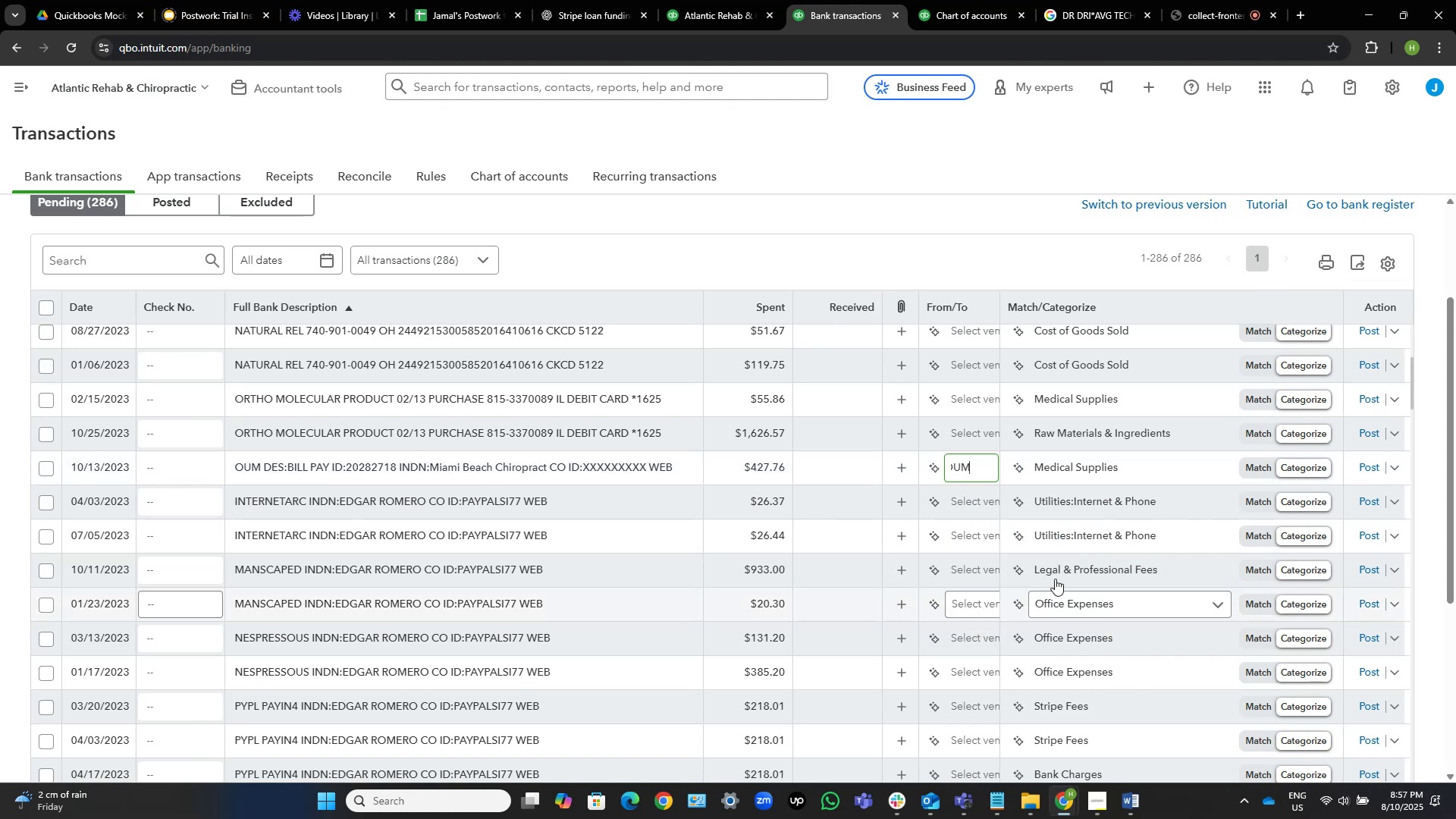 
mouse_move([1099, 484])
 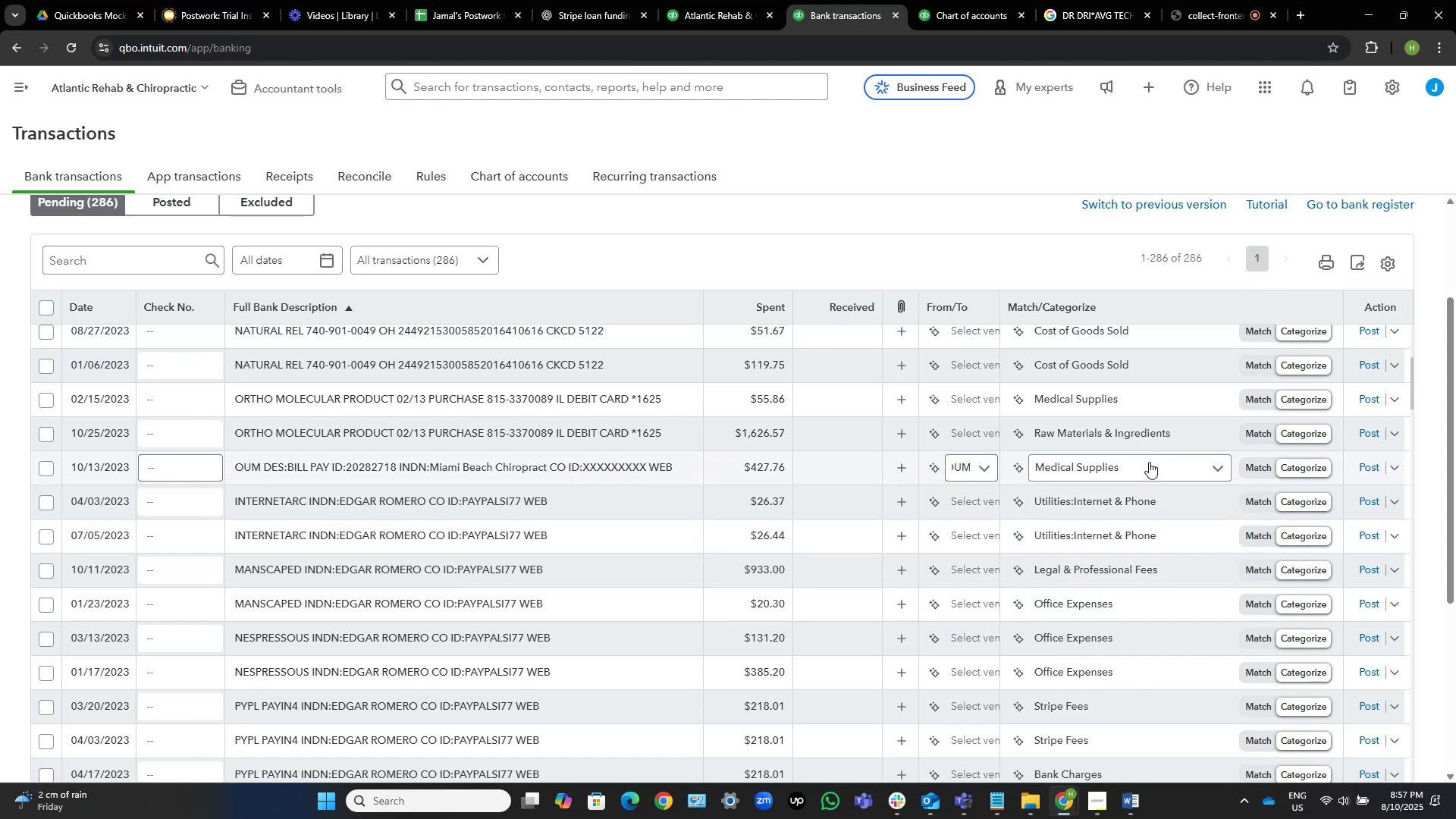 
left_click([1149, 463])
 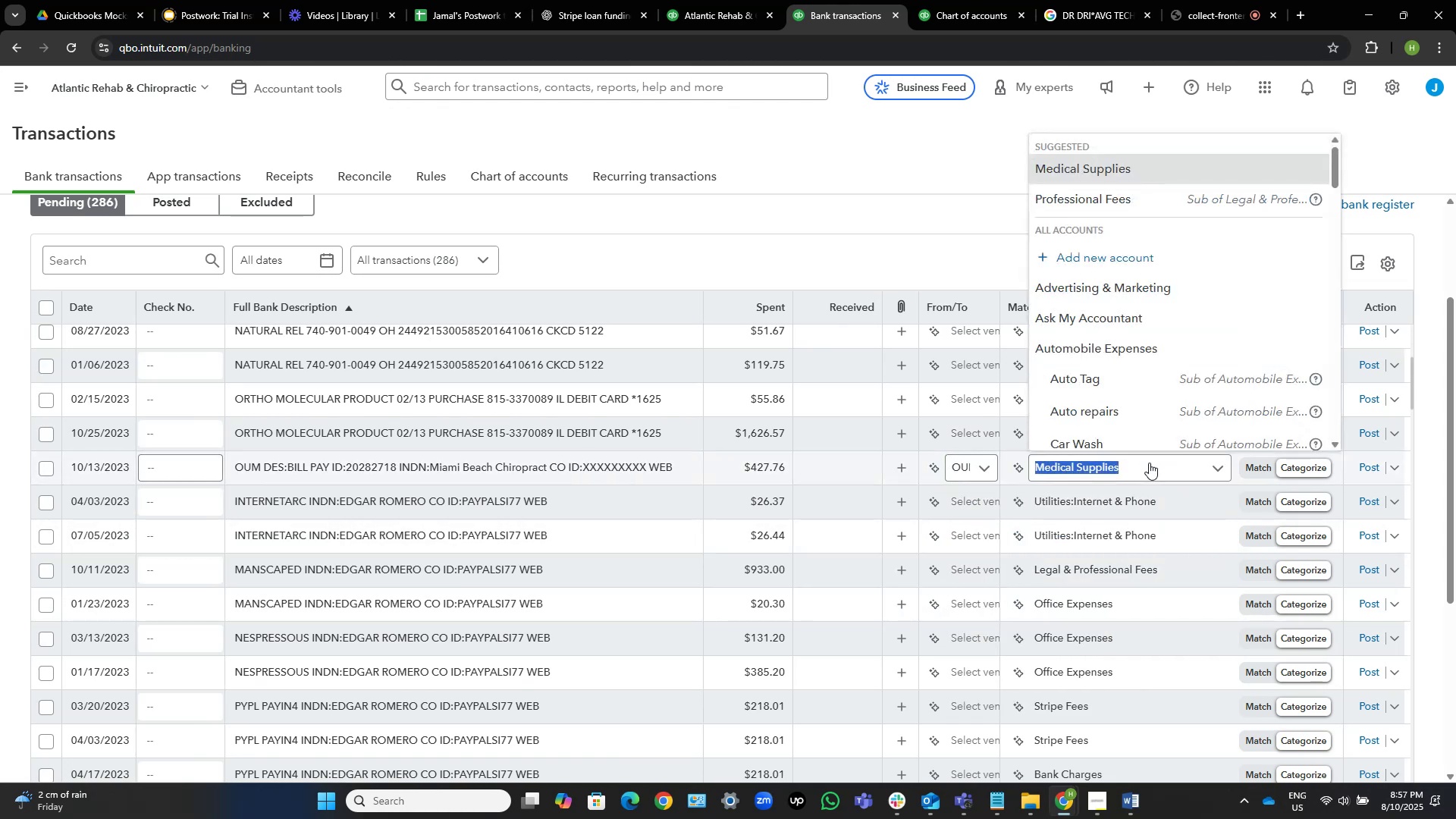 
type(ask)
 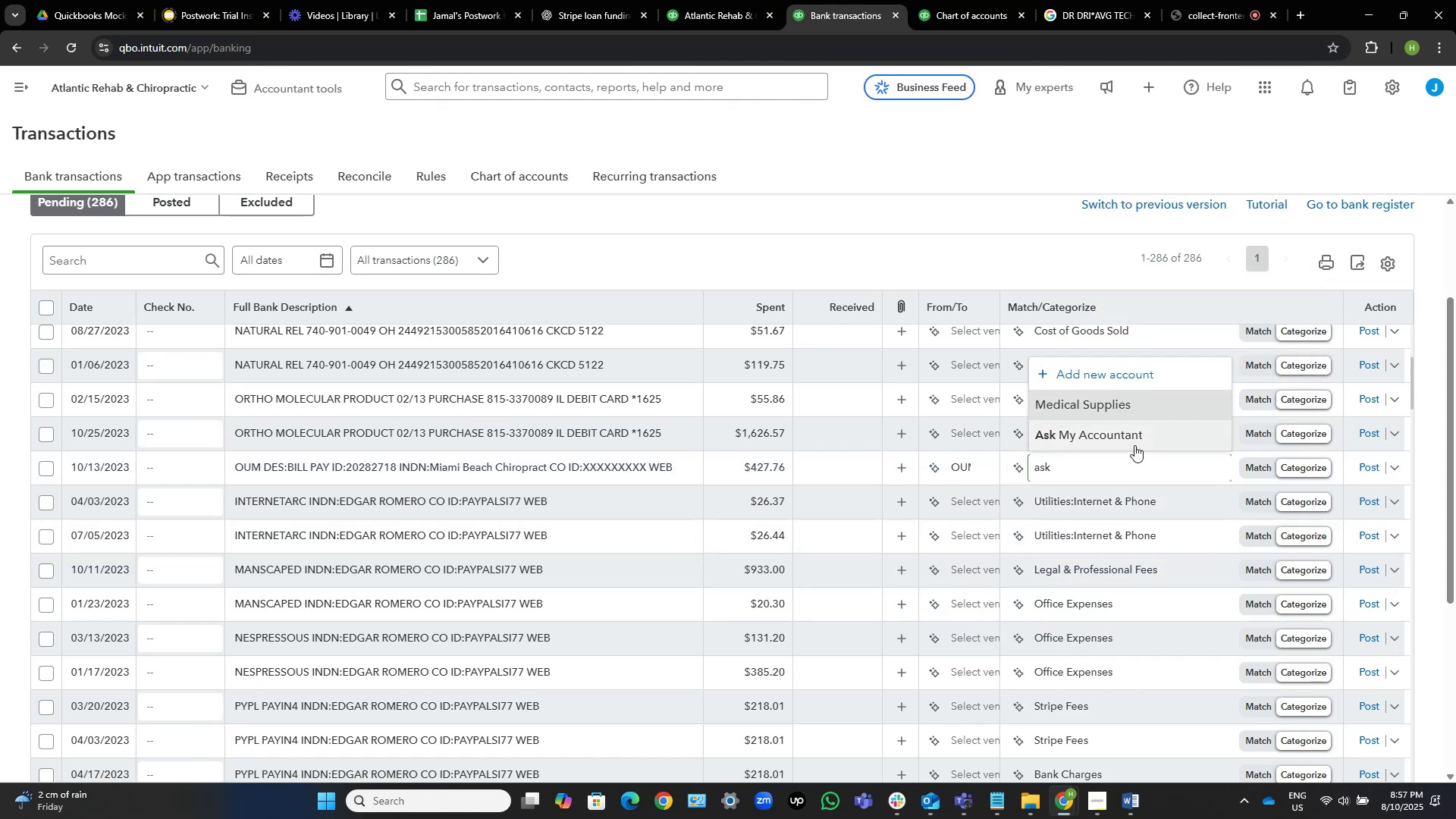 
left_click([1122, 431])
 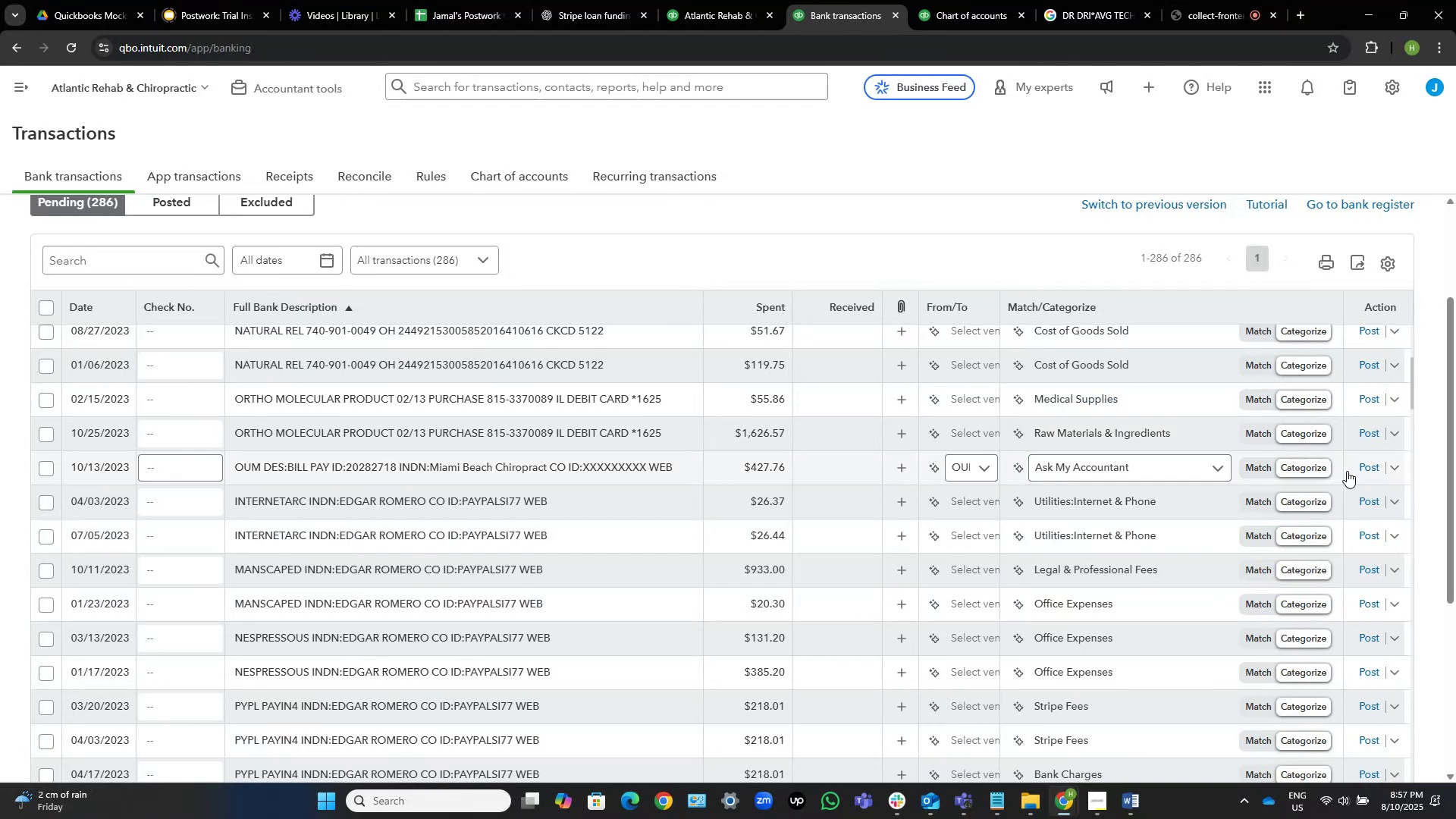 
left_click([1364, 468])
 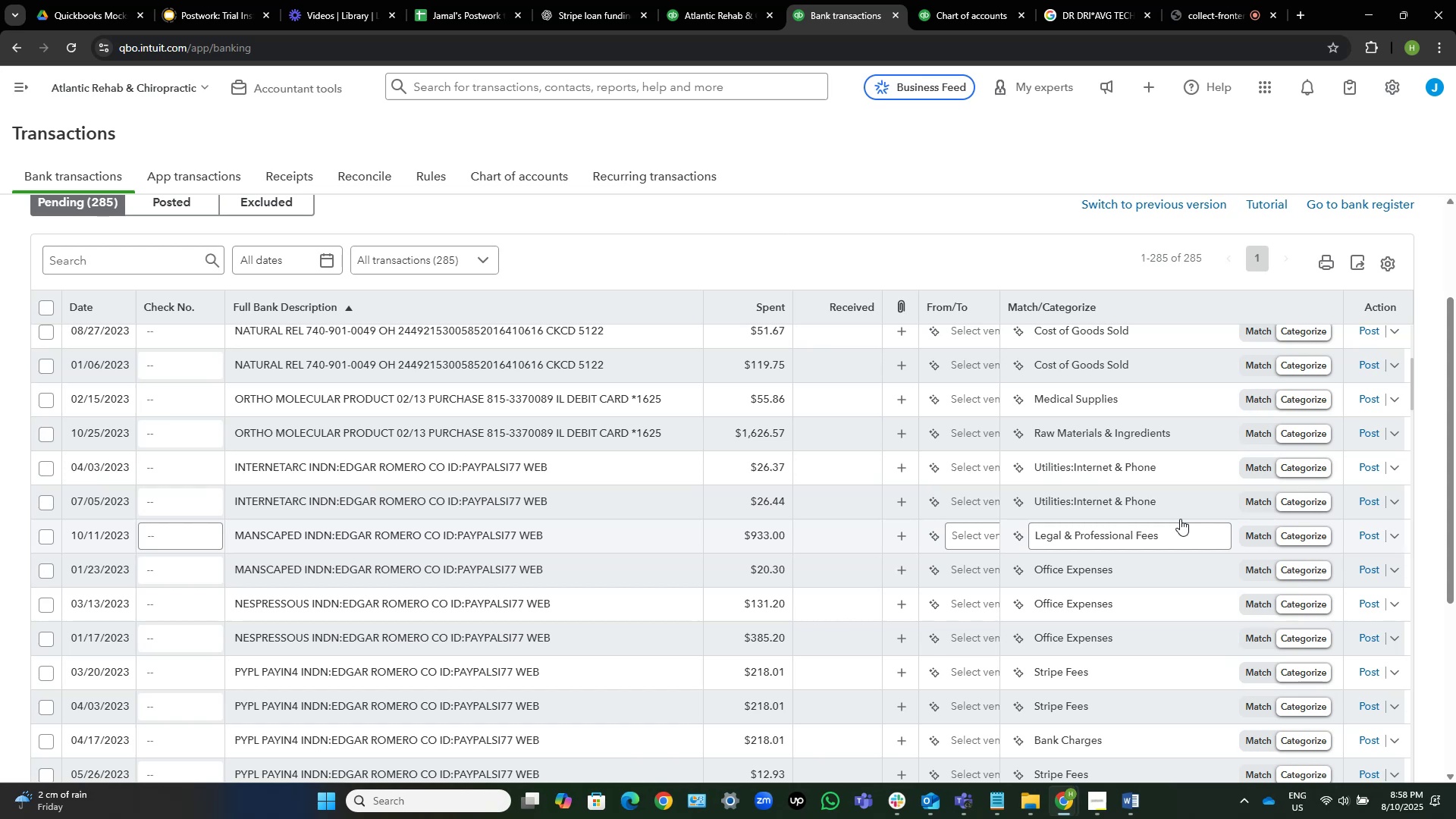 
wait(48.32)
 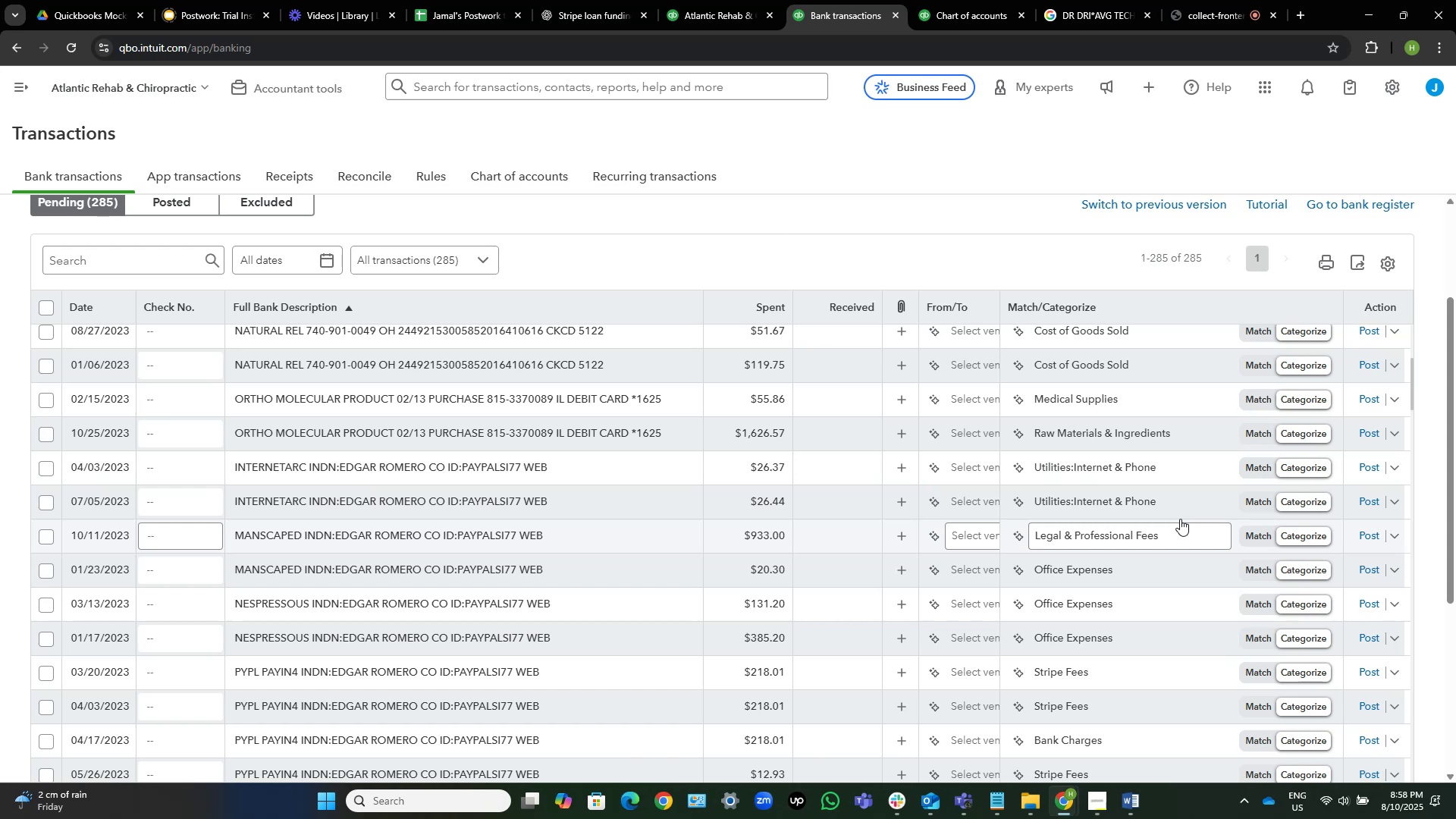 
scroll: coordinate [590, 451], scroll_direction: down, amount: 8.0
 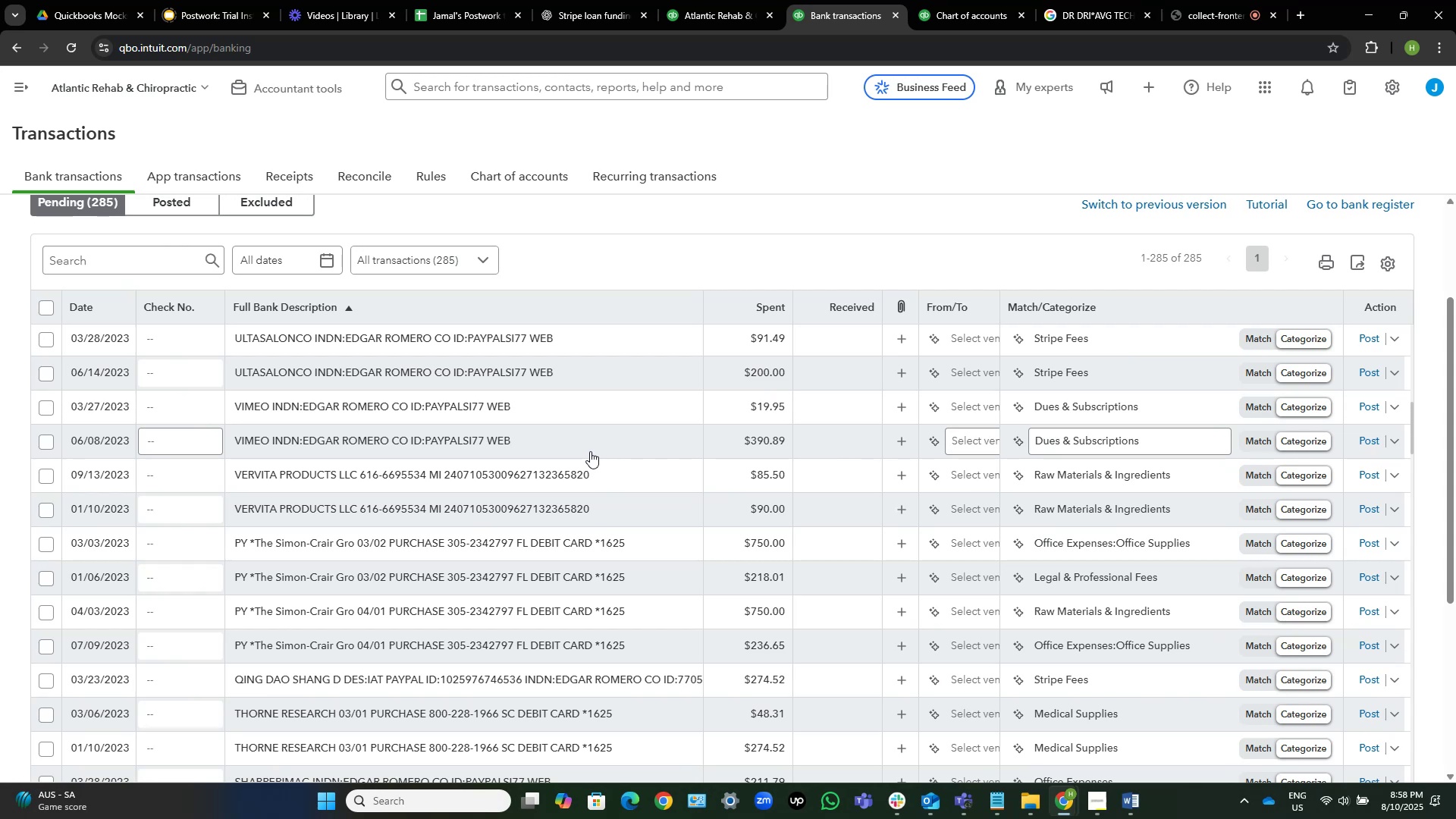 
wait(29.07)
 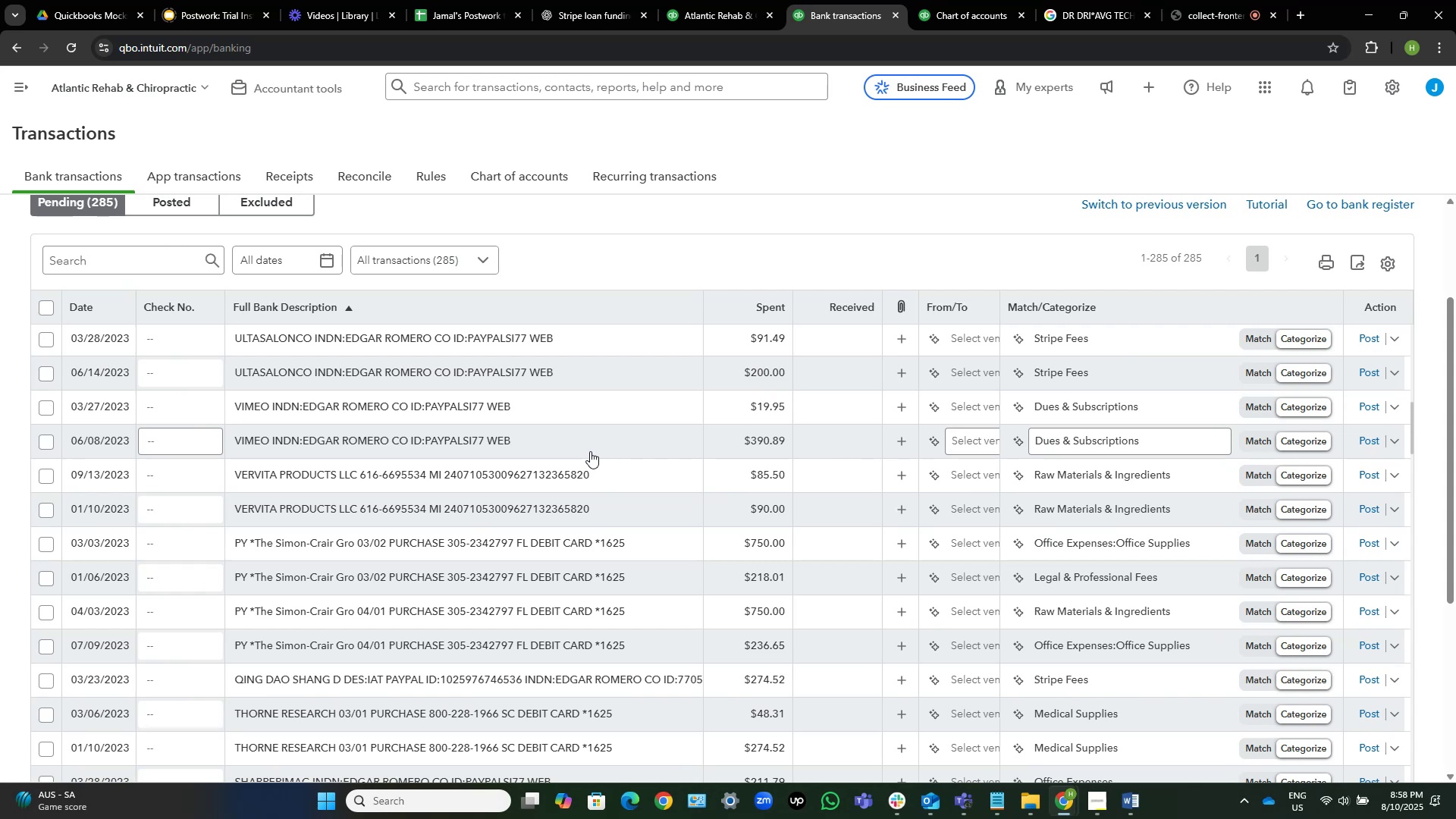 
scroll: coordinate [590, 451], scroll_direction: down, amount: 3.0
 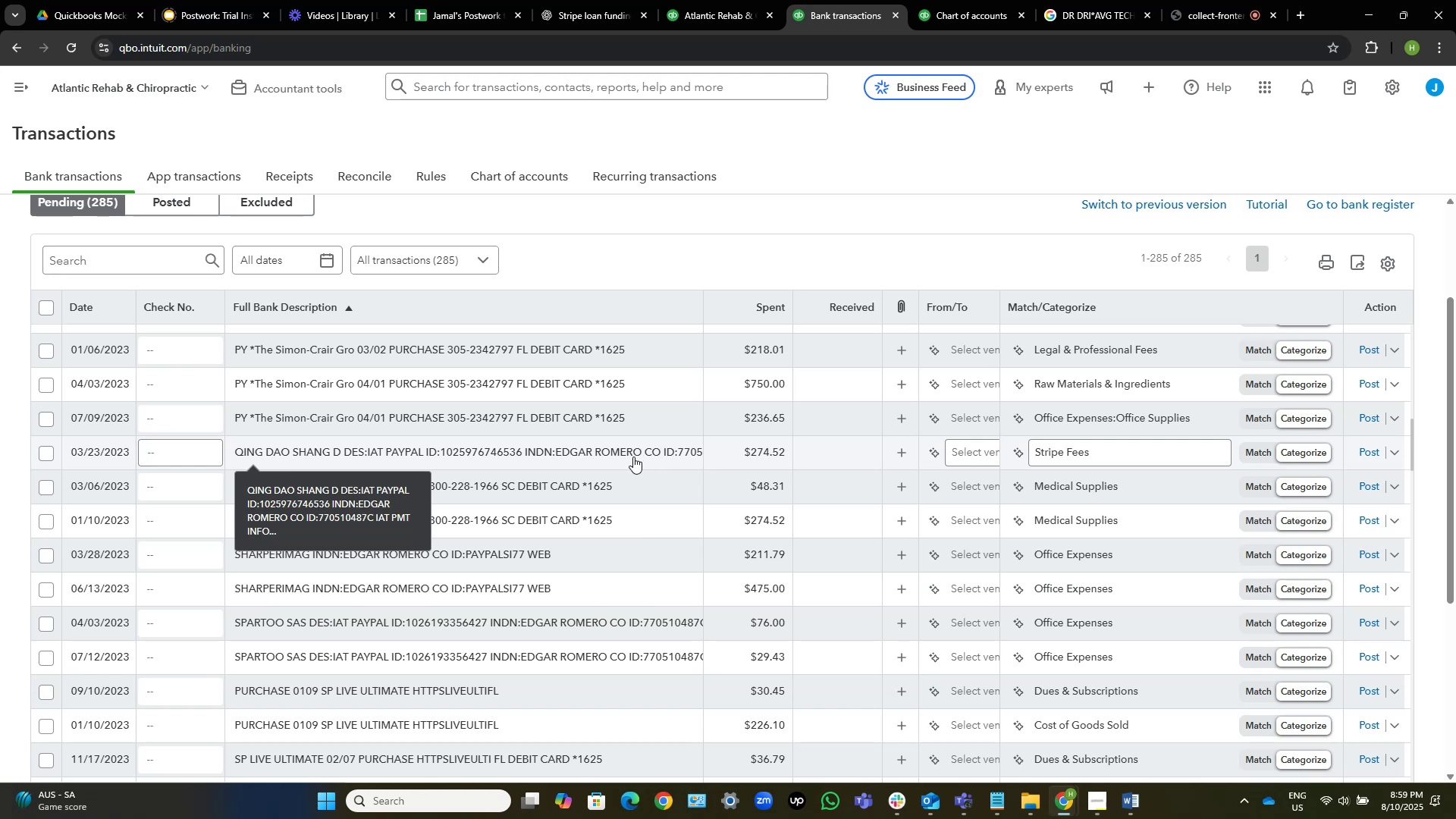 
wait(11.76)
 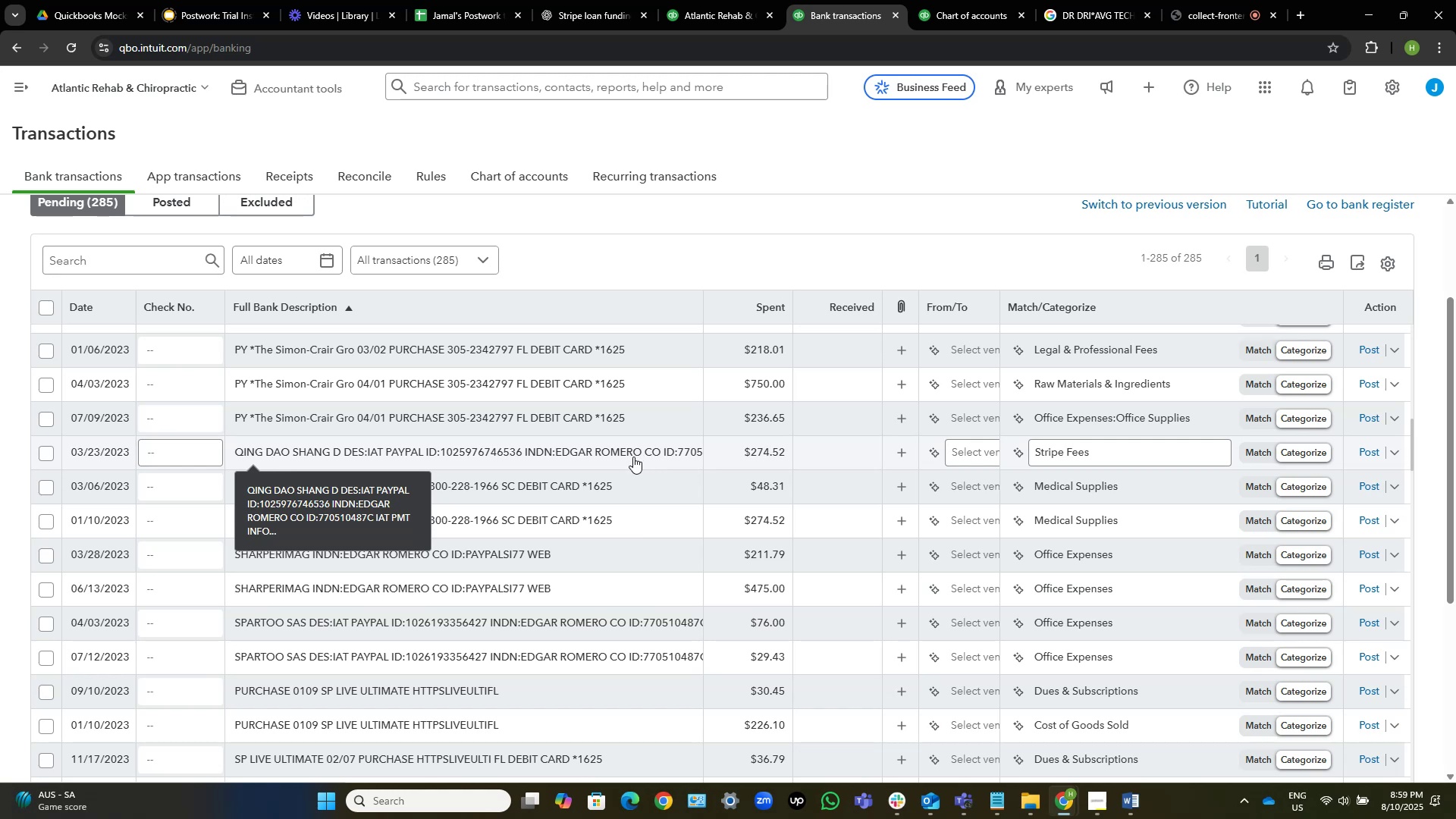 
scroll: coordinate [633, 457], scroll_direction: down, amount: 1.0
 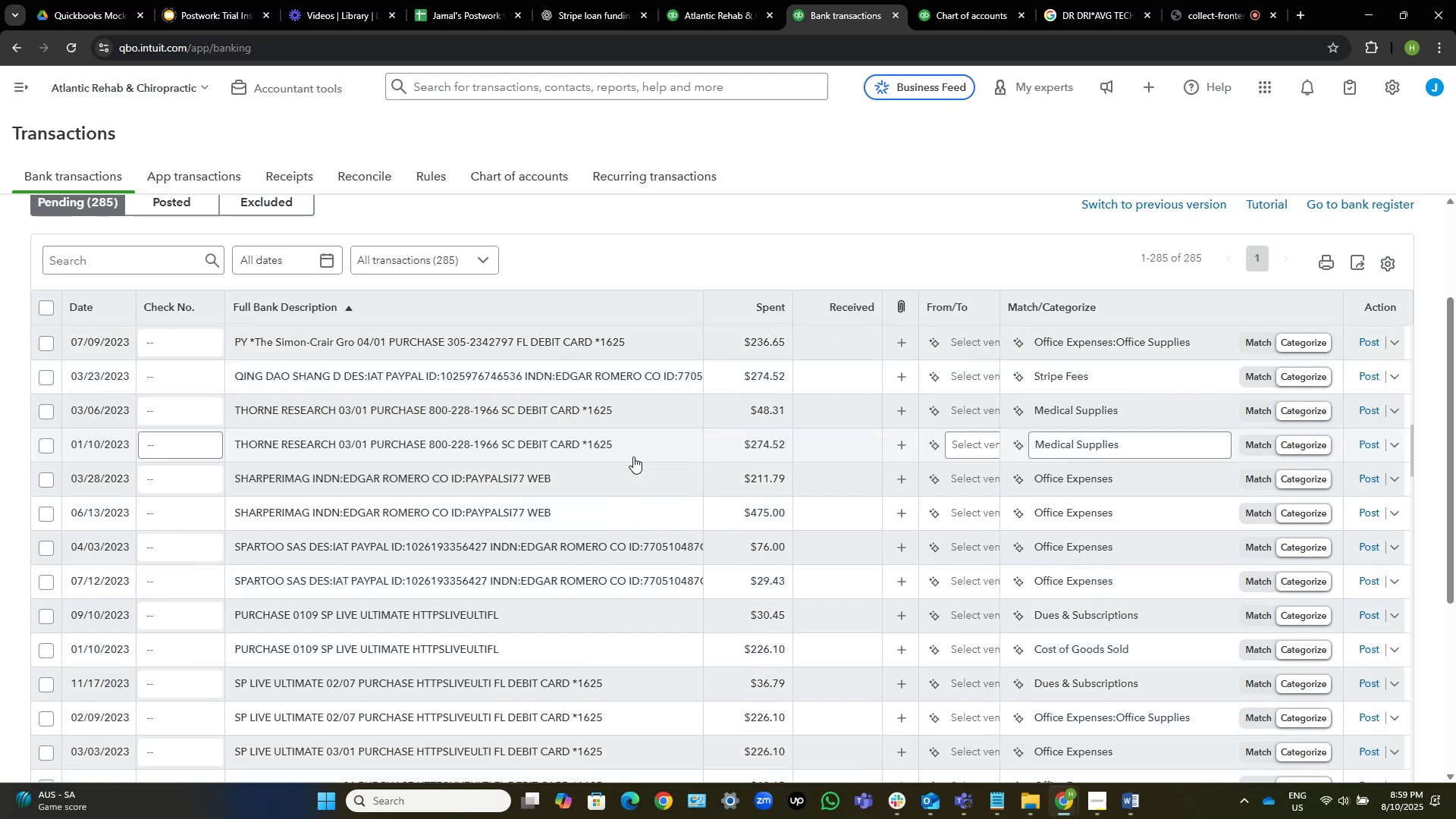 
wait(14.46)
 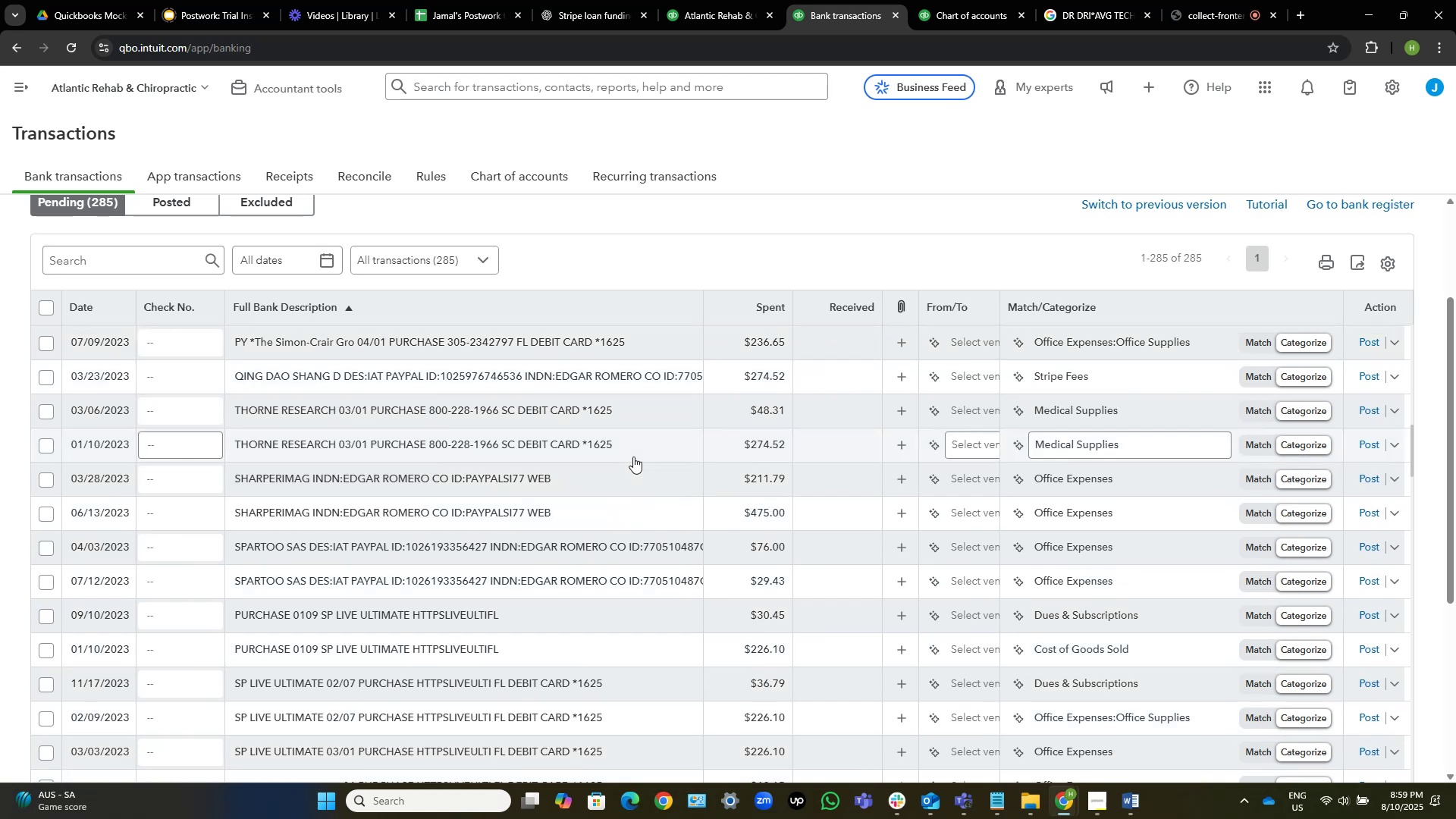 
scroll: coordinate [633, 457], scroll_direction: down, amount: 1.0
 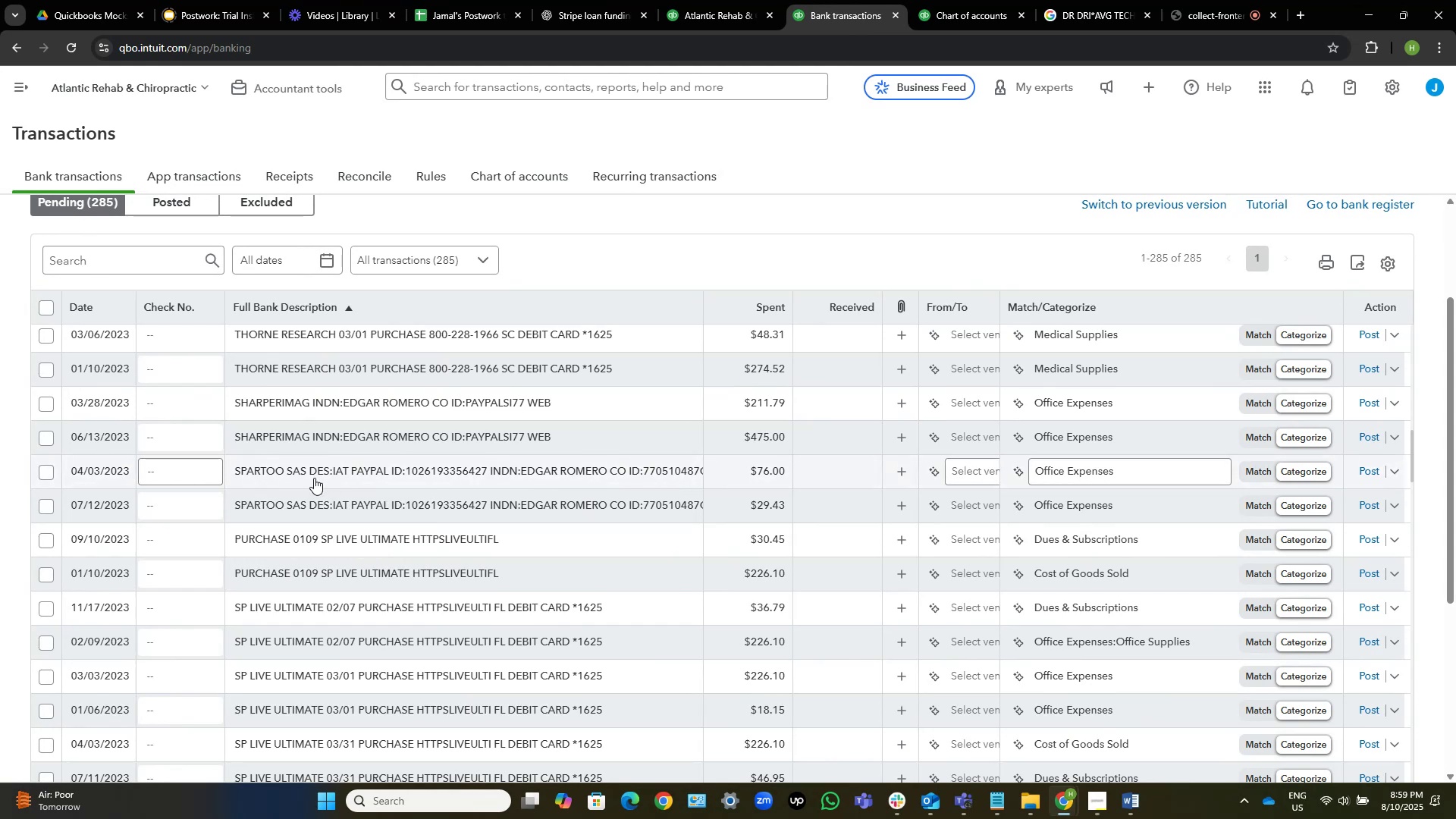 
wait(19.75)
 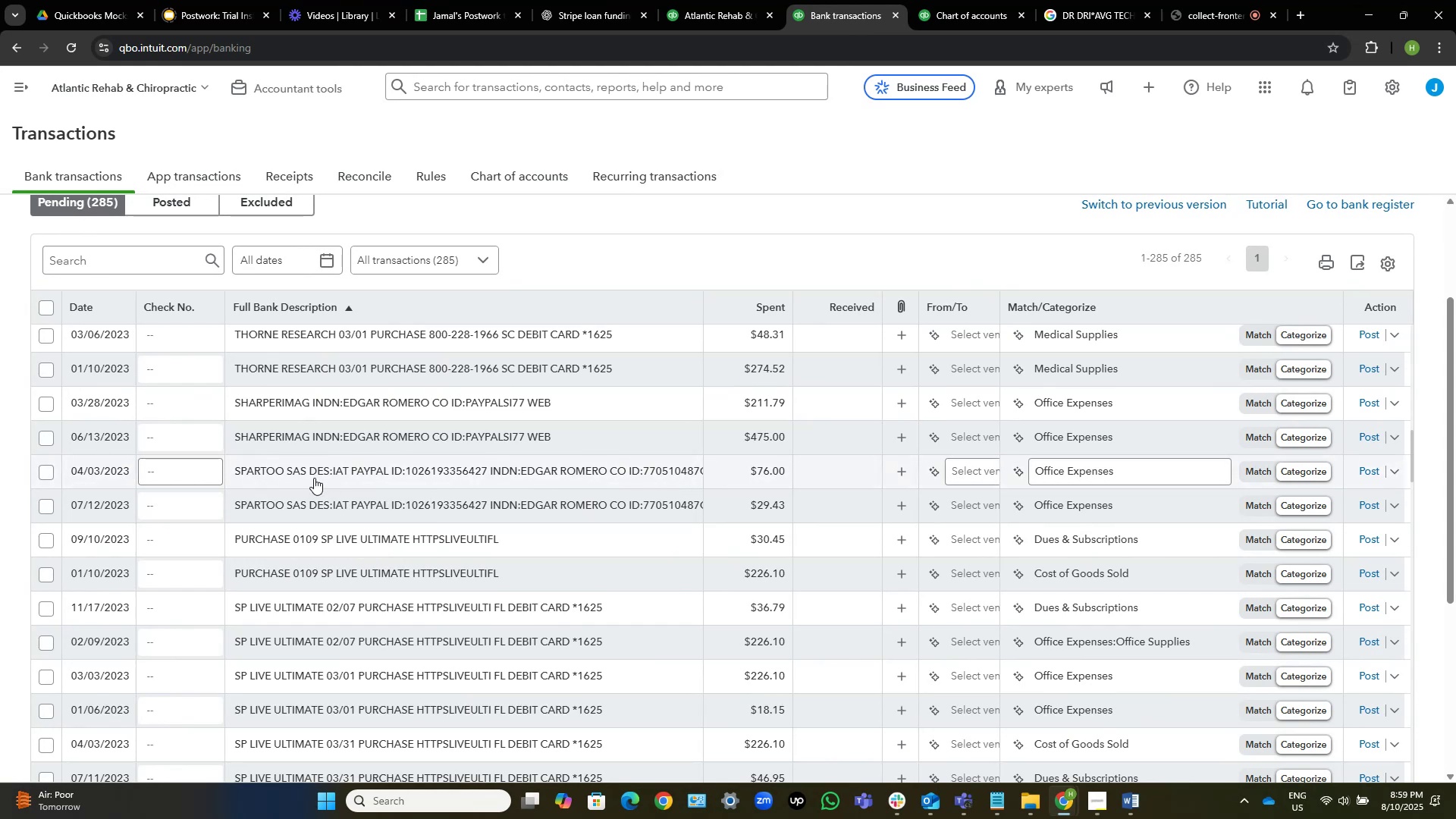 
scroll: coordinate [472, 415], scroll_direction: down, amount: 5.0
 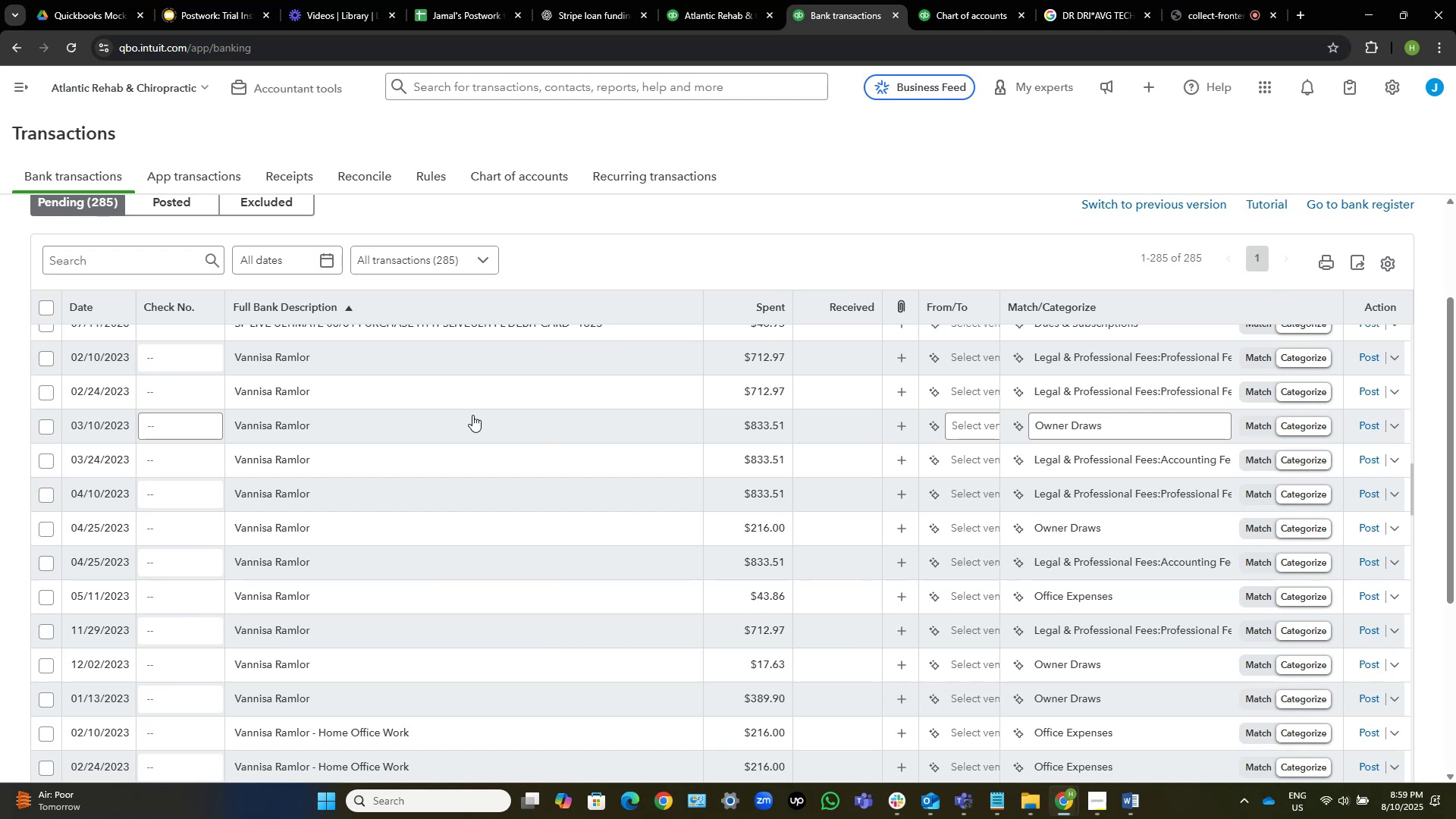 
wait(11.85)
 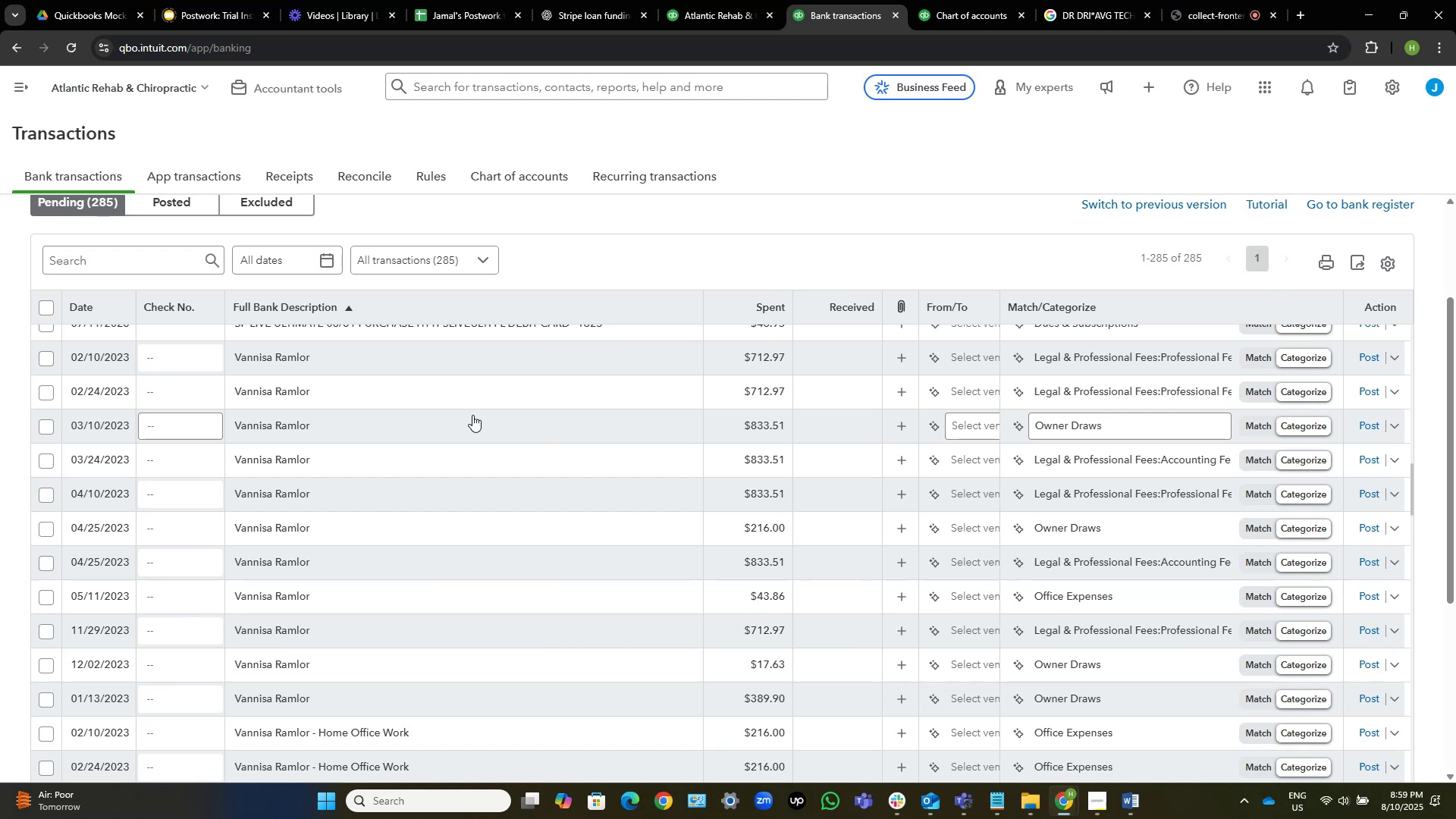 
scroll: coordinate [455, 411], scroll_direction: down, amount: 10.0
 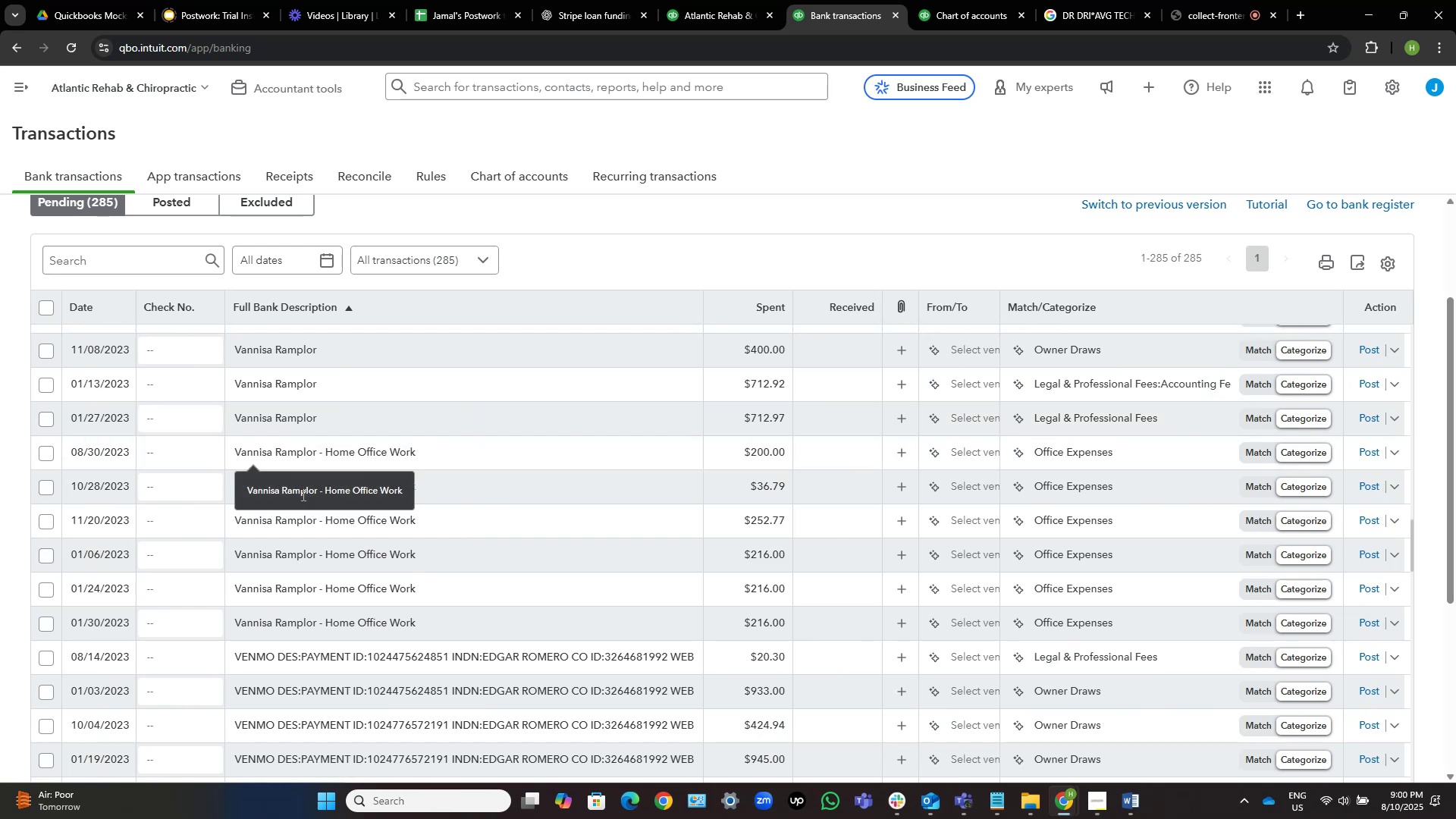 
wait(5.36)
 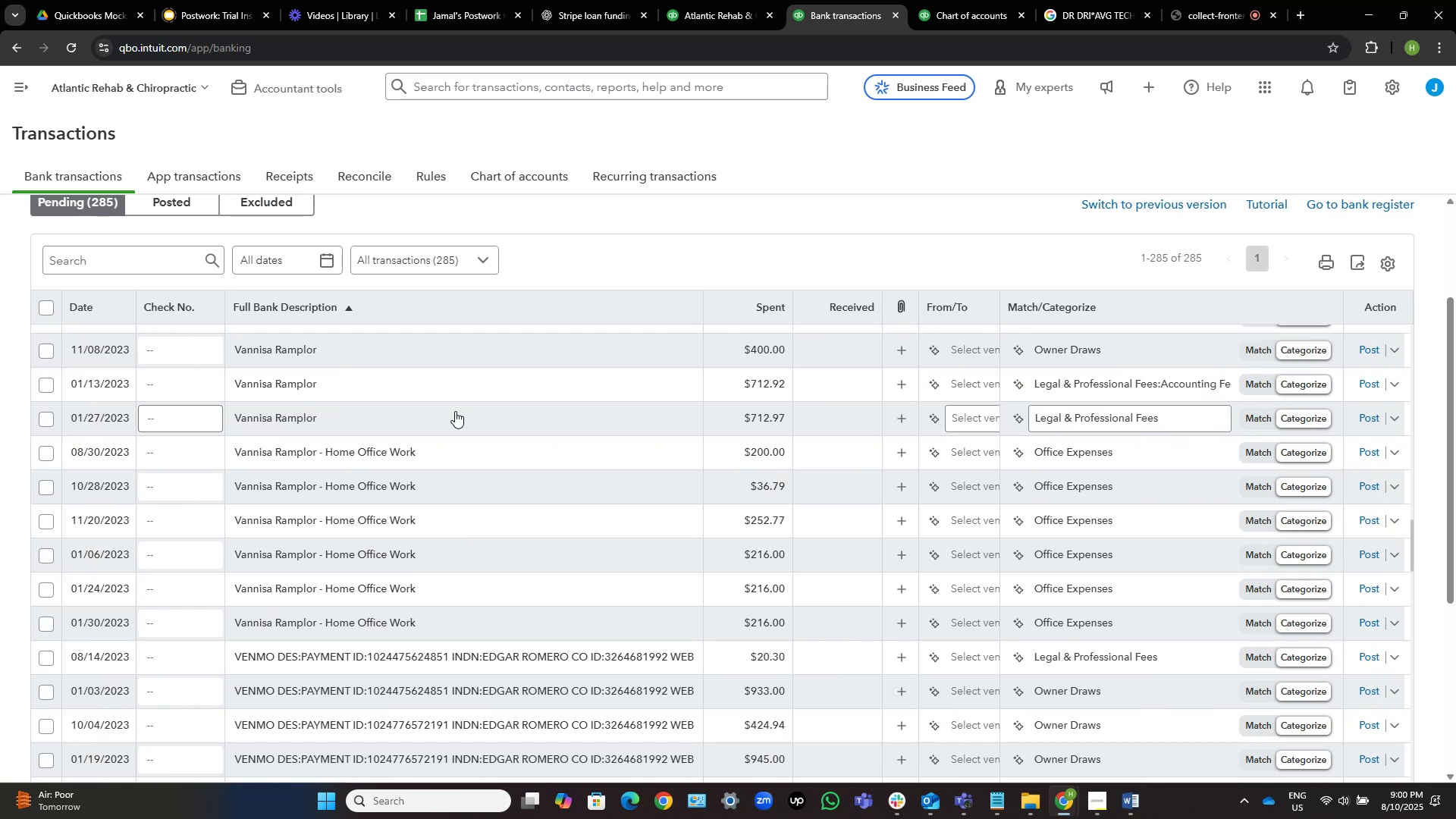 
left_click([45, 628])
 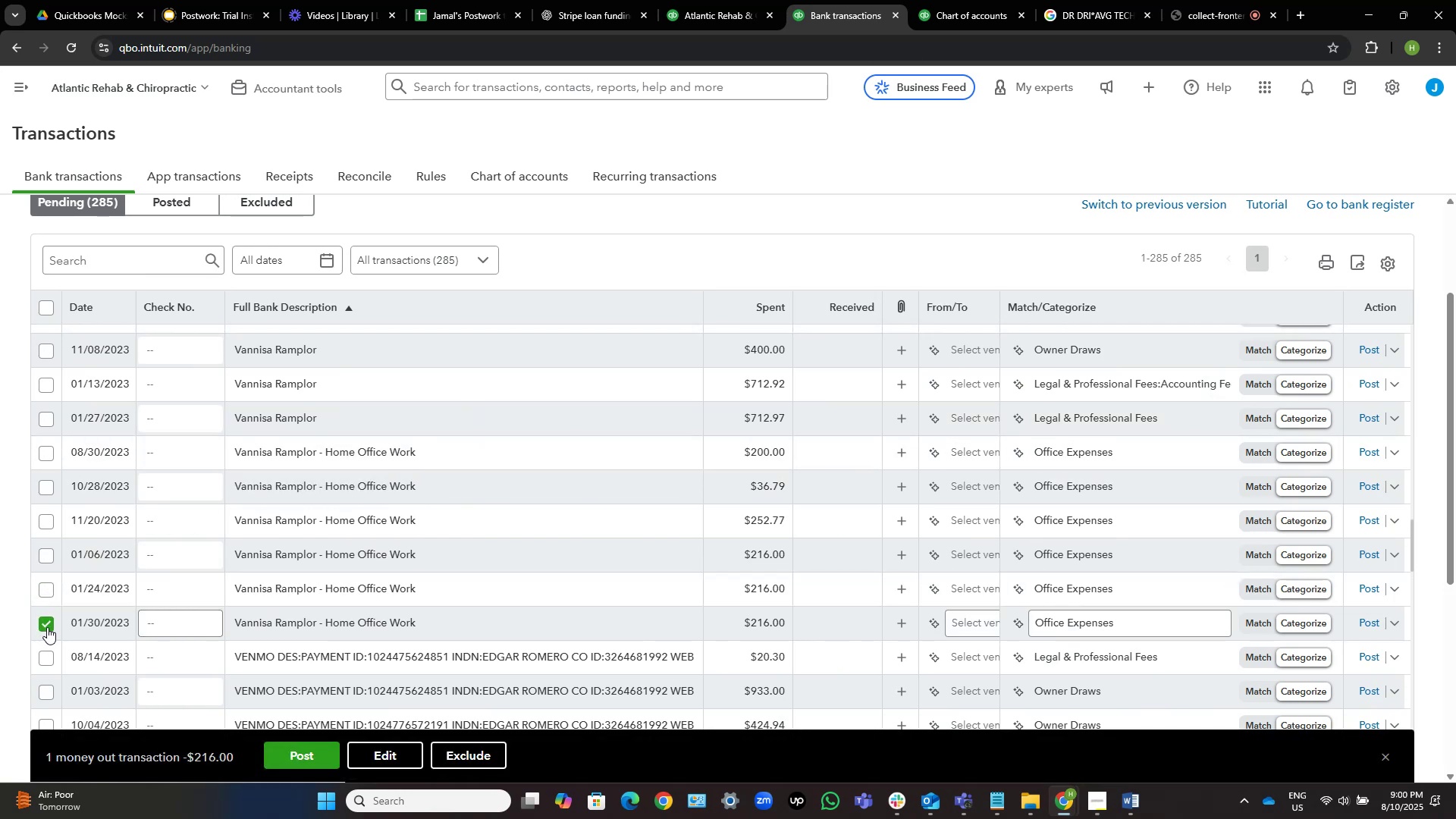 
left_click([47, 627])
 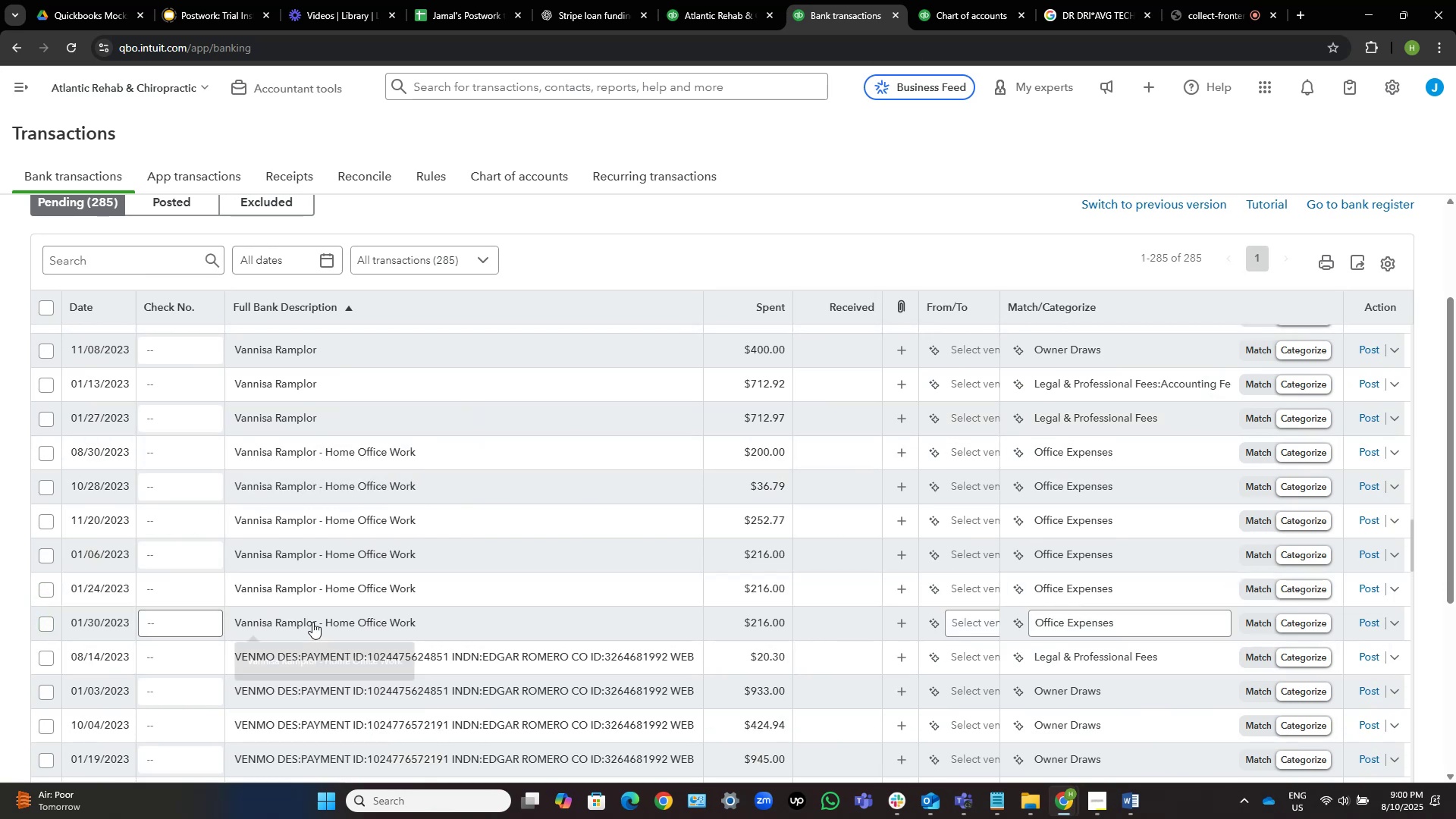 
left_click_drag(start_coordinate=[317, 623], to_coordinate=[236, 627])
 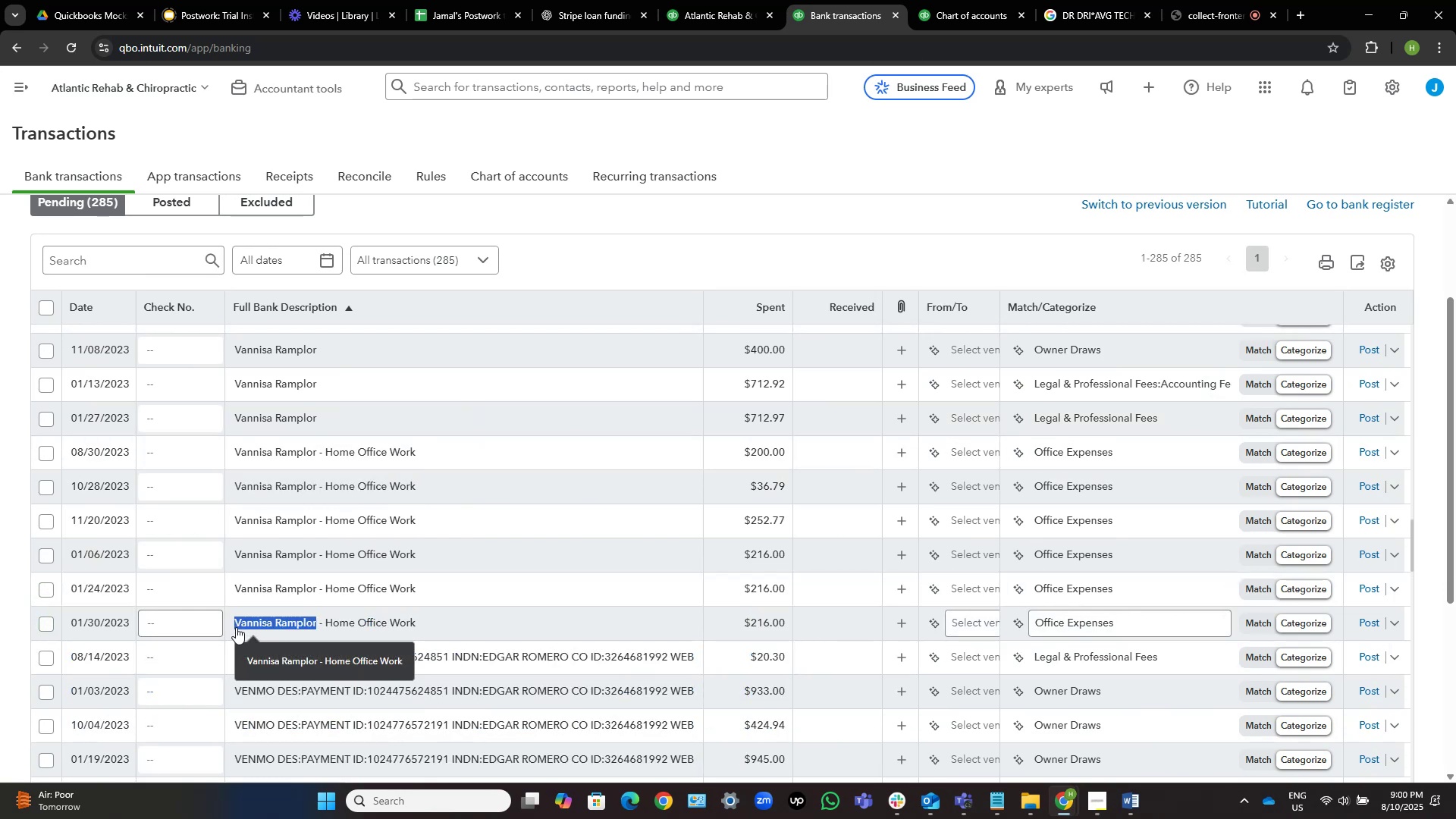 
key(Control+C)
 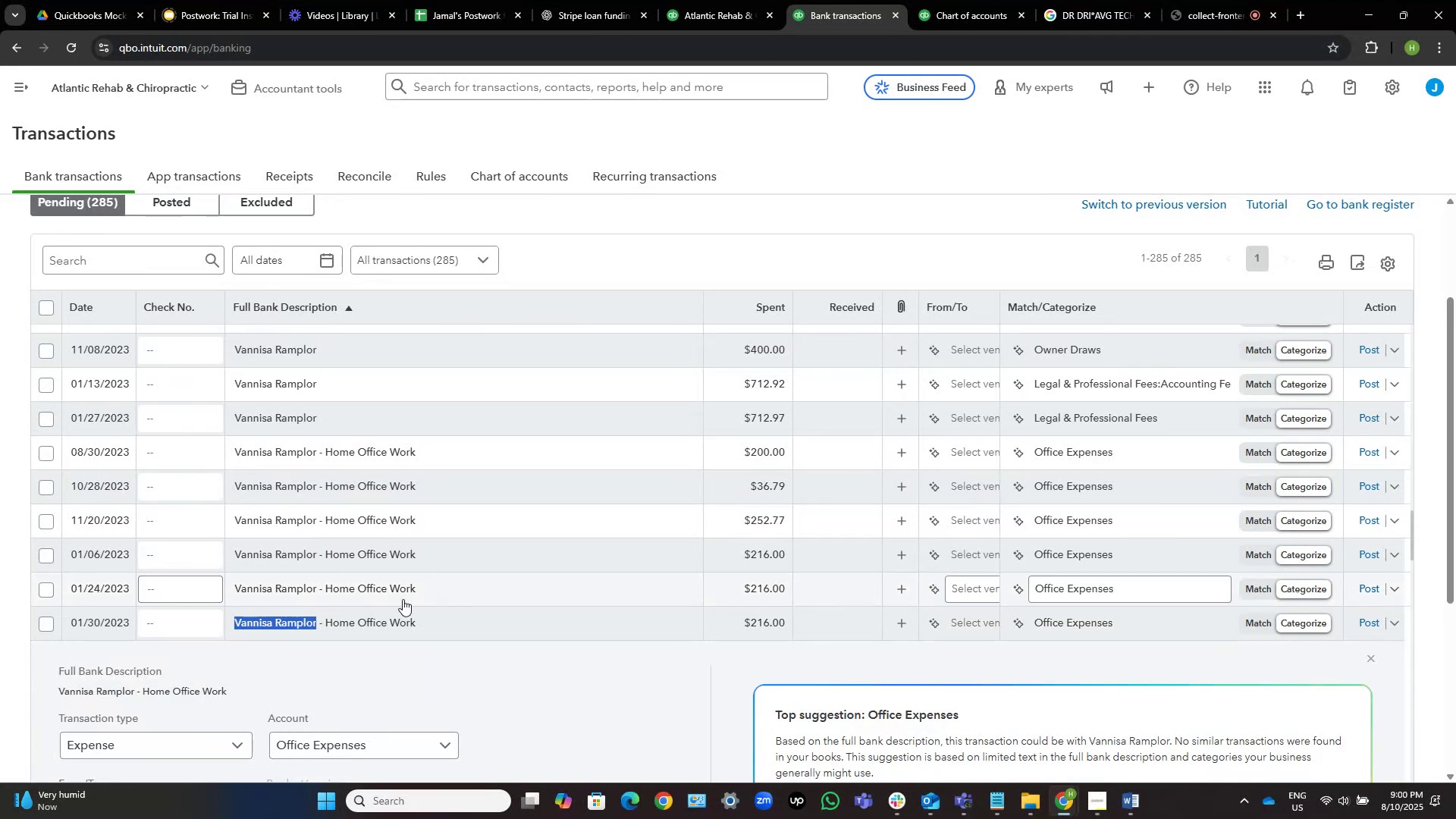 
left_click([308, 618])
 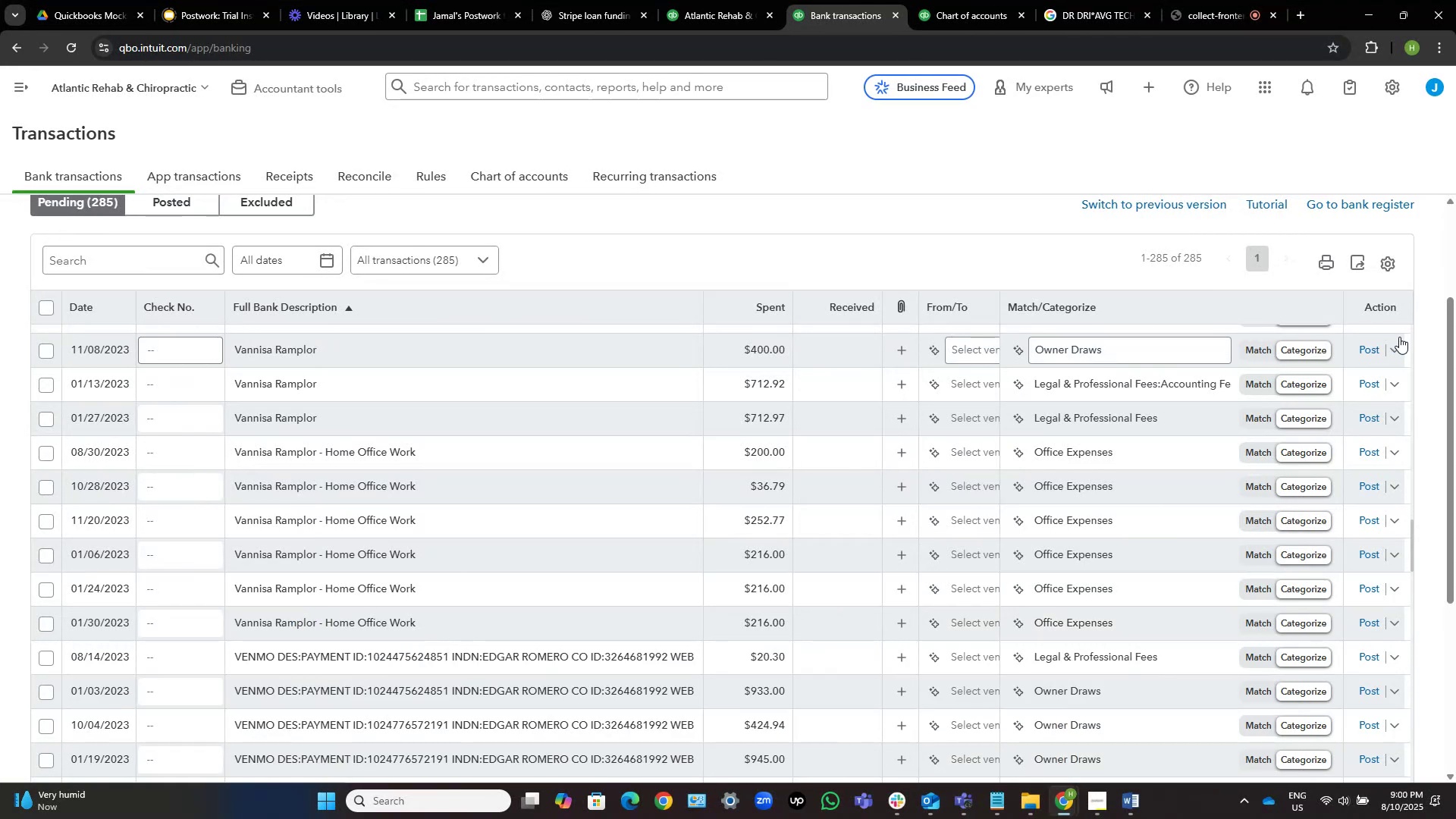 
scroll: coordinate [1426, 350], scroll_direction: up, amount: 2.0
 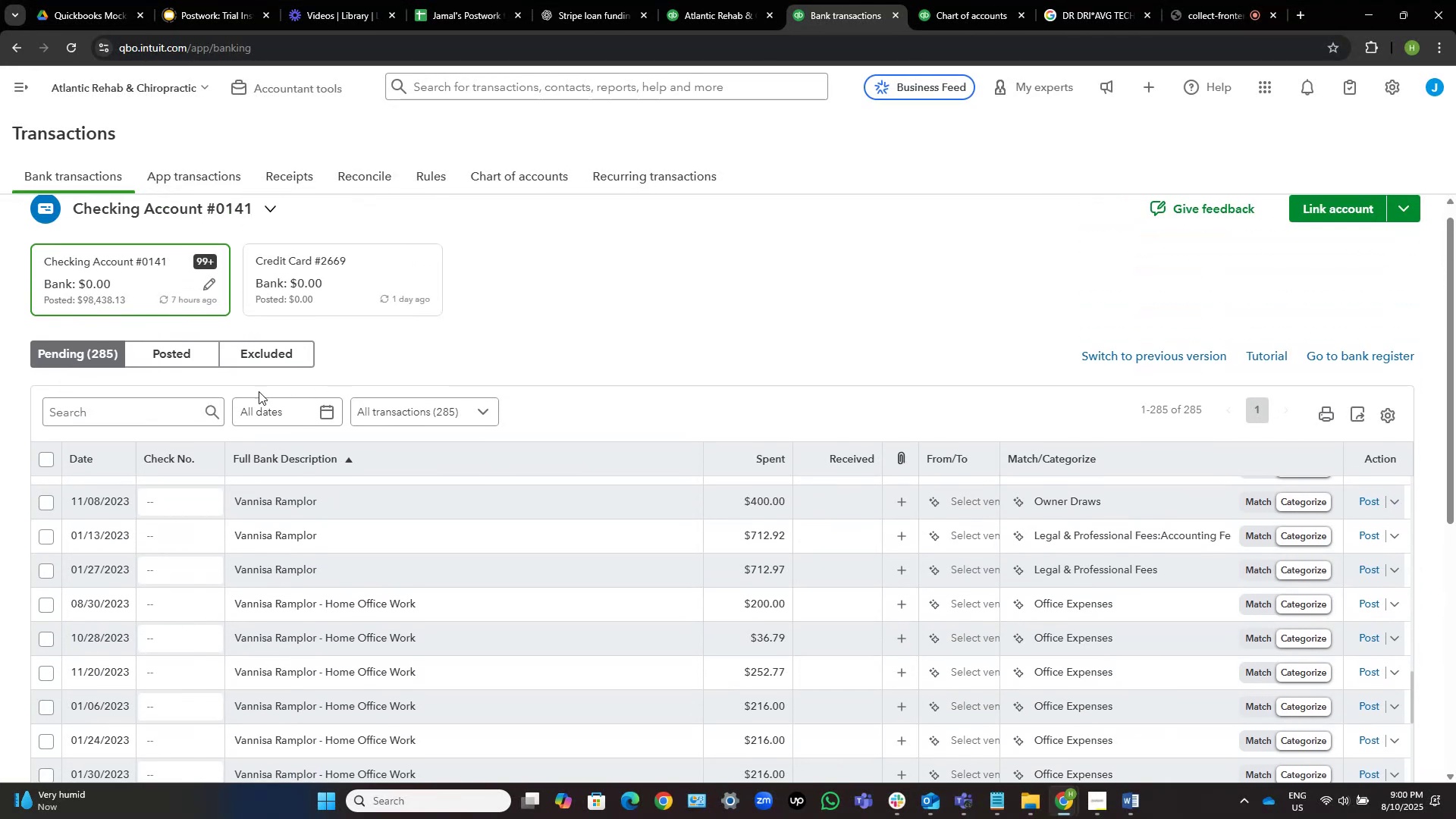 
left_click([162, 399])
 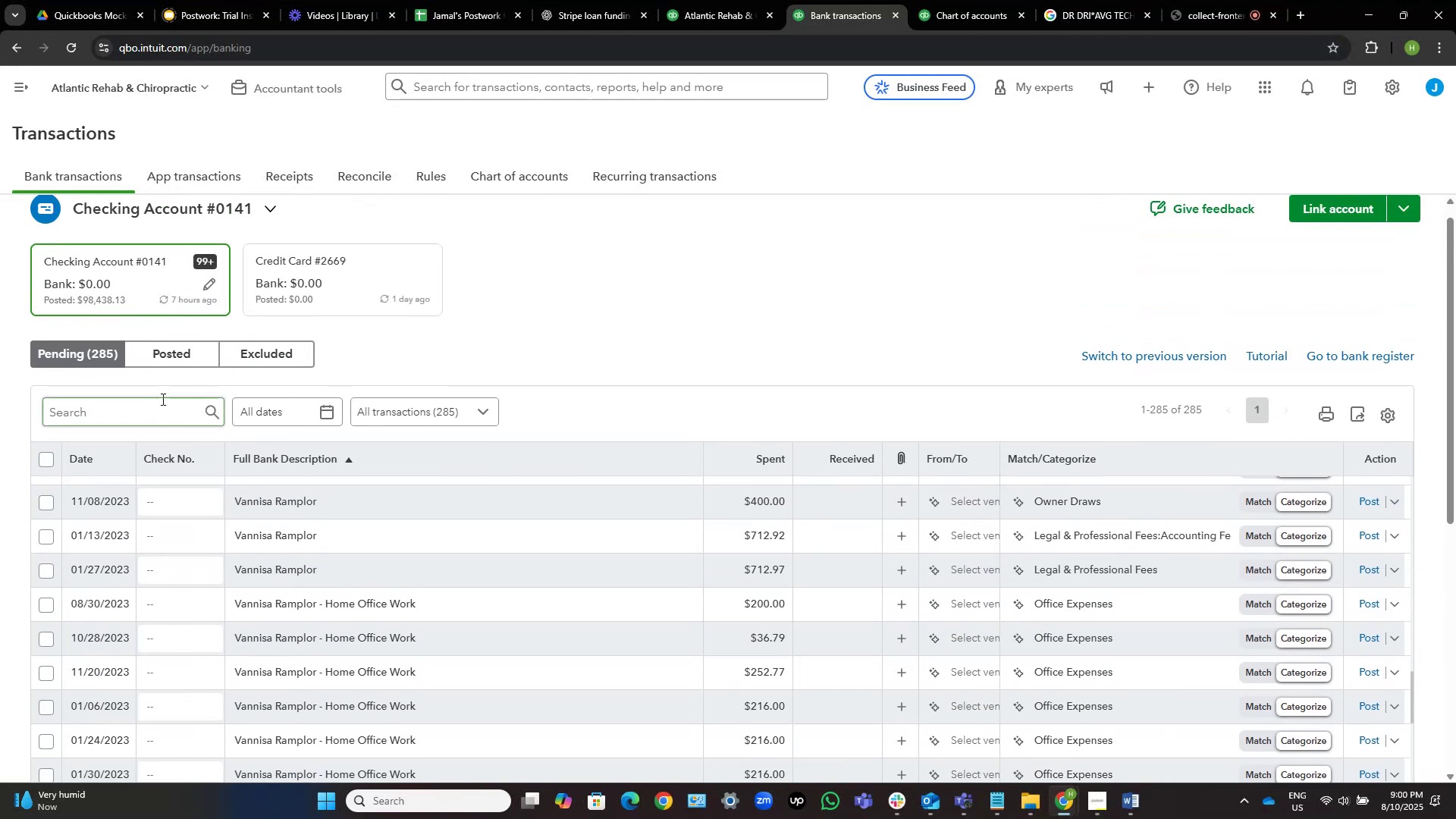 
key(Control+V)
 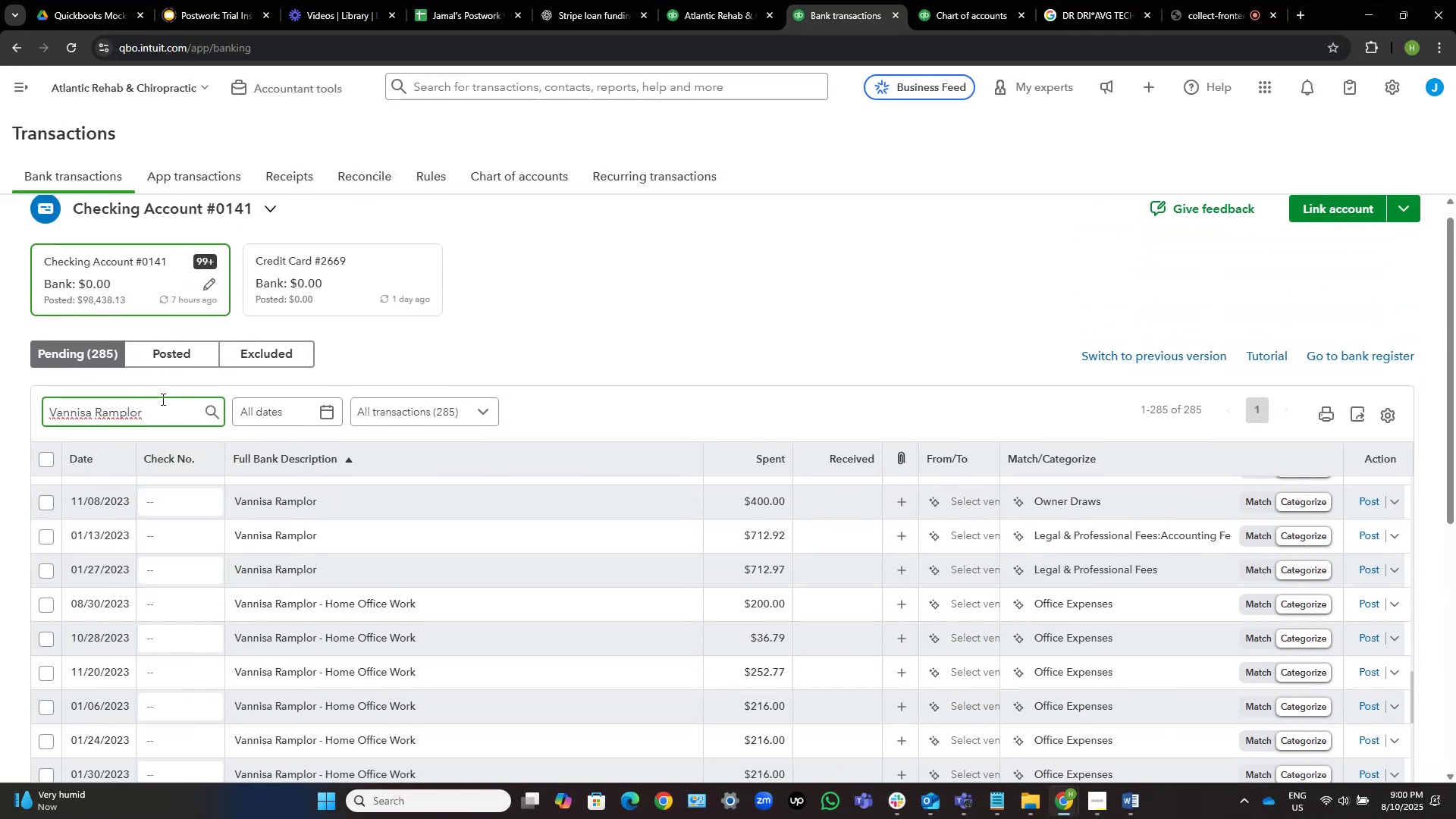 
key(NumpadEnter)
 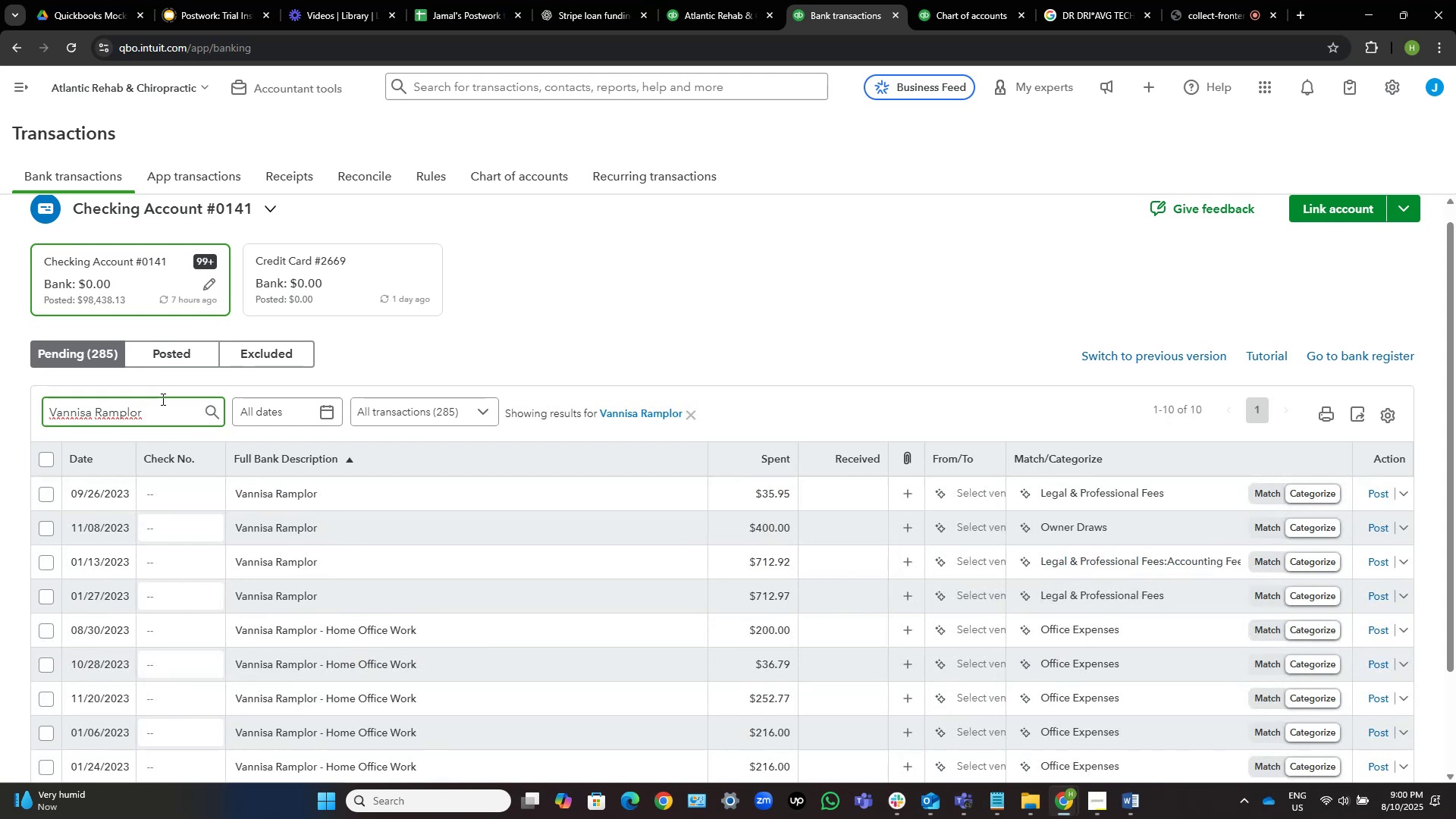 
wait(15.09)
 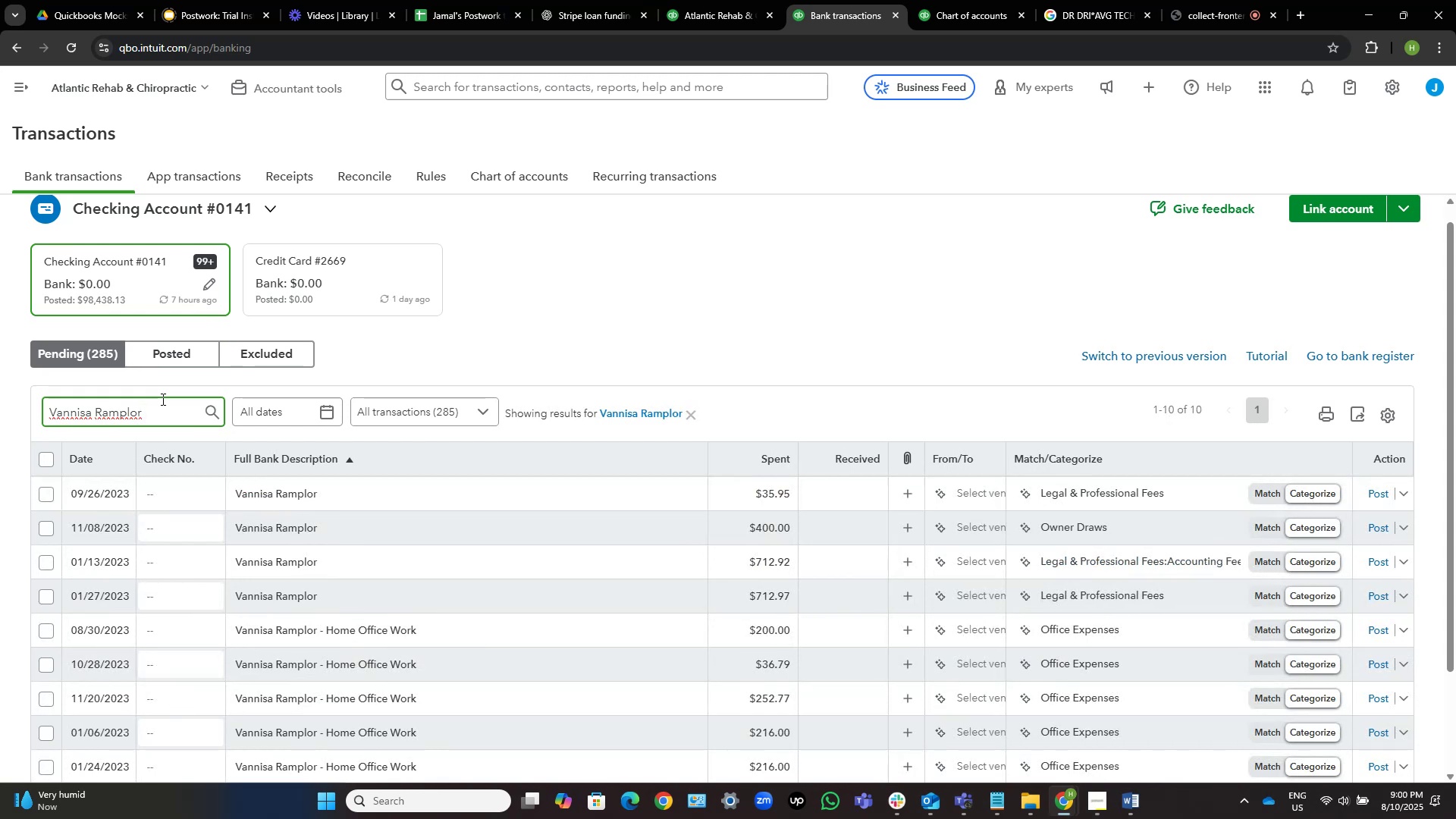 
key(NumpadEnter)
 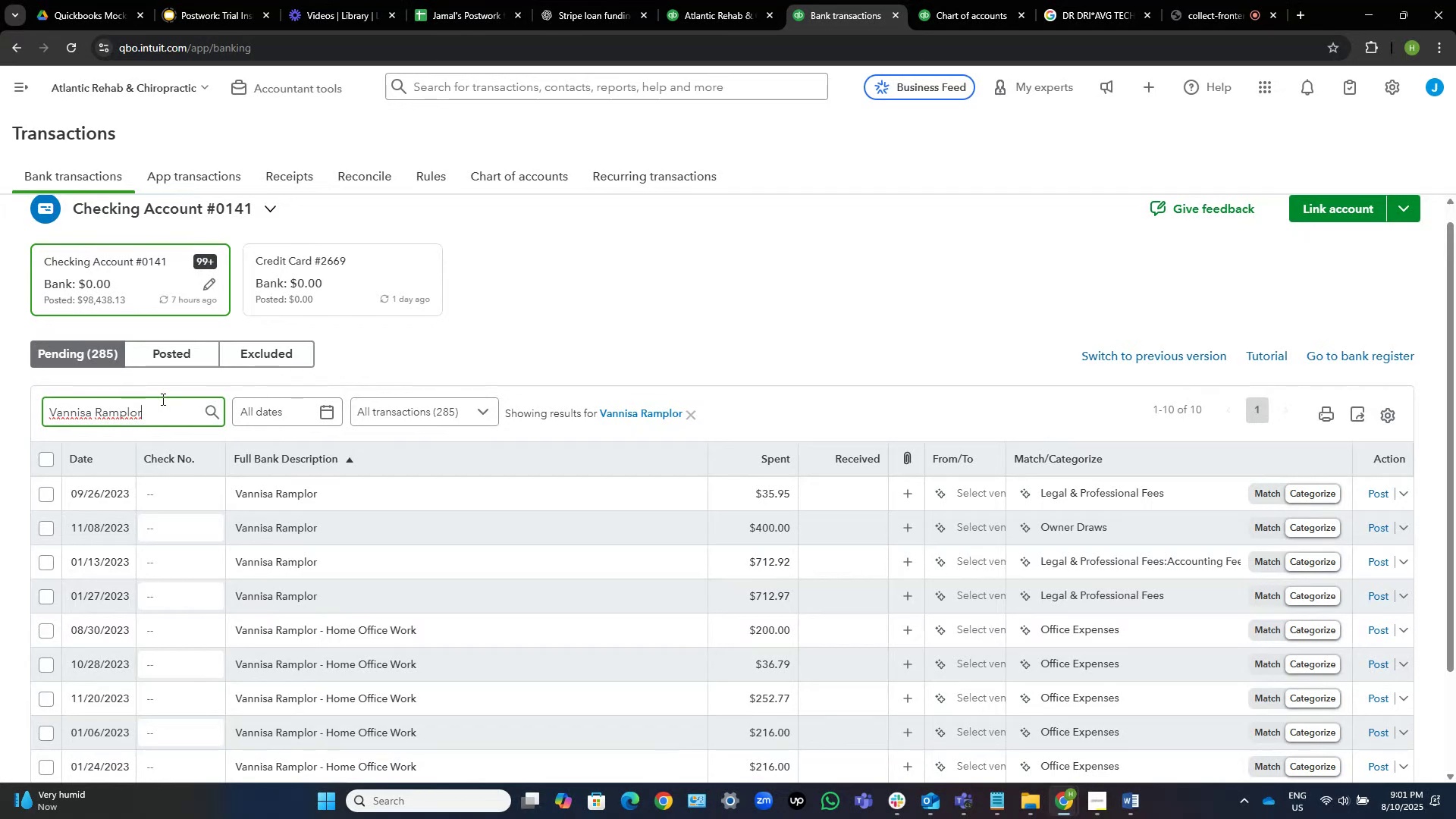 
wait(34.58)
 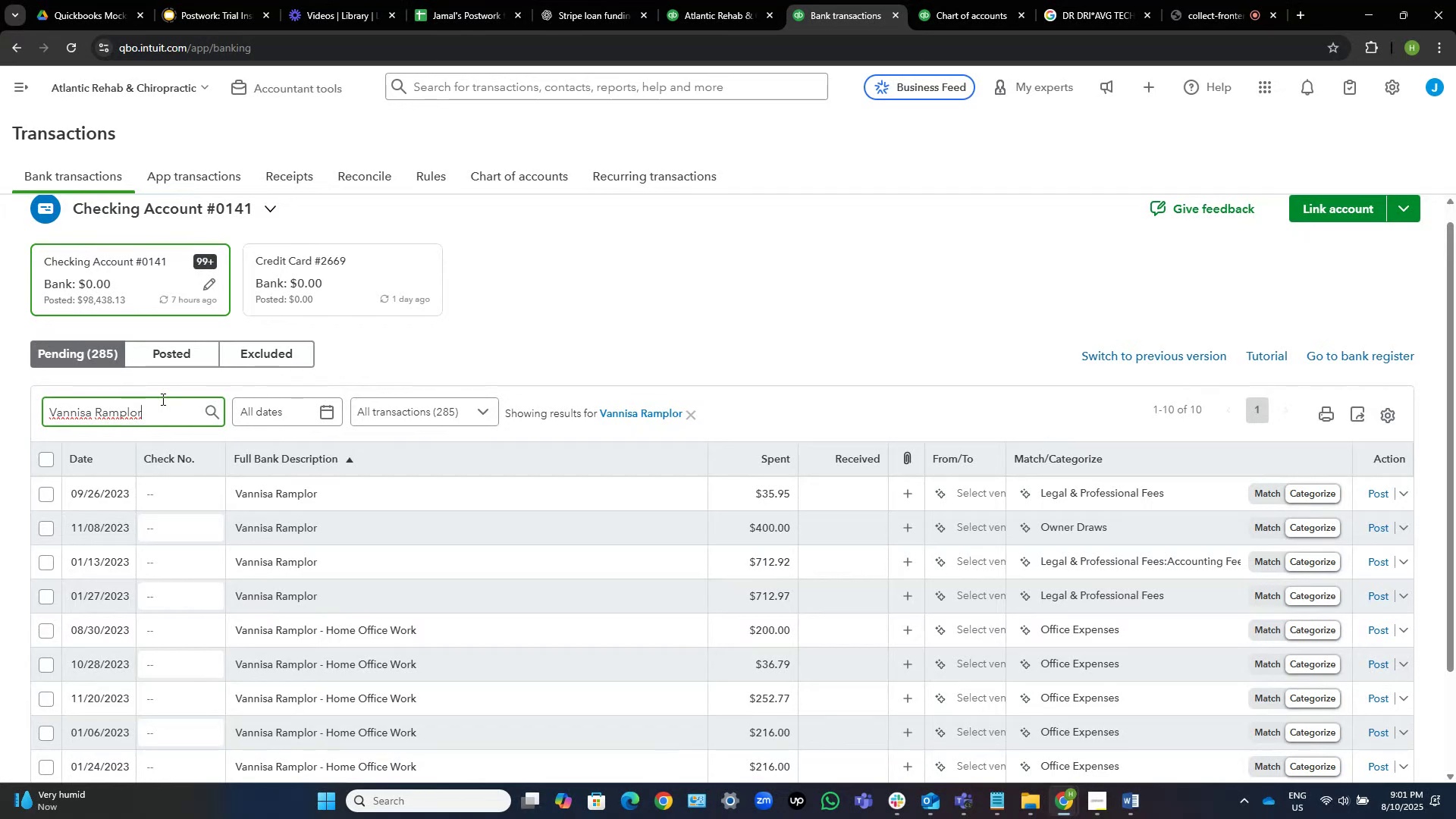 
scroll: coordinate [1000, 422], scroll_direction: down, amount: 1.0
 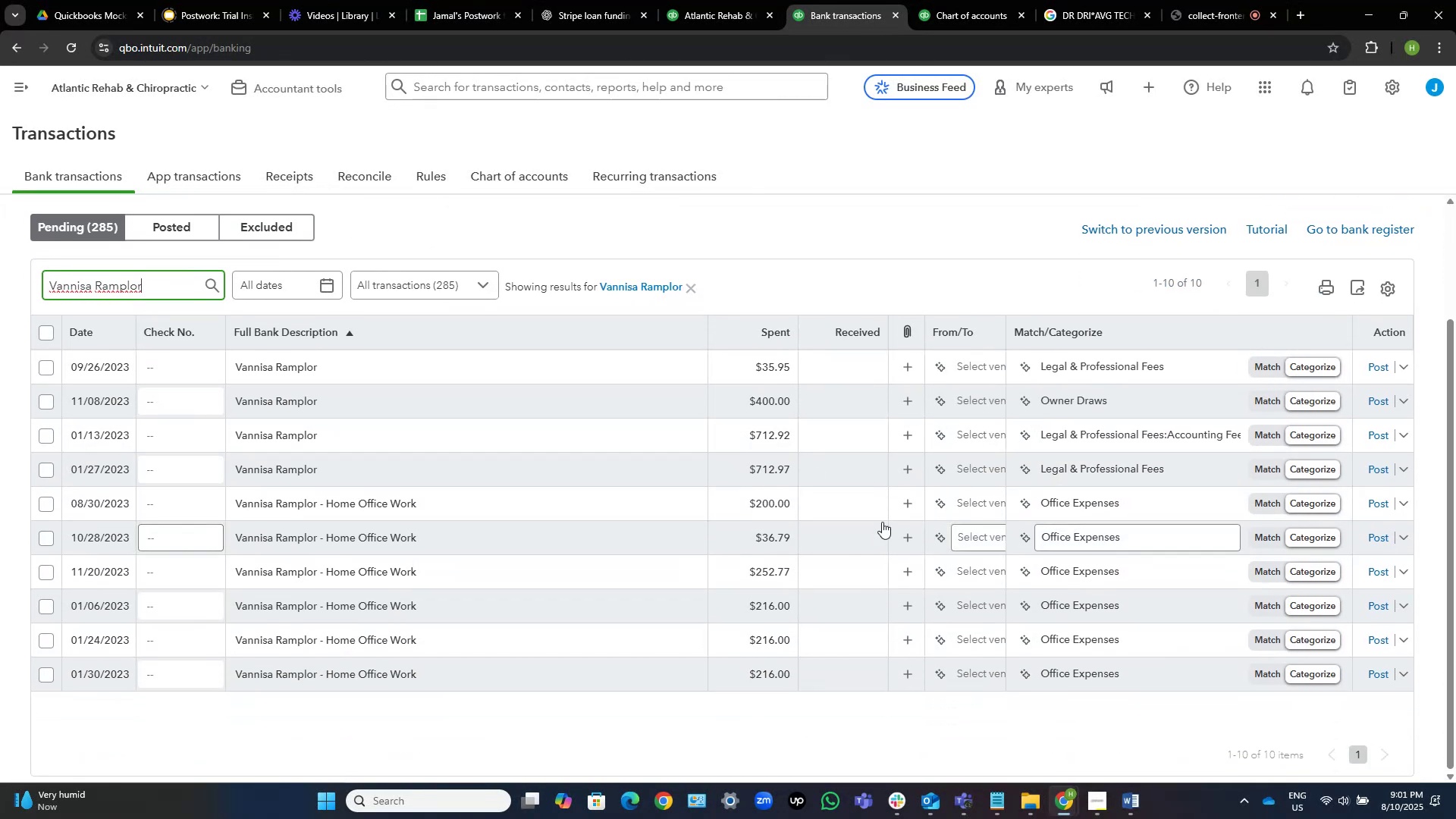 
scroll: coordinate [579, 516], scroll_direction: up, amount: 2.0
 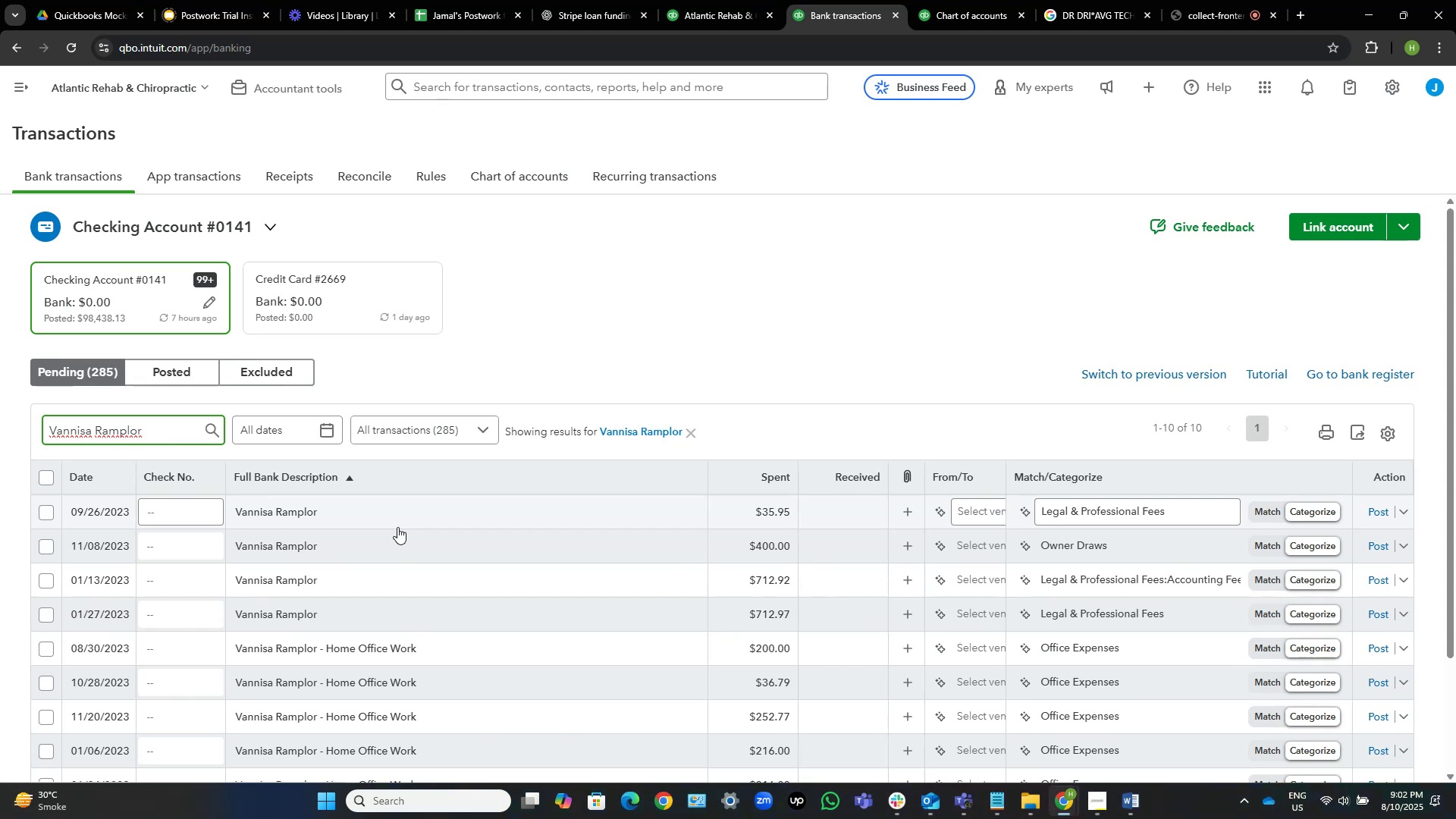 
wait(44.04)
 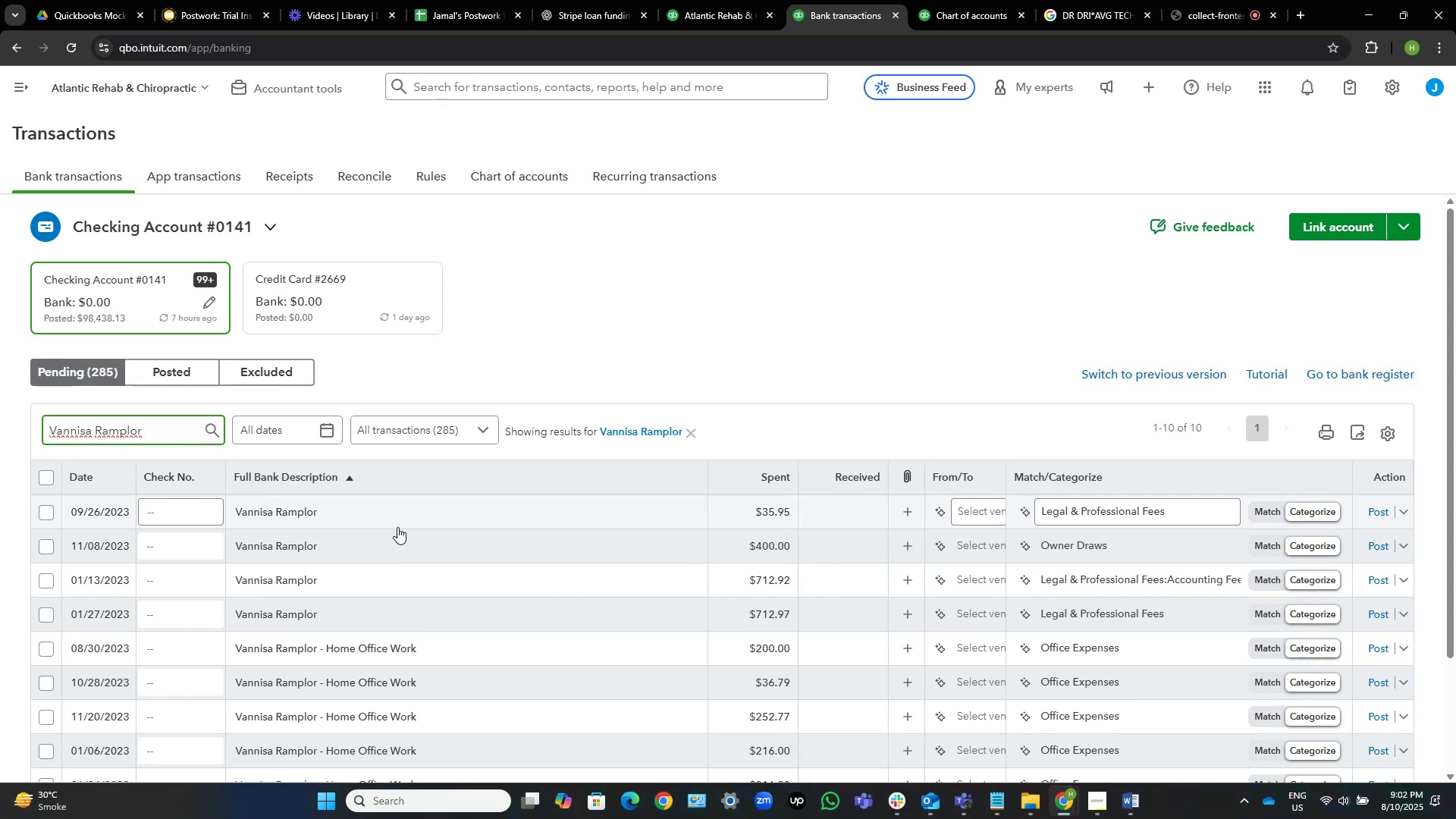 
scroll: coordinate [397, 527], scroll_direction: down, amount: 3.0
 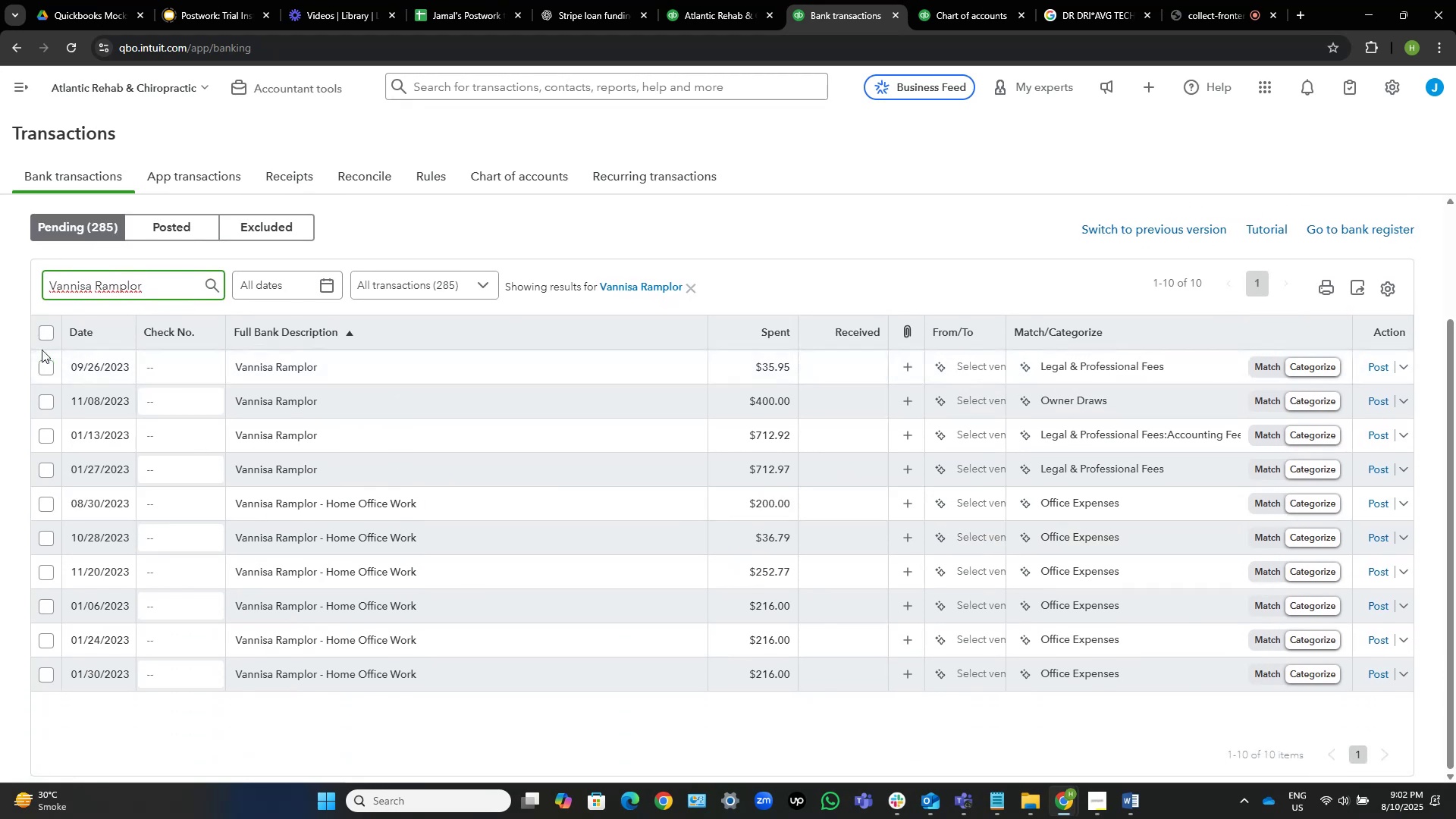 
left_click([45, 333])
 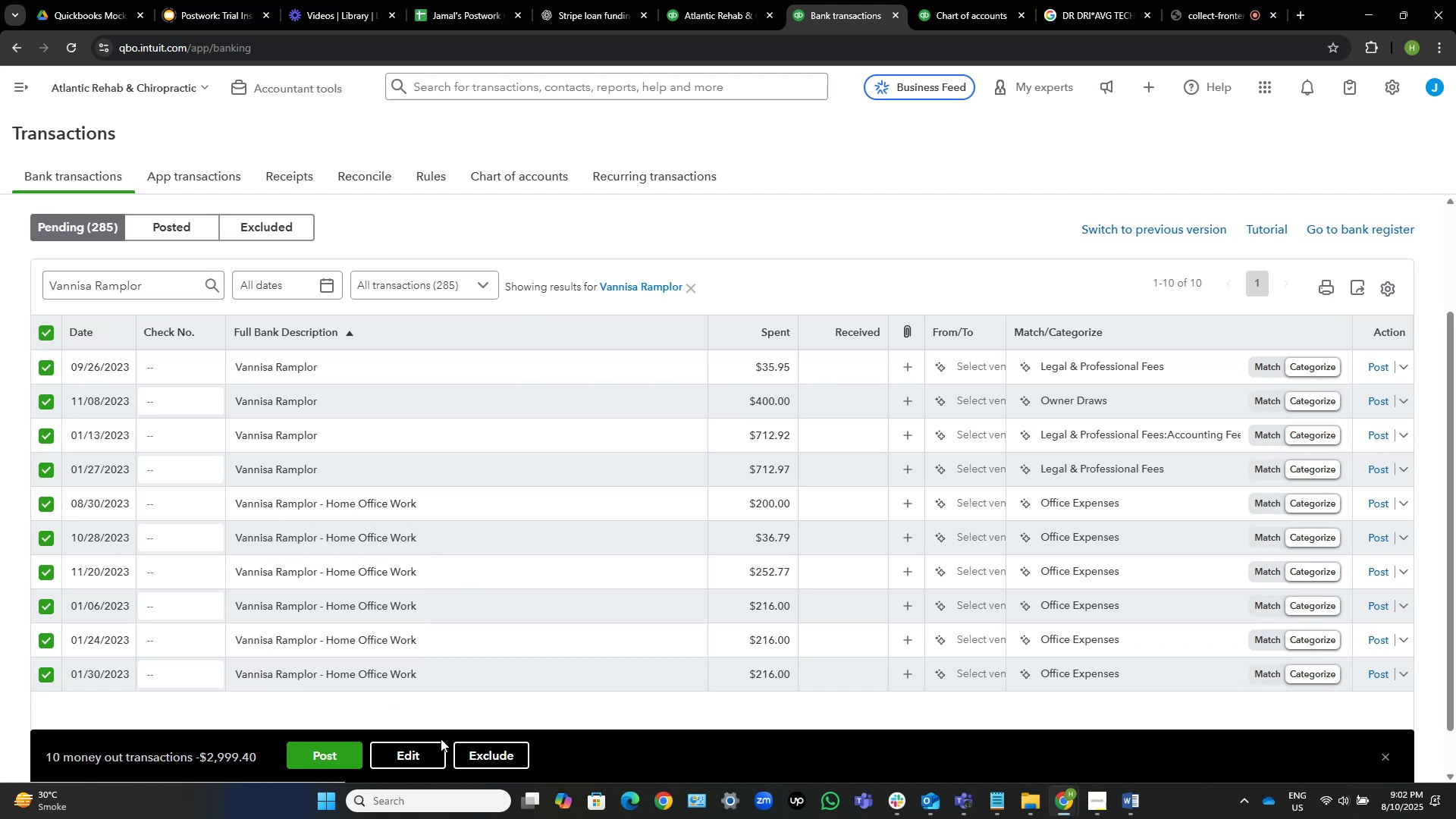 
left_click([415, 750])
 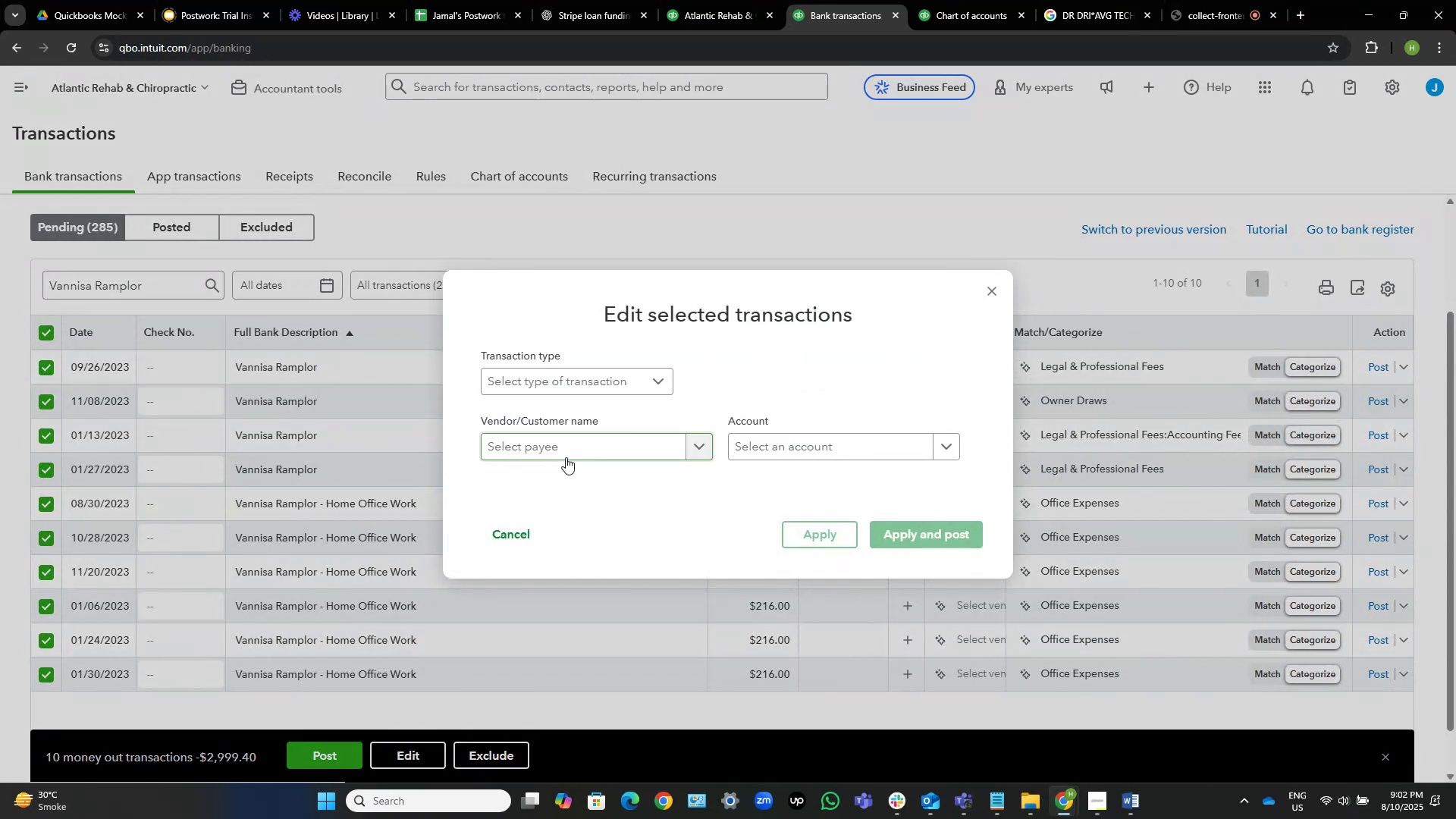 
left_click([566, 457])
 